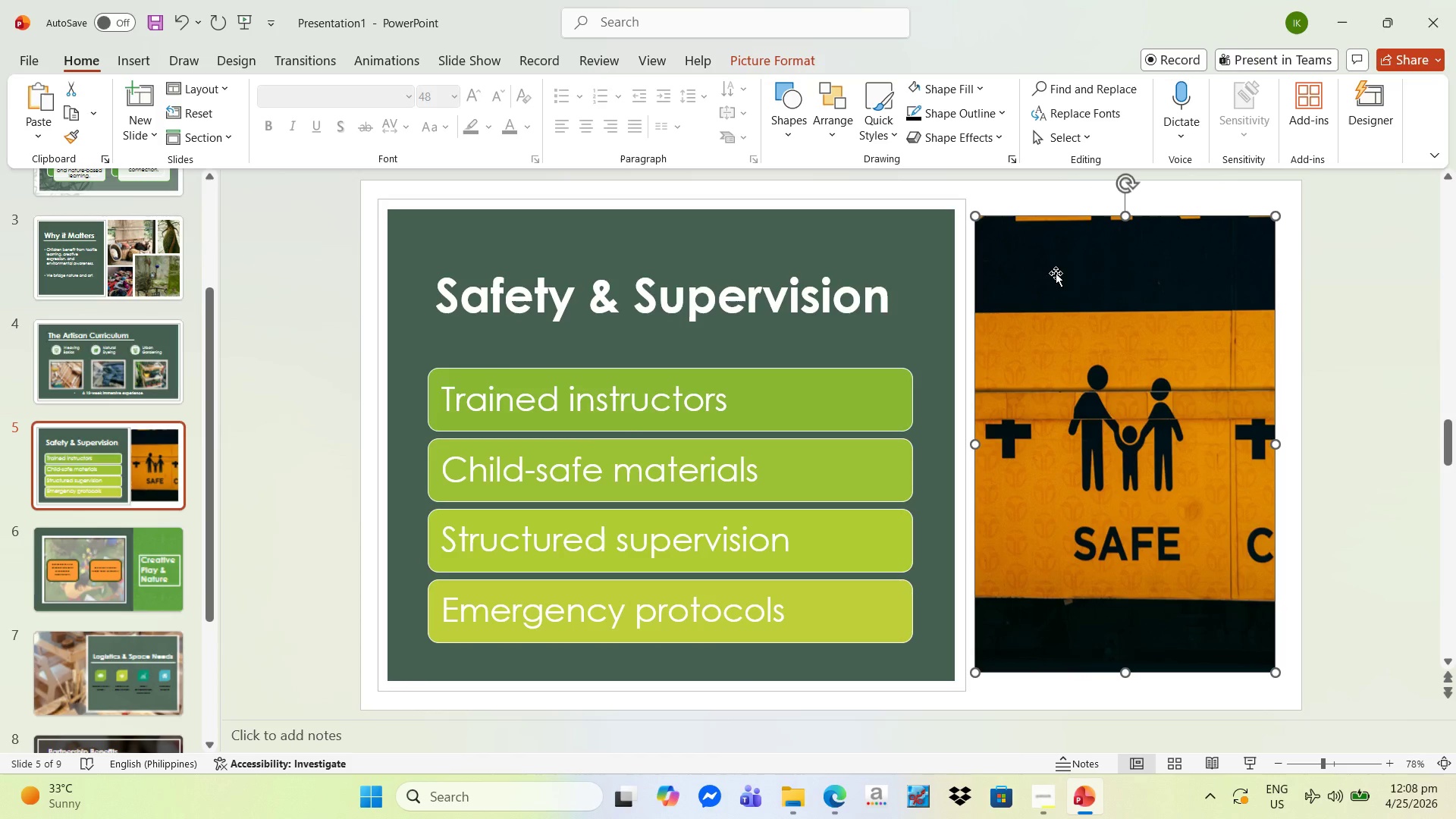 
left_click([1035, 241])
 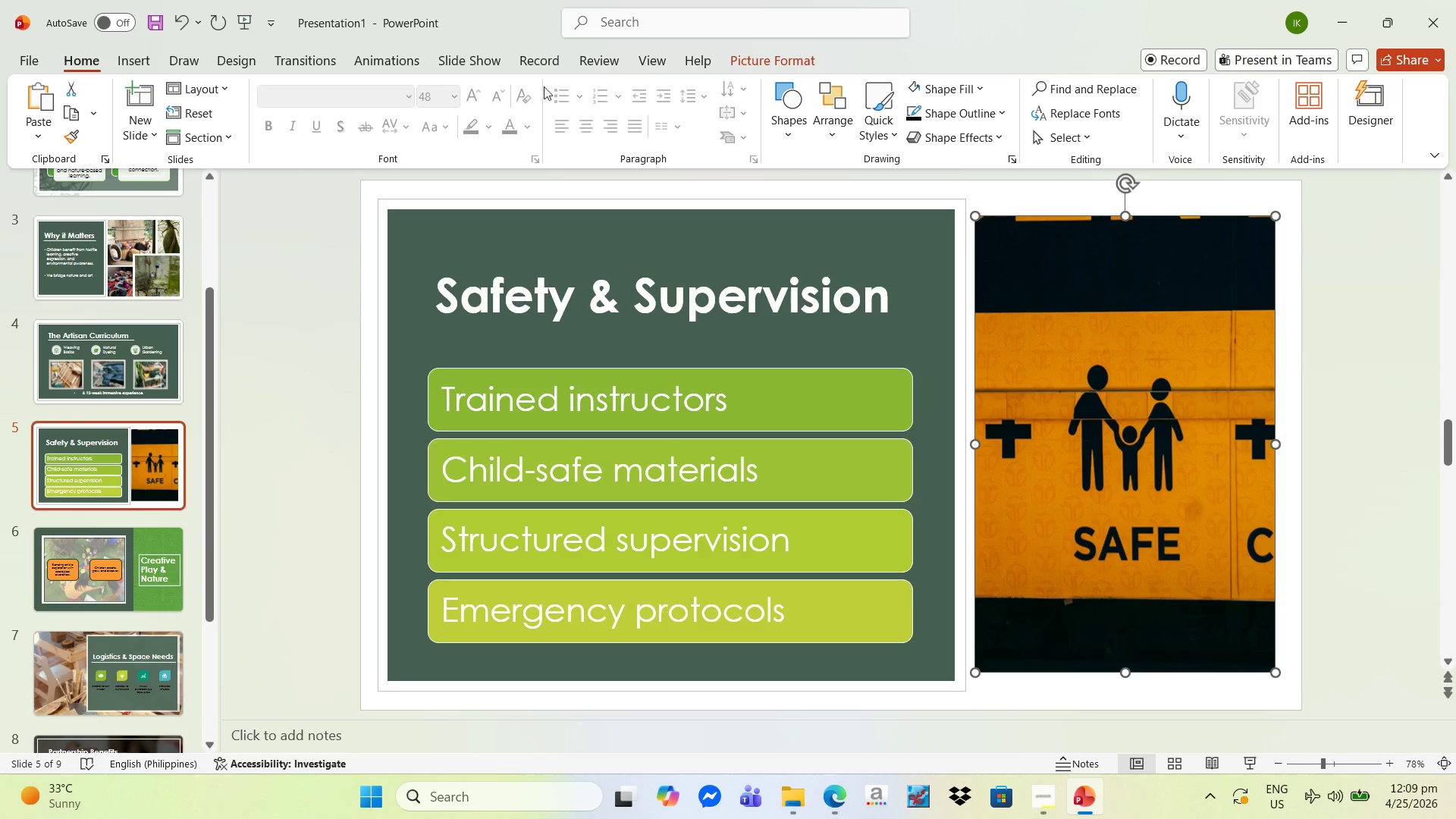 
left_click([766, 59])
 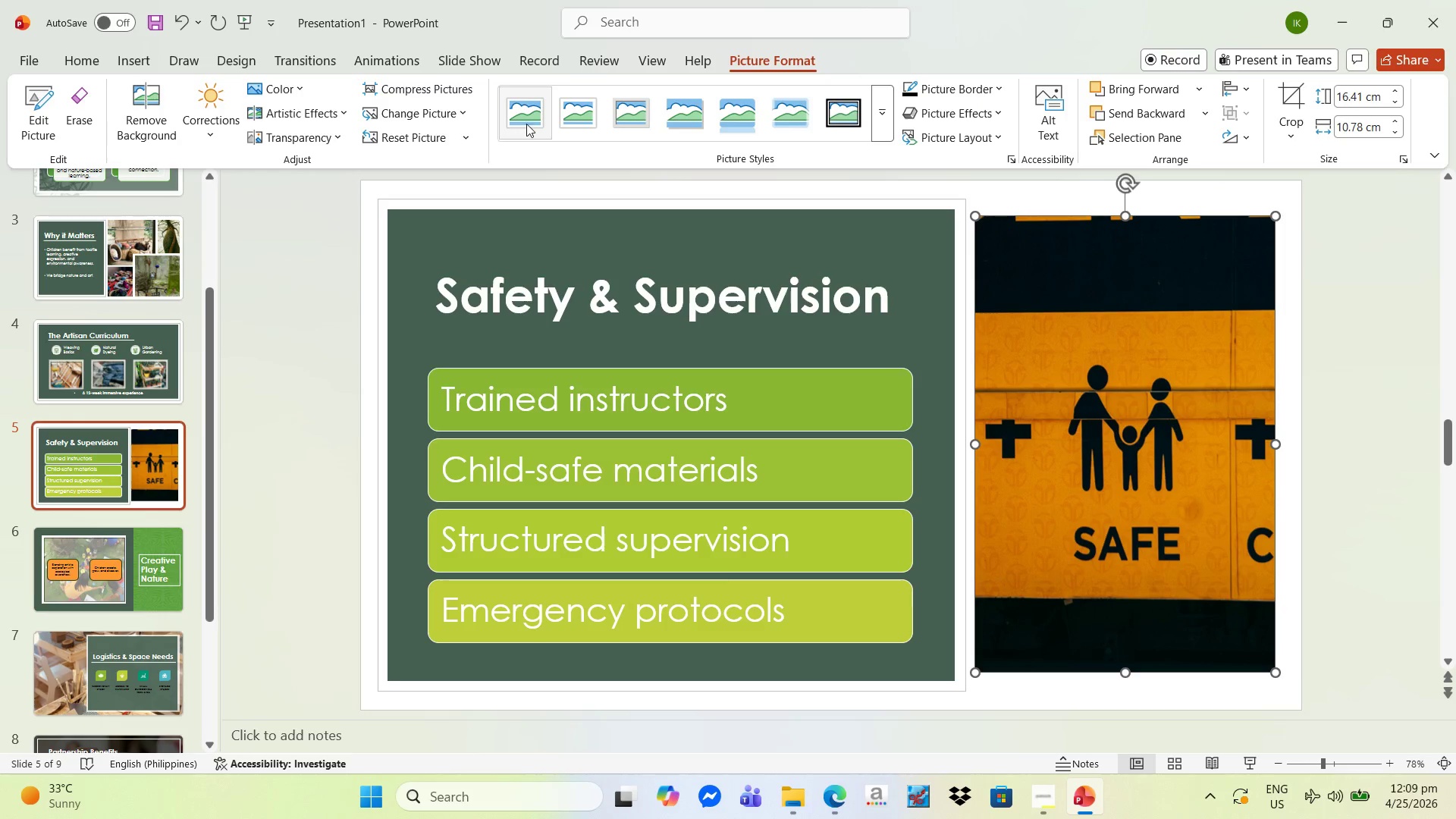 
left_click([575, 115])
 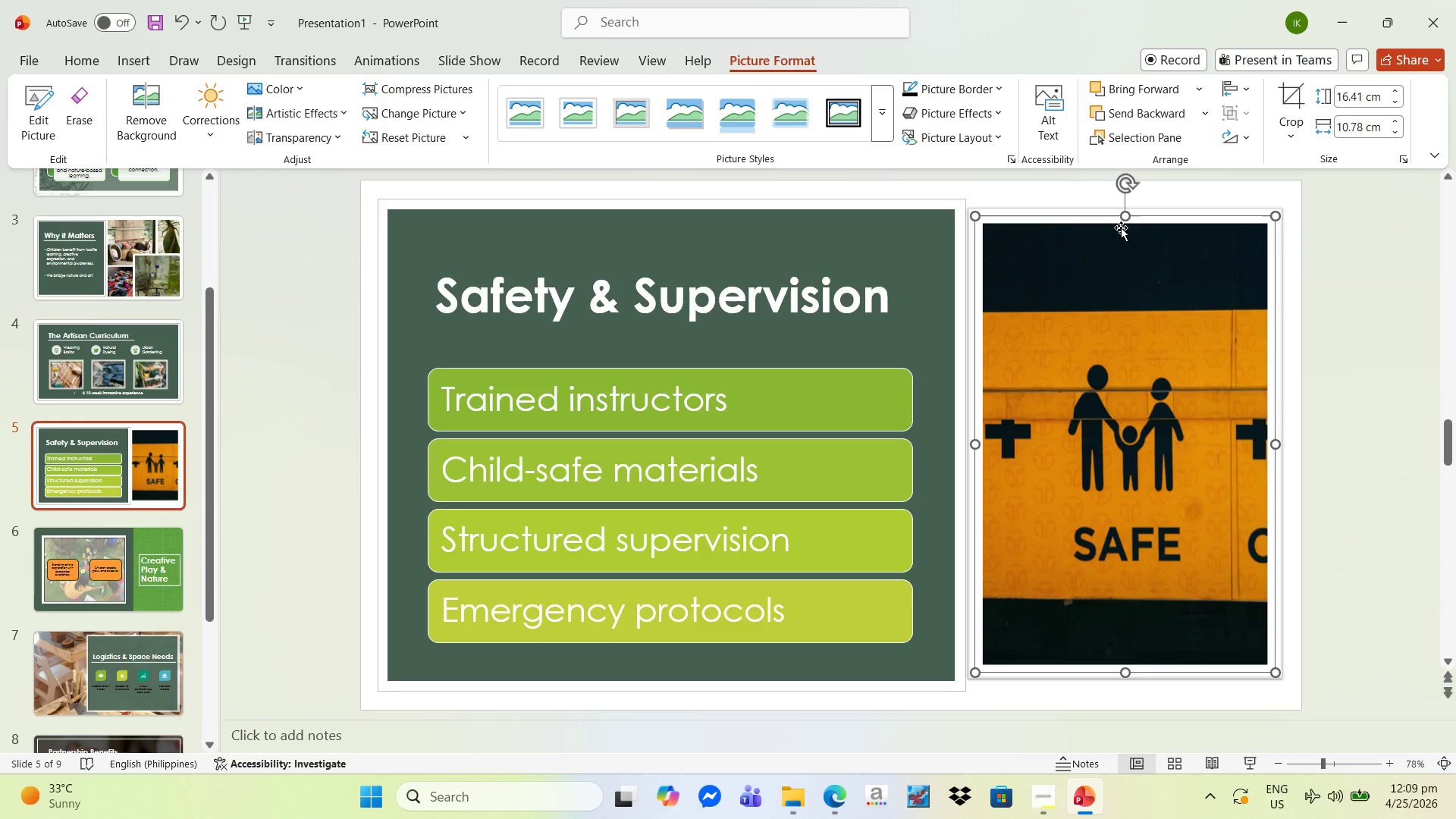 
left_click_drag(start_coordinate=[1126, 218], to_coordinate=[1125, 202])
 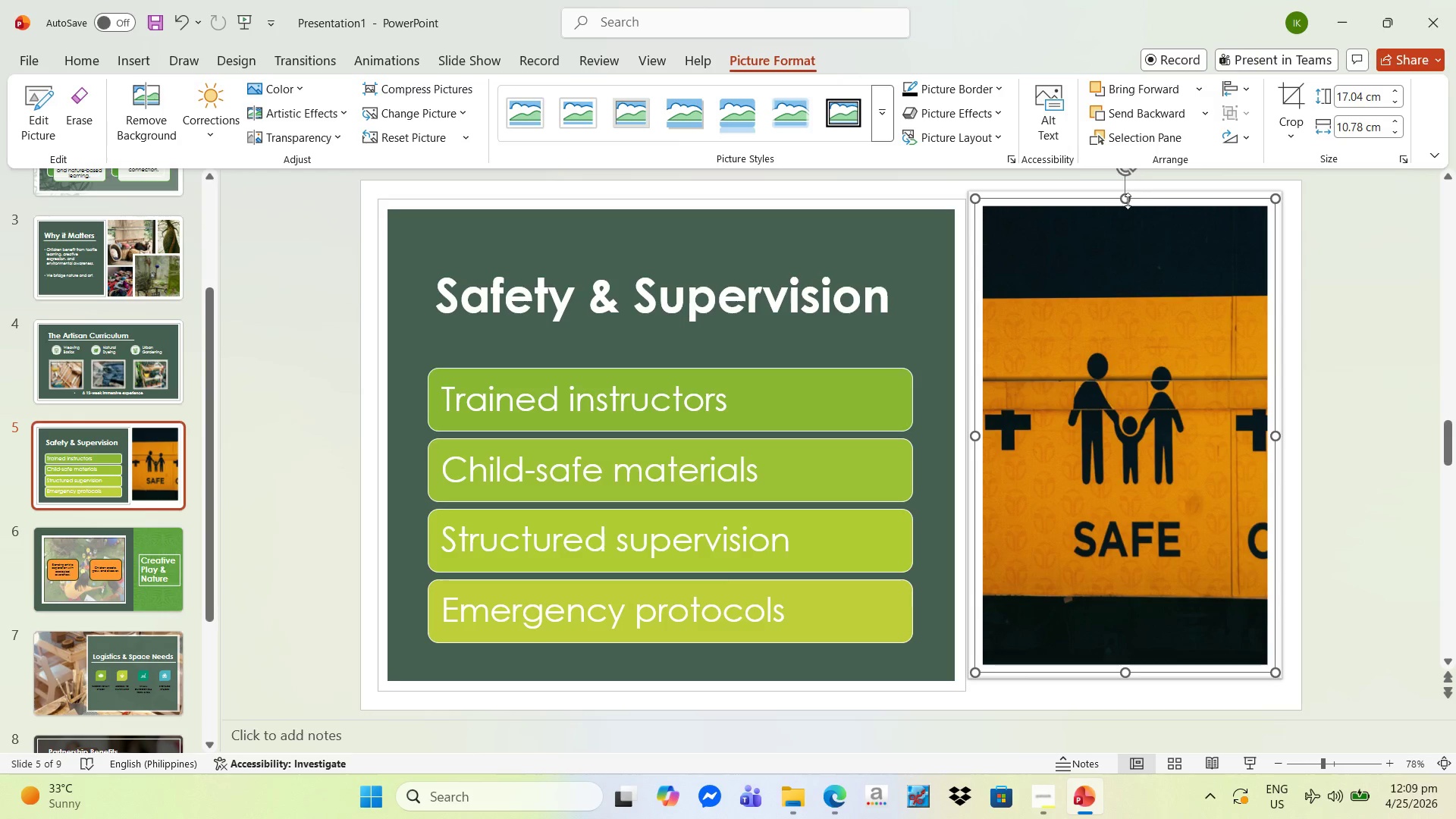 
left_click_drag(start_coordinate=[1125, 198], to_coordinate=[1125, 206])
 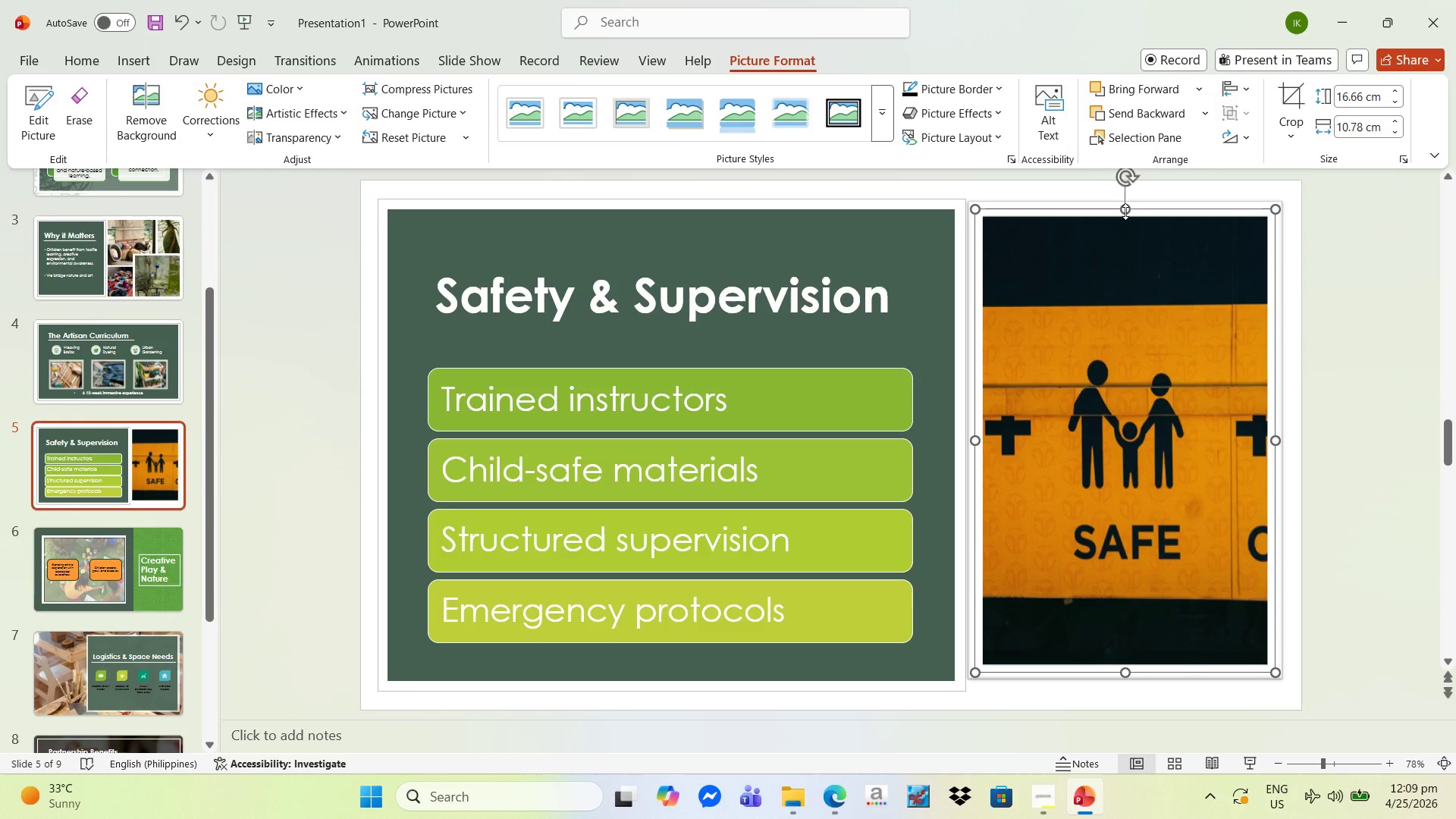 
left_click_drag(start_coordinate=[1125, 210], to_coordinate=[1128, 202])
 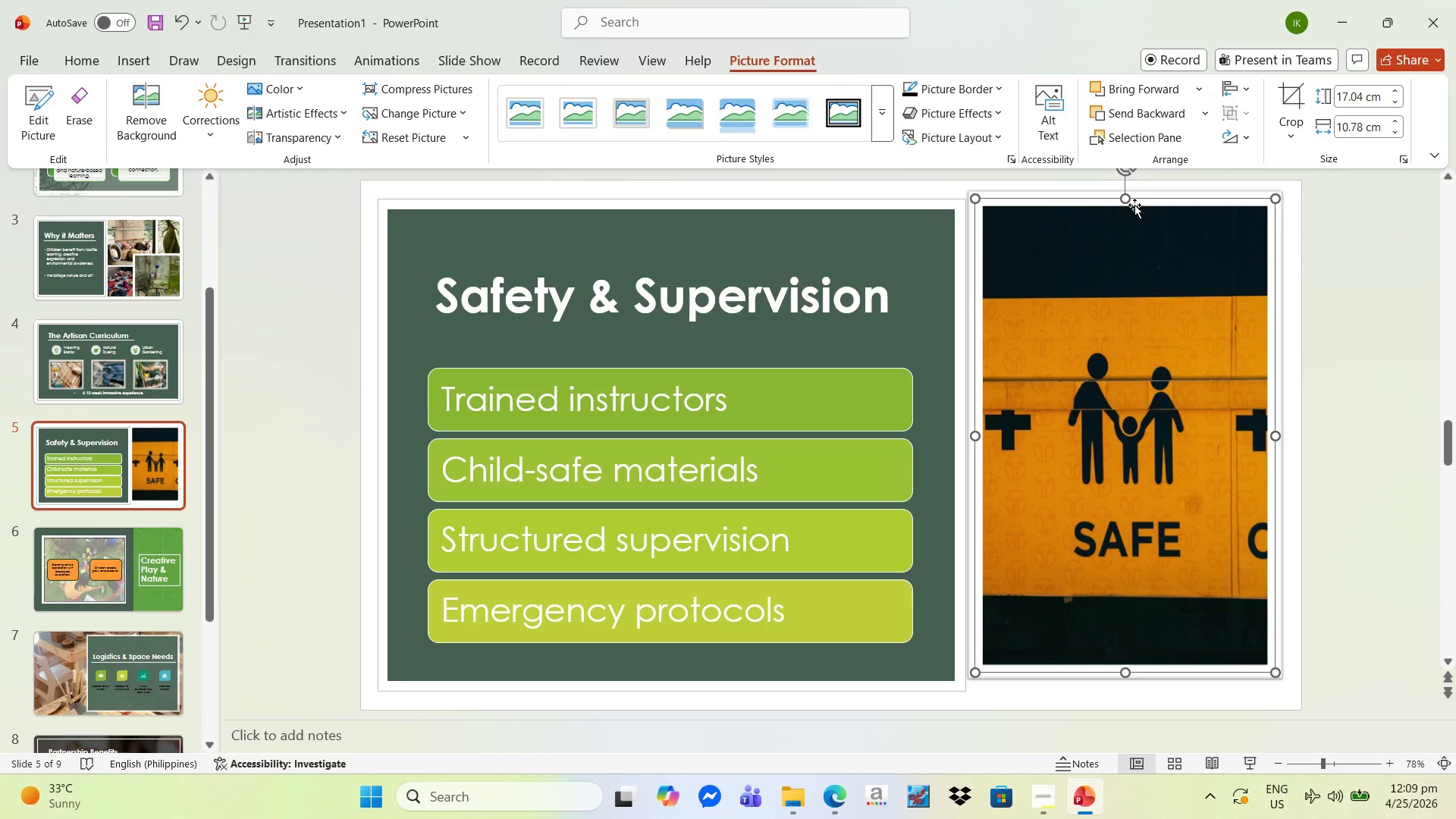 
left_click_drag(start_coordinate=[1128, 196], to_coordinate=[1126, 206])
 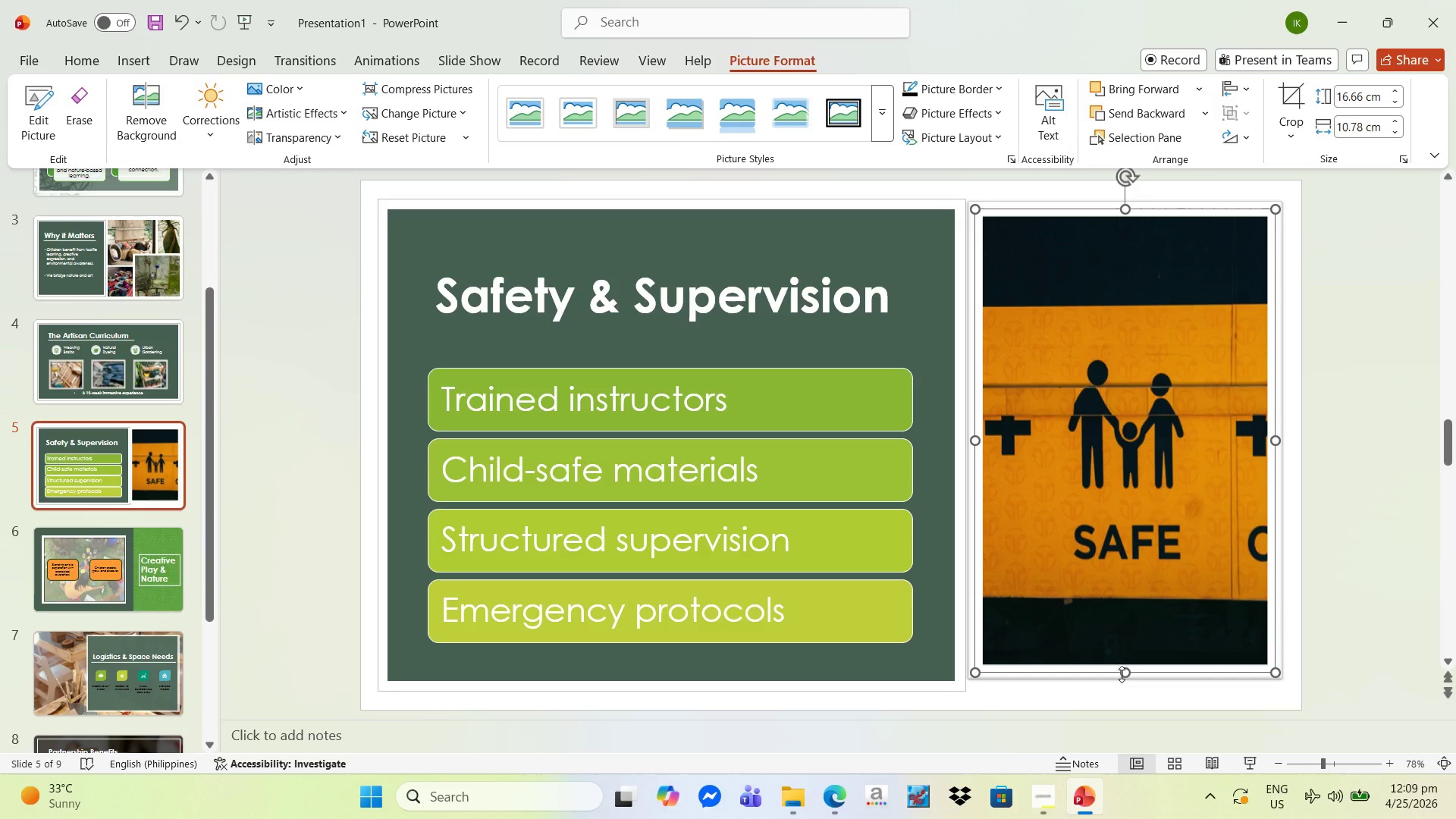 
left_click_drag(start_coordinate=[1126, 671], to_coordinate=[1126, 688])
 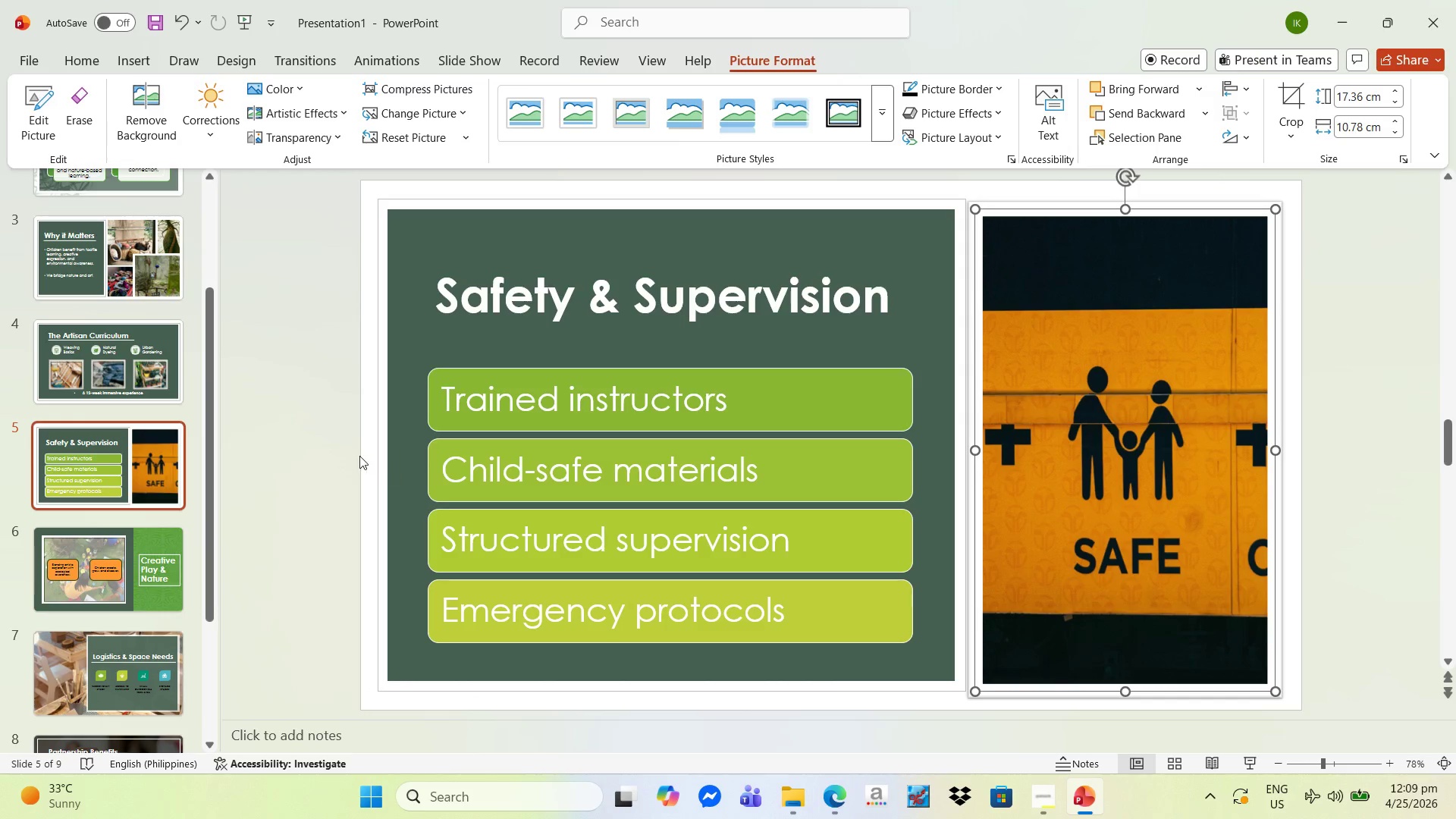 
left_click([315, 445])
 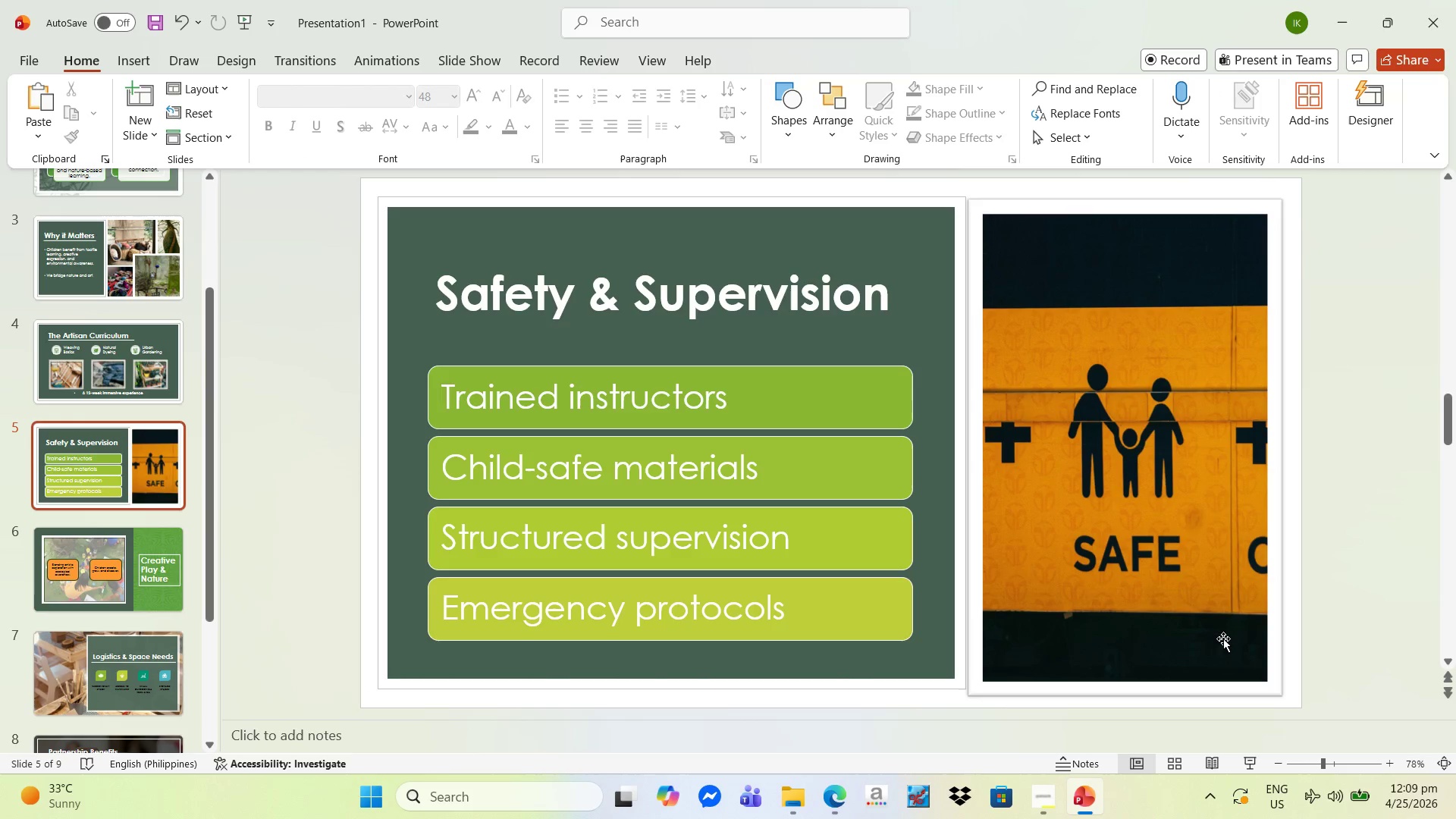 
left_click_drag(start_coordinate=[1176, 435], to_coordinate=[1182, 434])
 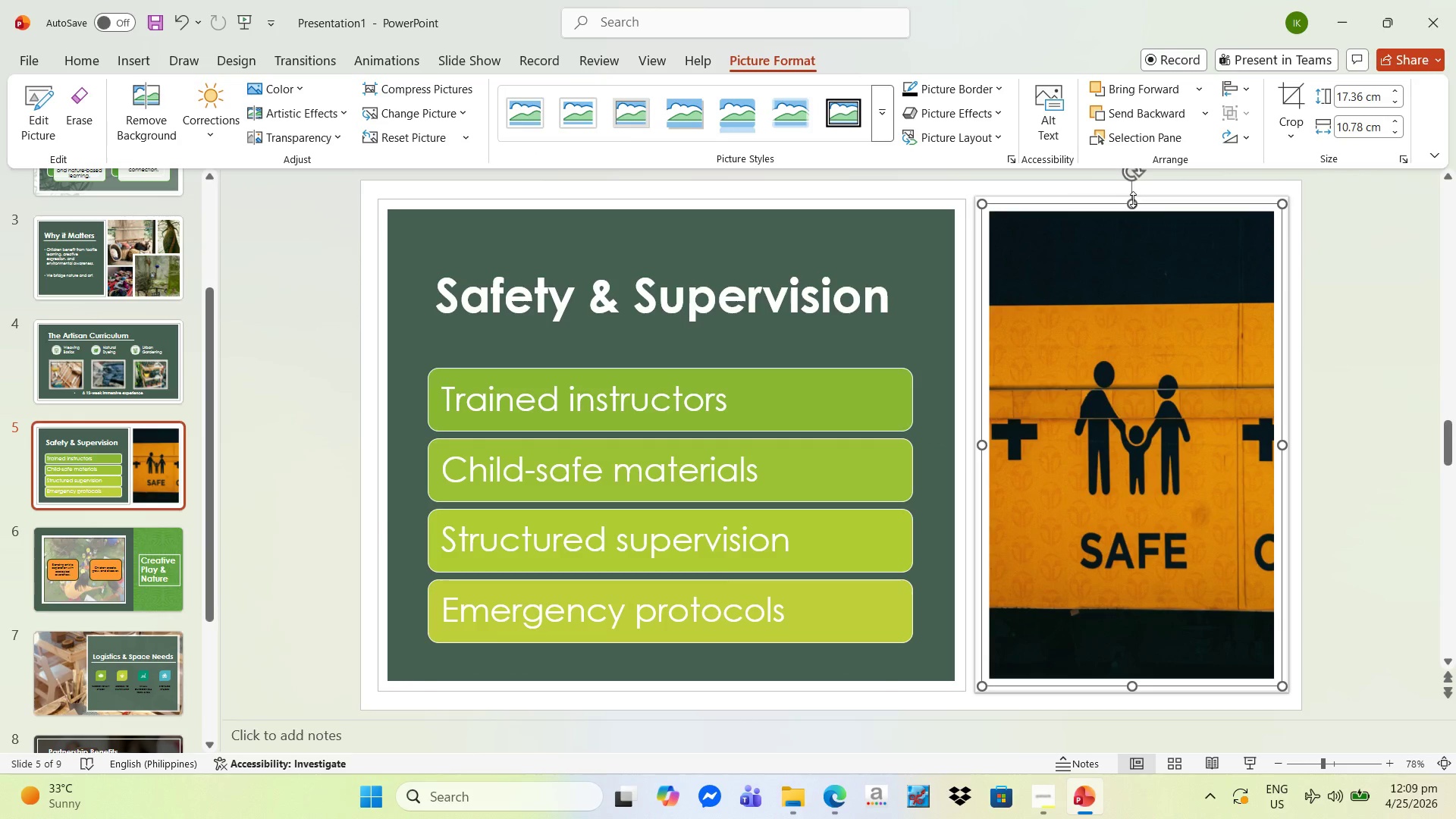 
left_click_drag(start_coordinate=[1132, 201], to_coordinate=[1138, 200])
 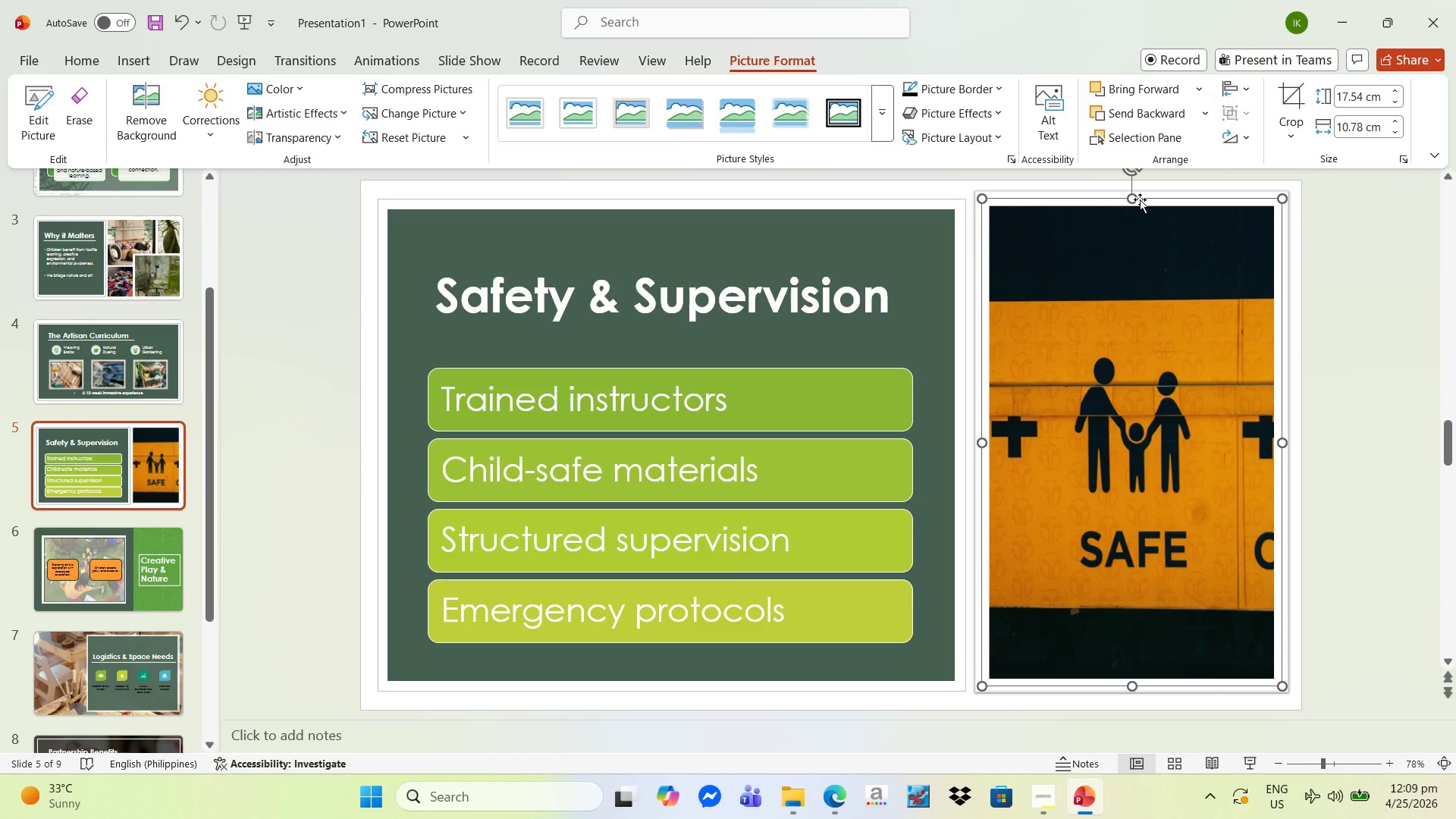 
left_click_drag(start_coordinate=[1131, 198], to_coordinate=[1131, 208])
 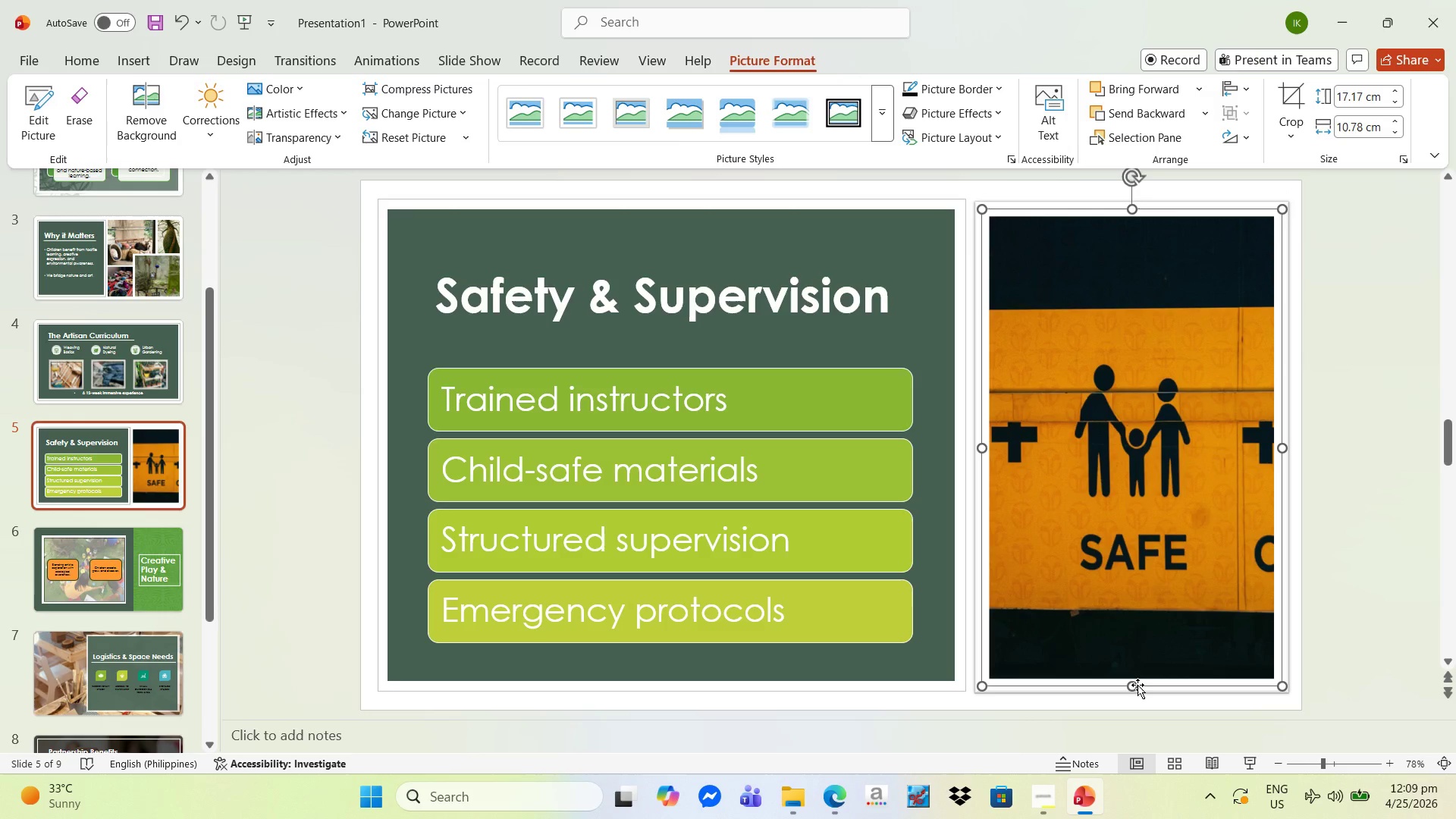 
left_click_drag(start_coordinate=[1134, 688], to_coordinate=[1134, 677])
 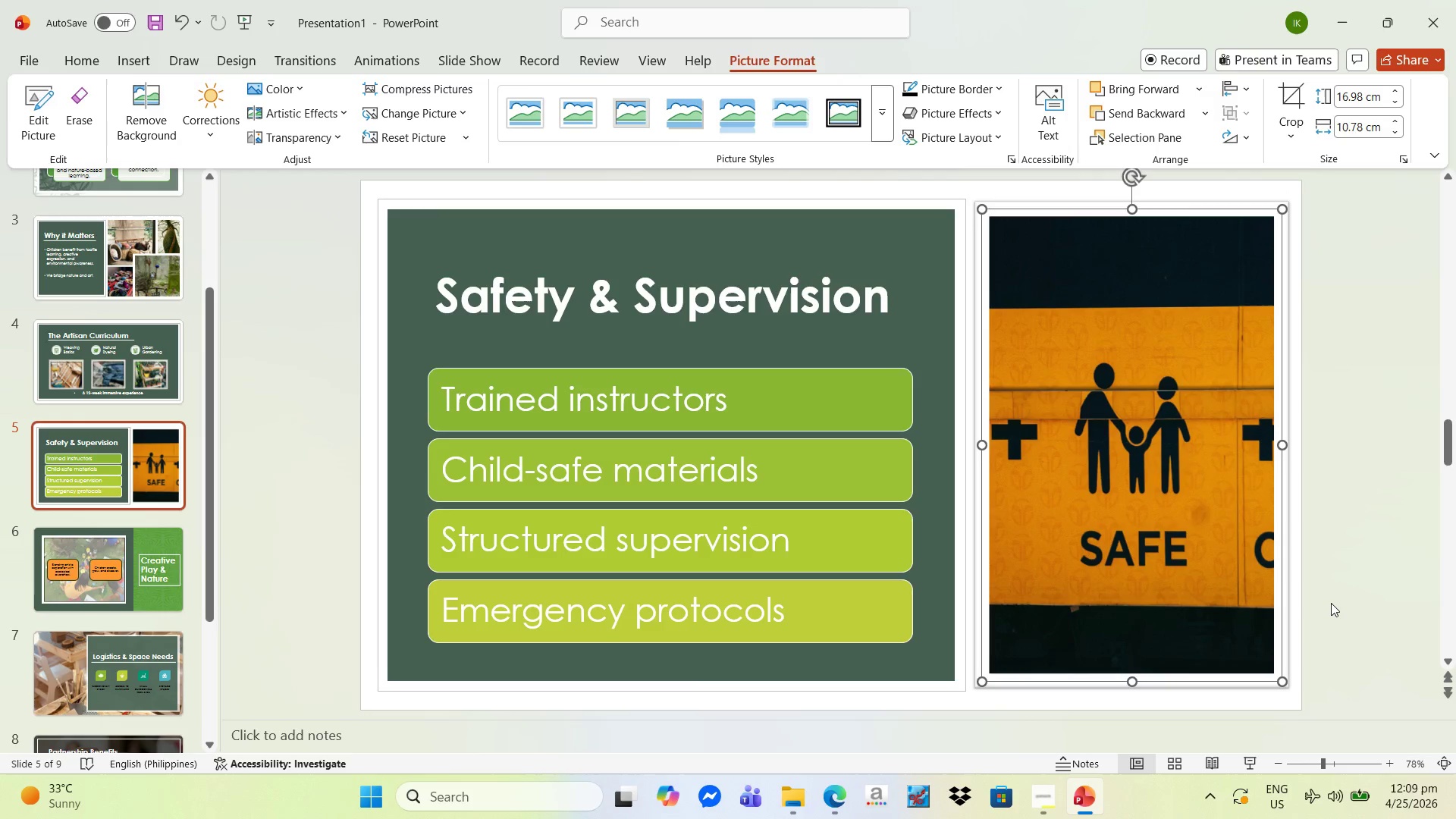 
left_click([1331, 603])
 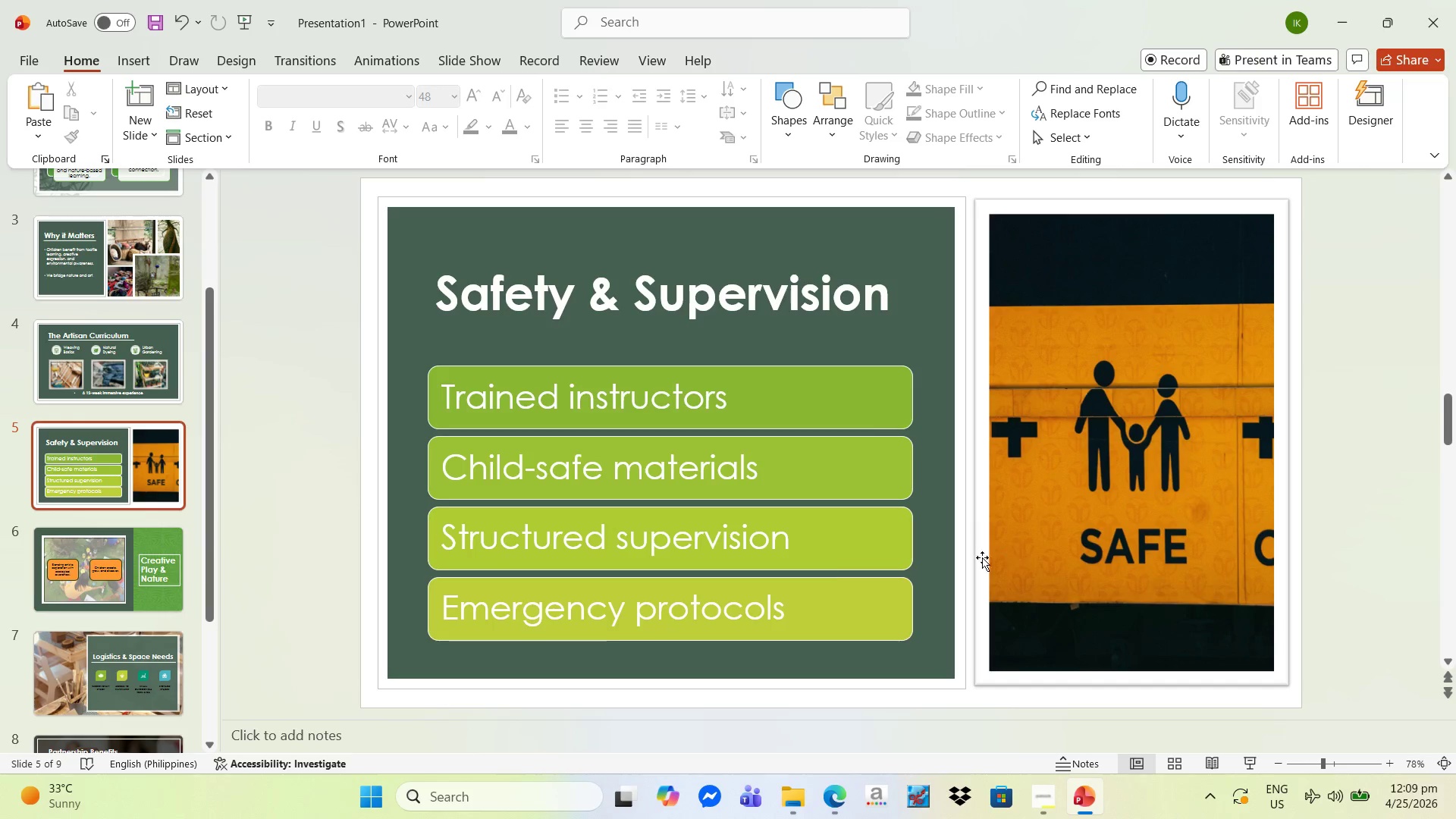 
wait(7.64)
 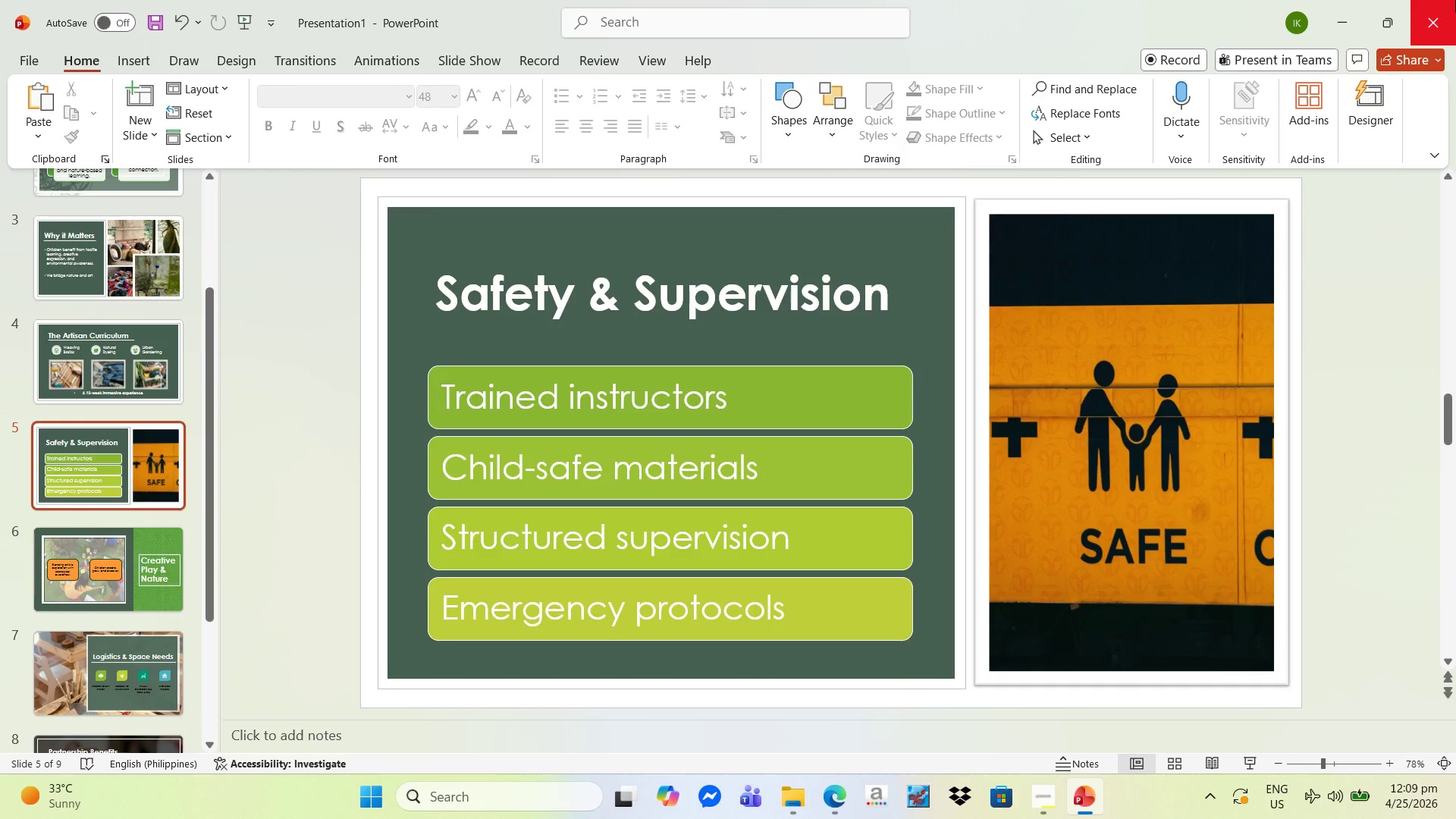 
left_click([131, 356])
 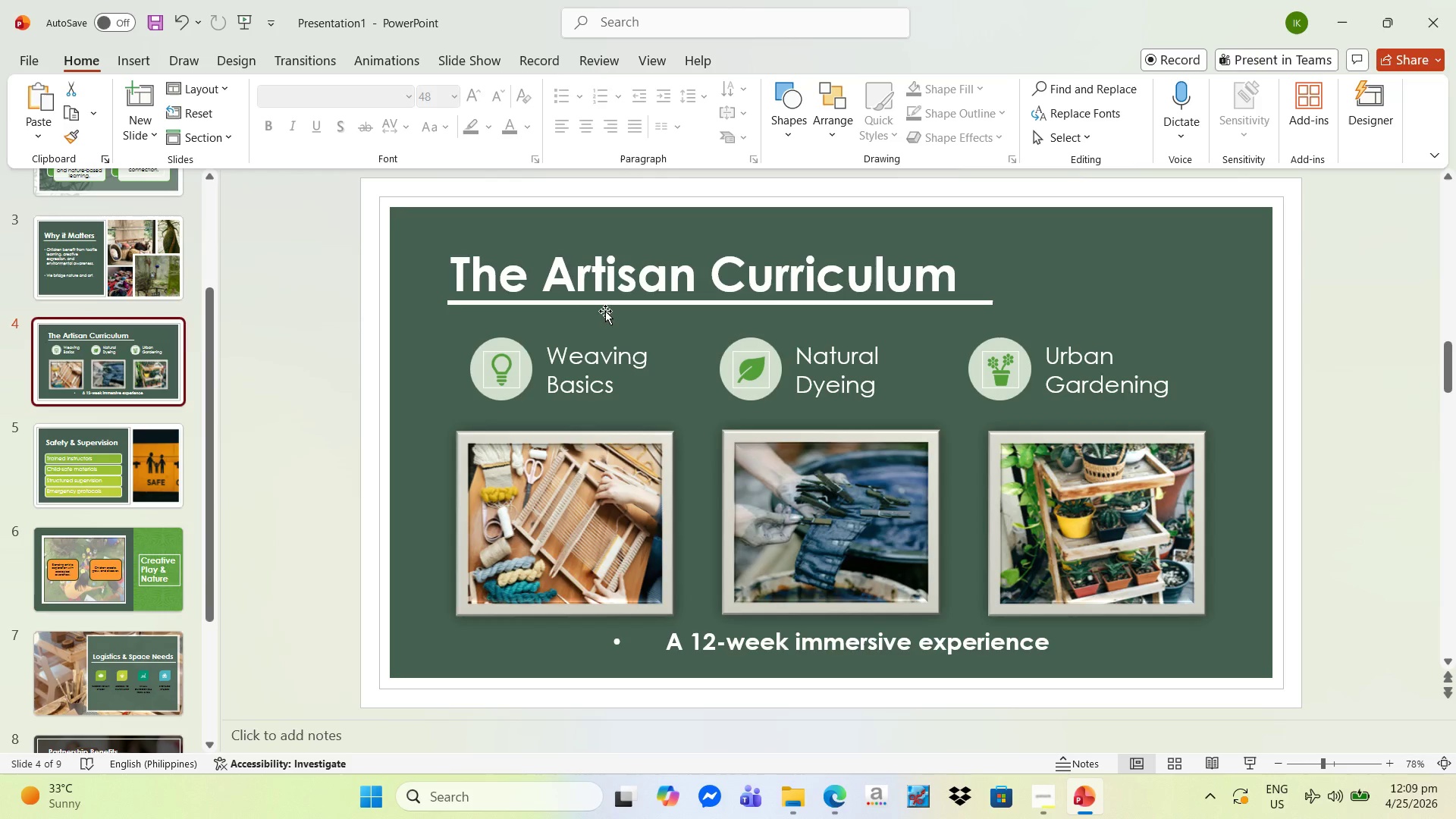 
left_click([605, 306])
 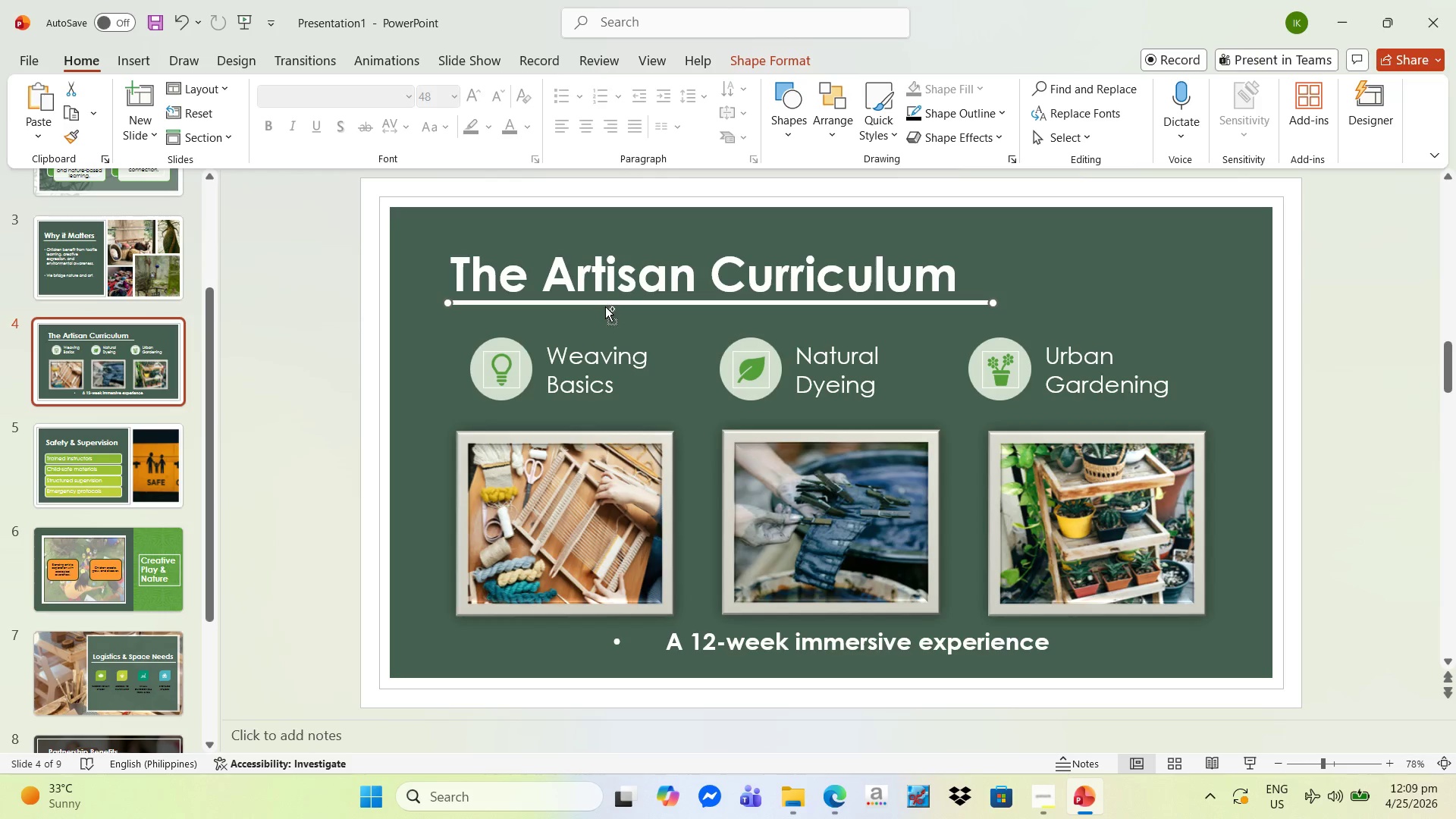 
key(Control+C)
 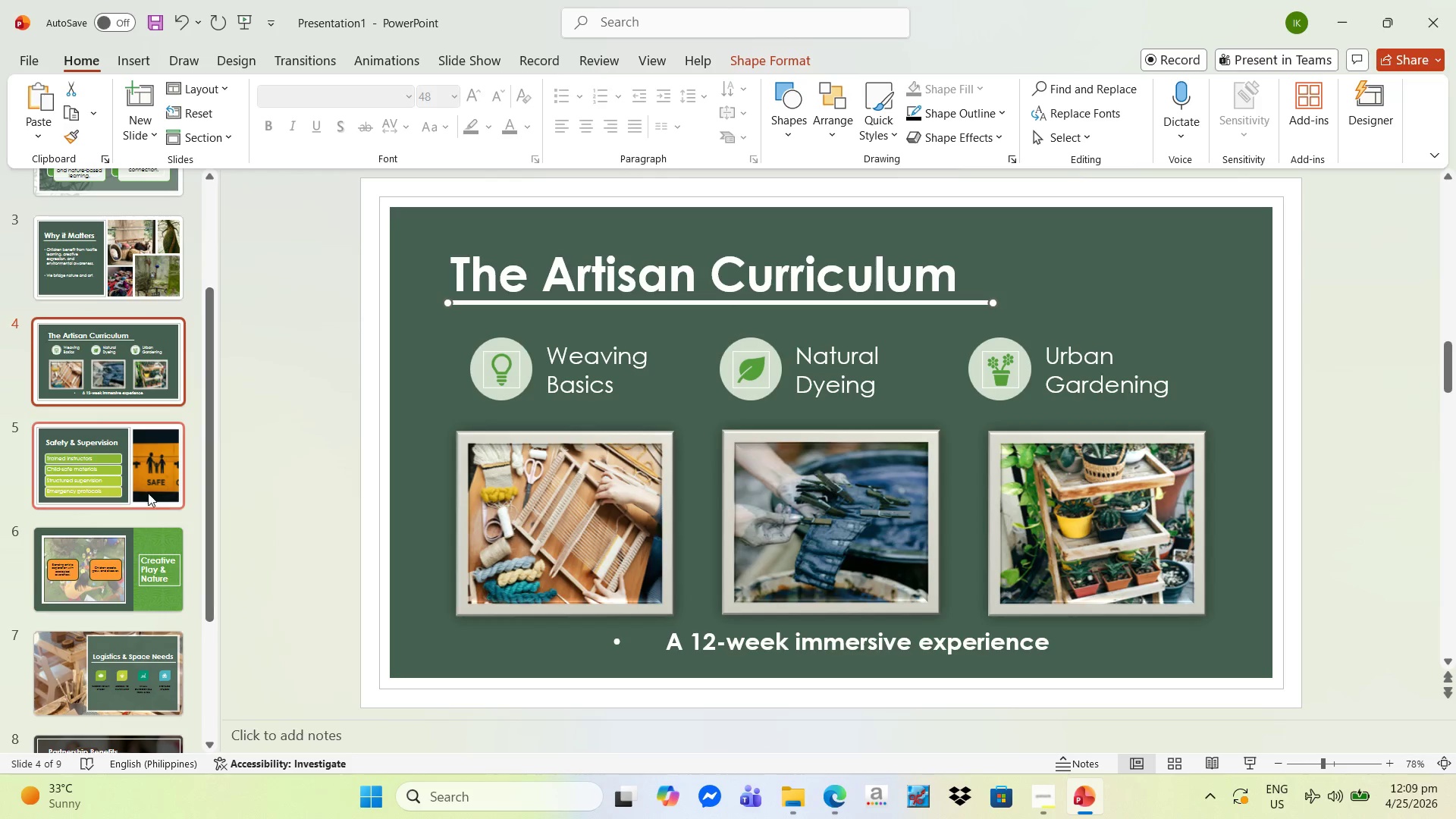 
left_click([140, 495])
 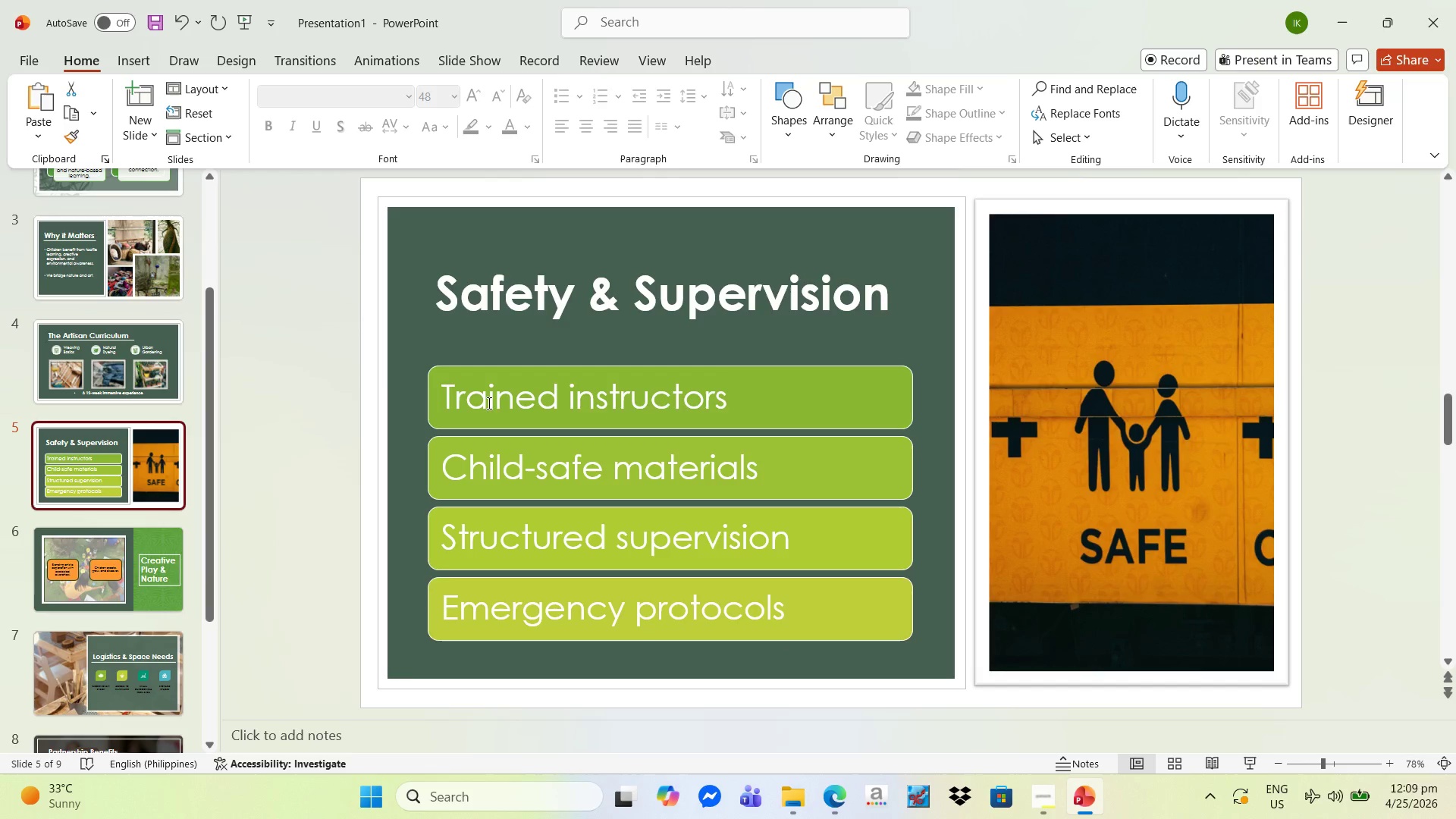 
key(Control+V)
 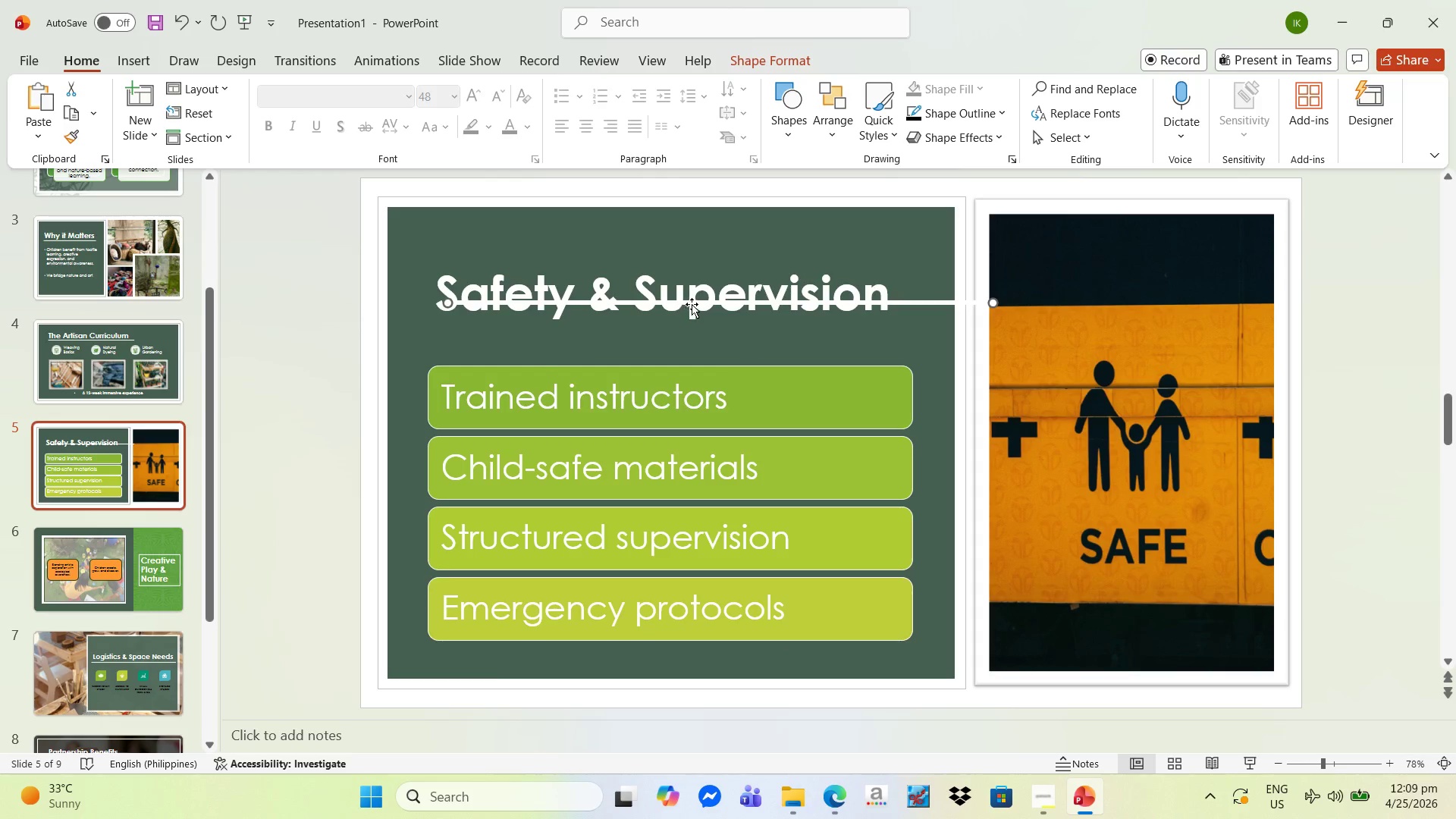 
left_click_drag(start_coordinate=[694, 301], to_coordinate=[675, 321])
 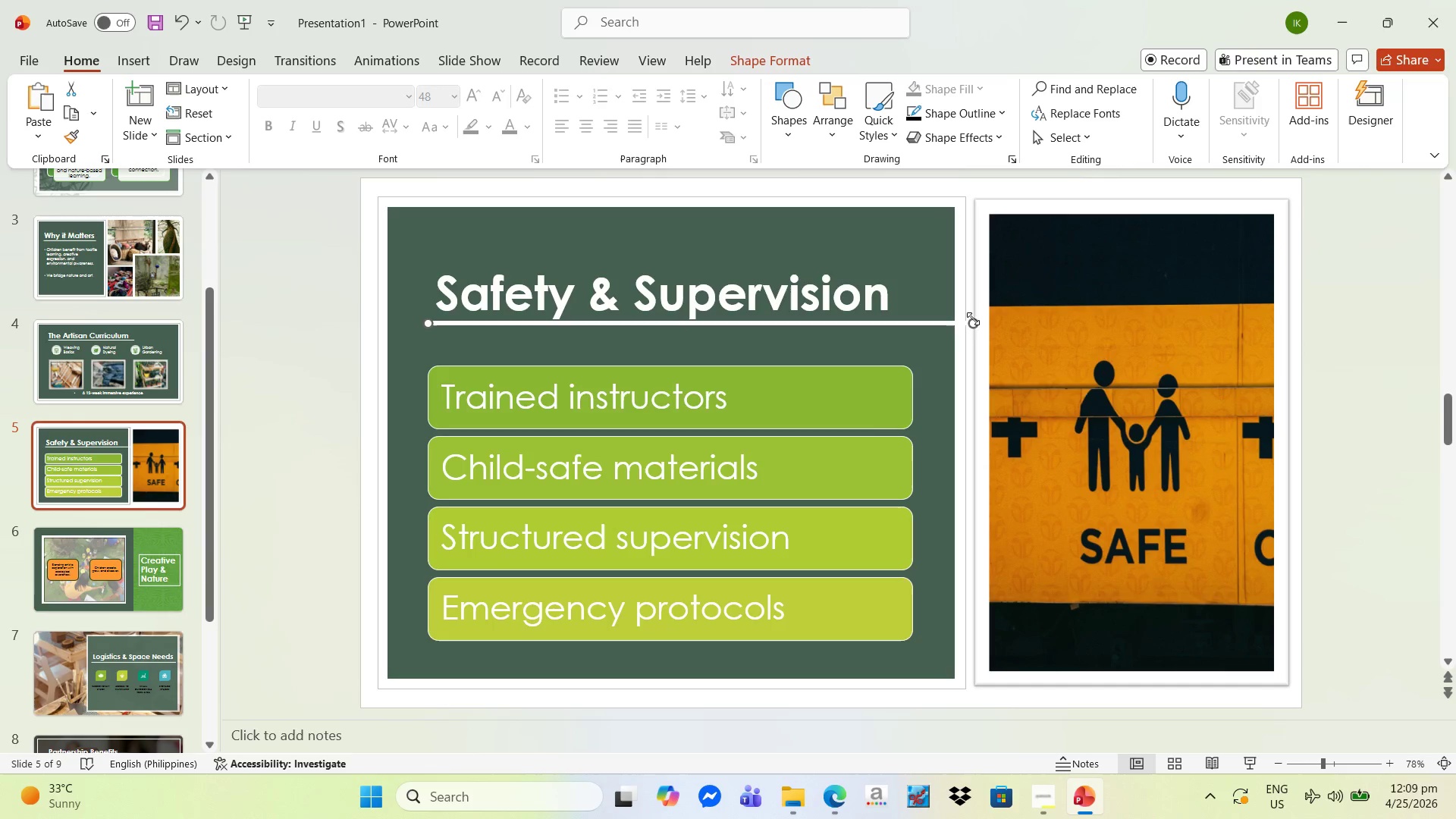 
left_click_drag(start_coordinate=[974, 322], to_coordinate=[908, 320])
 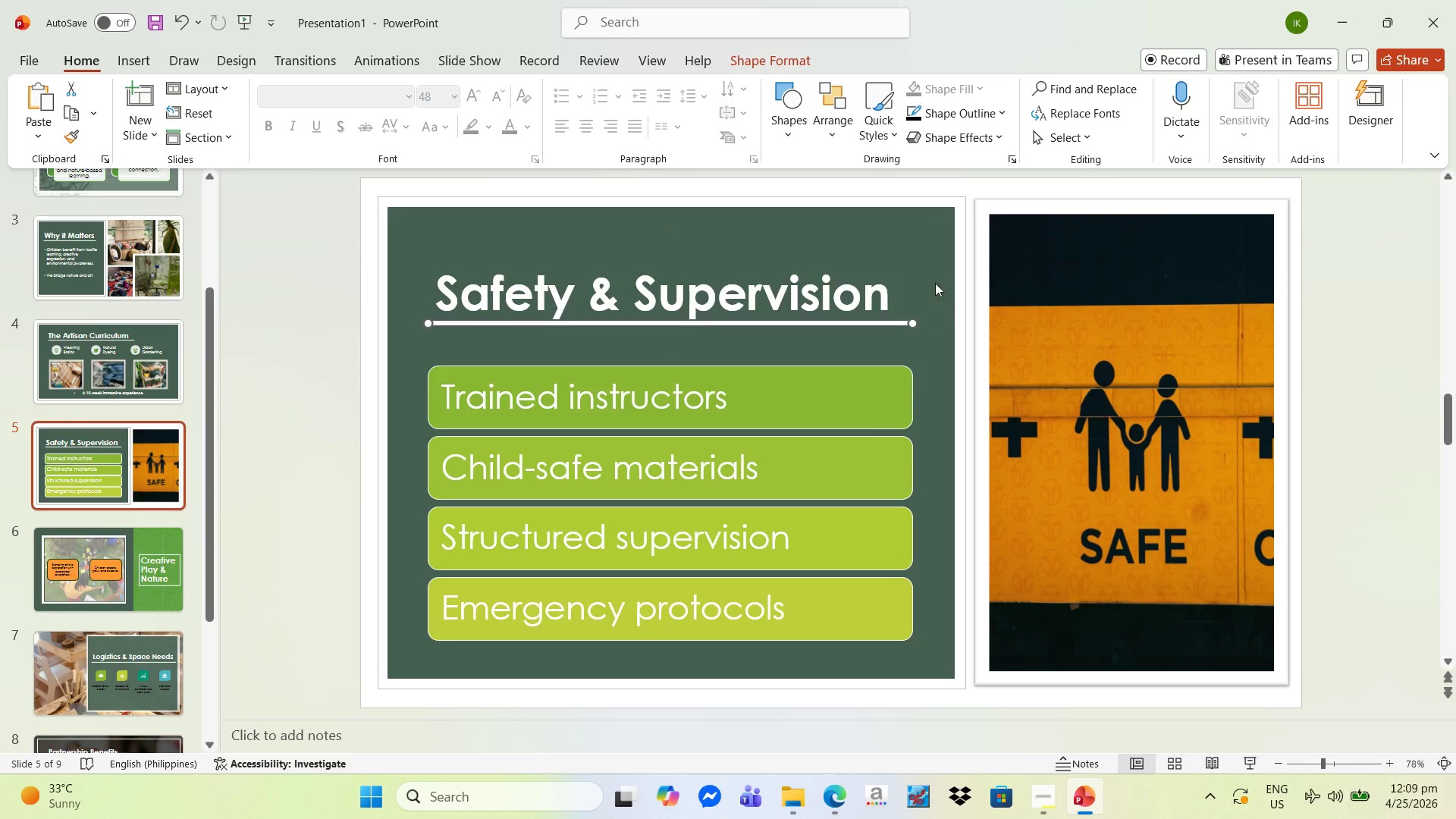 
left_click([924, 267])
 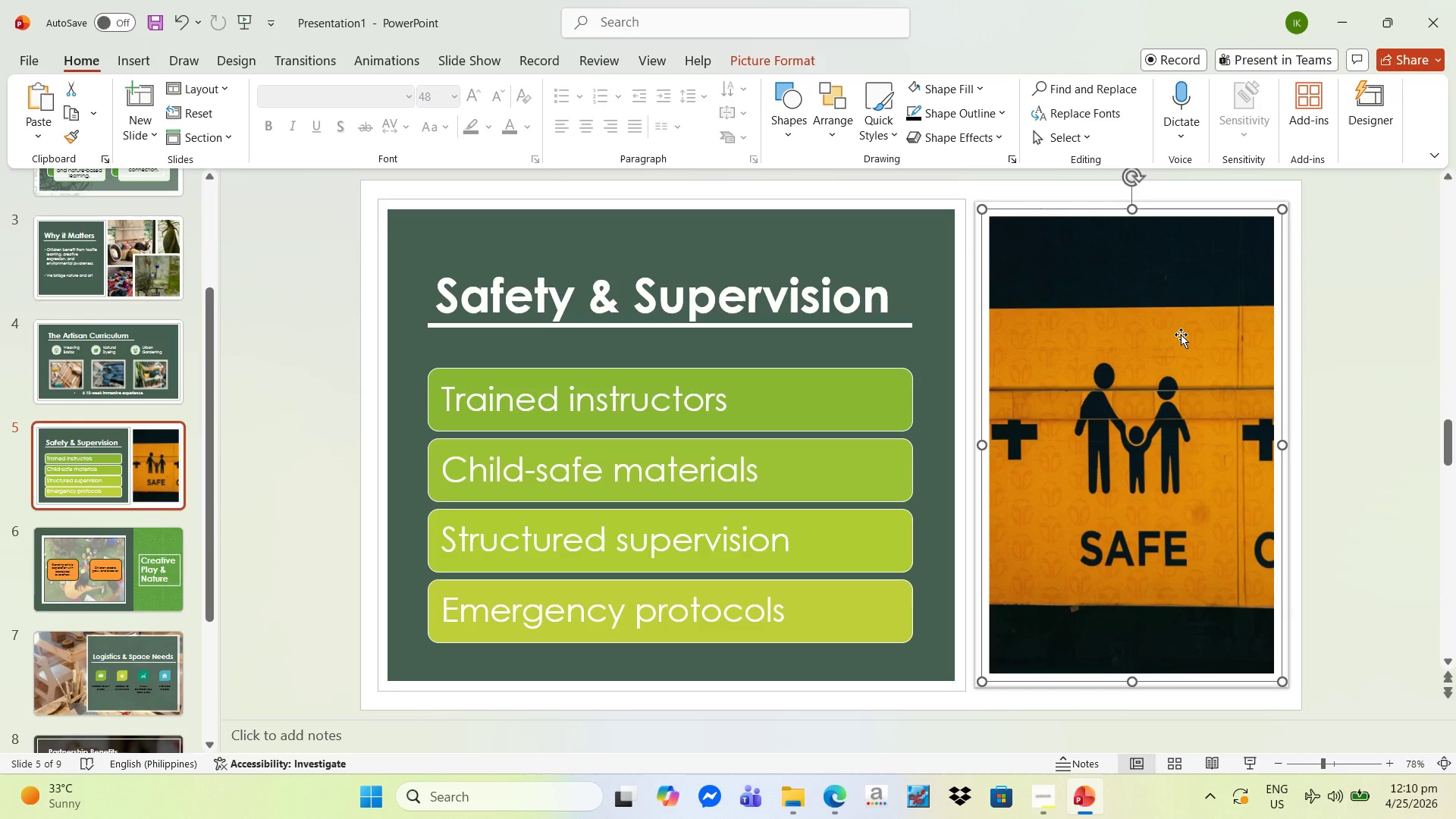 
wait(7.53)
 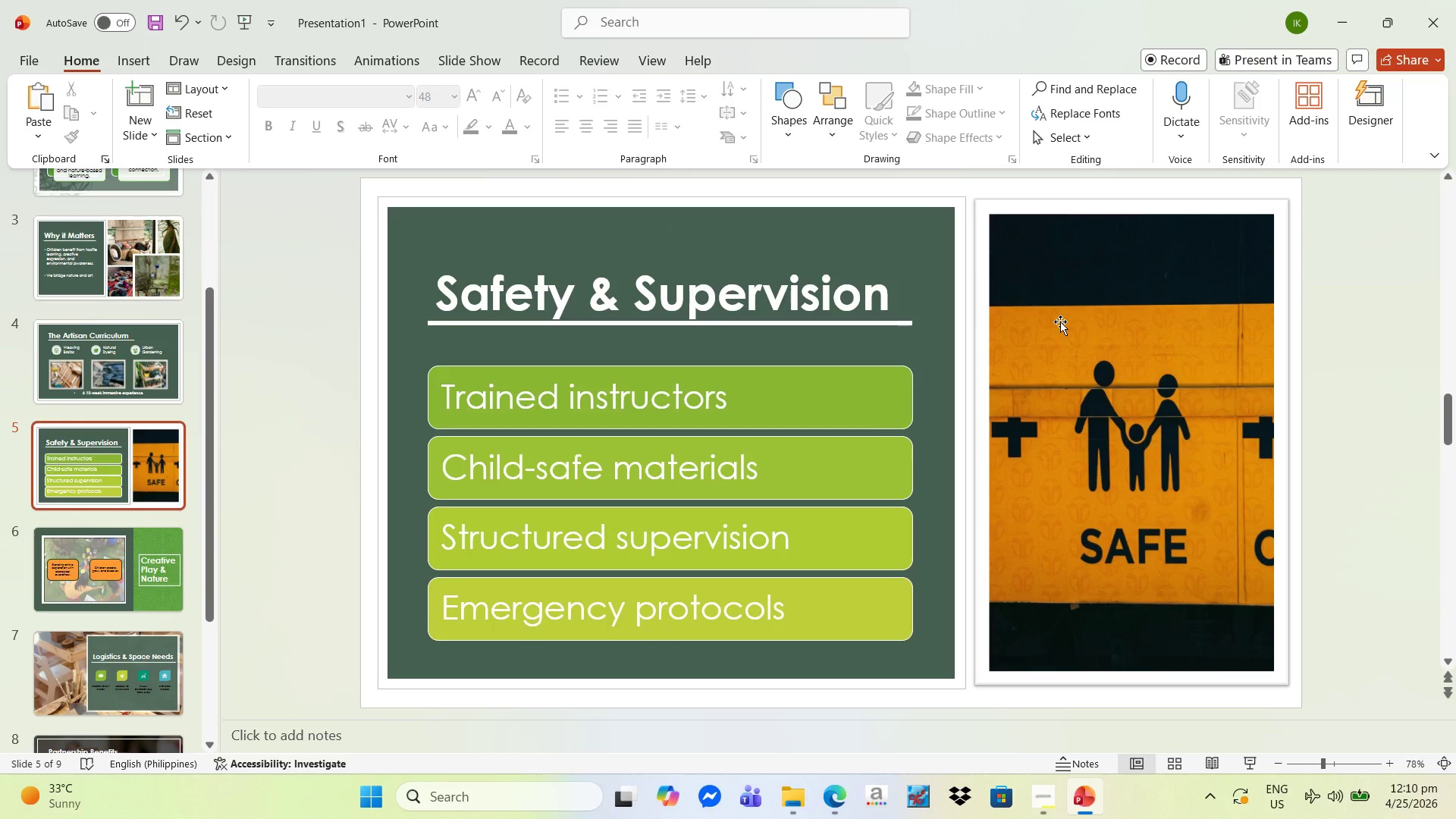 
right_click([1146, 256])
 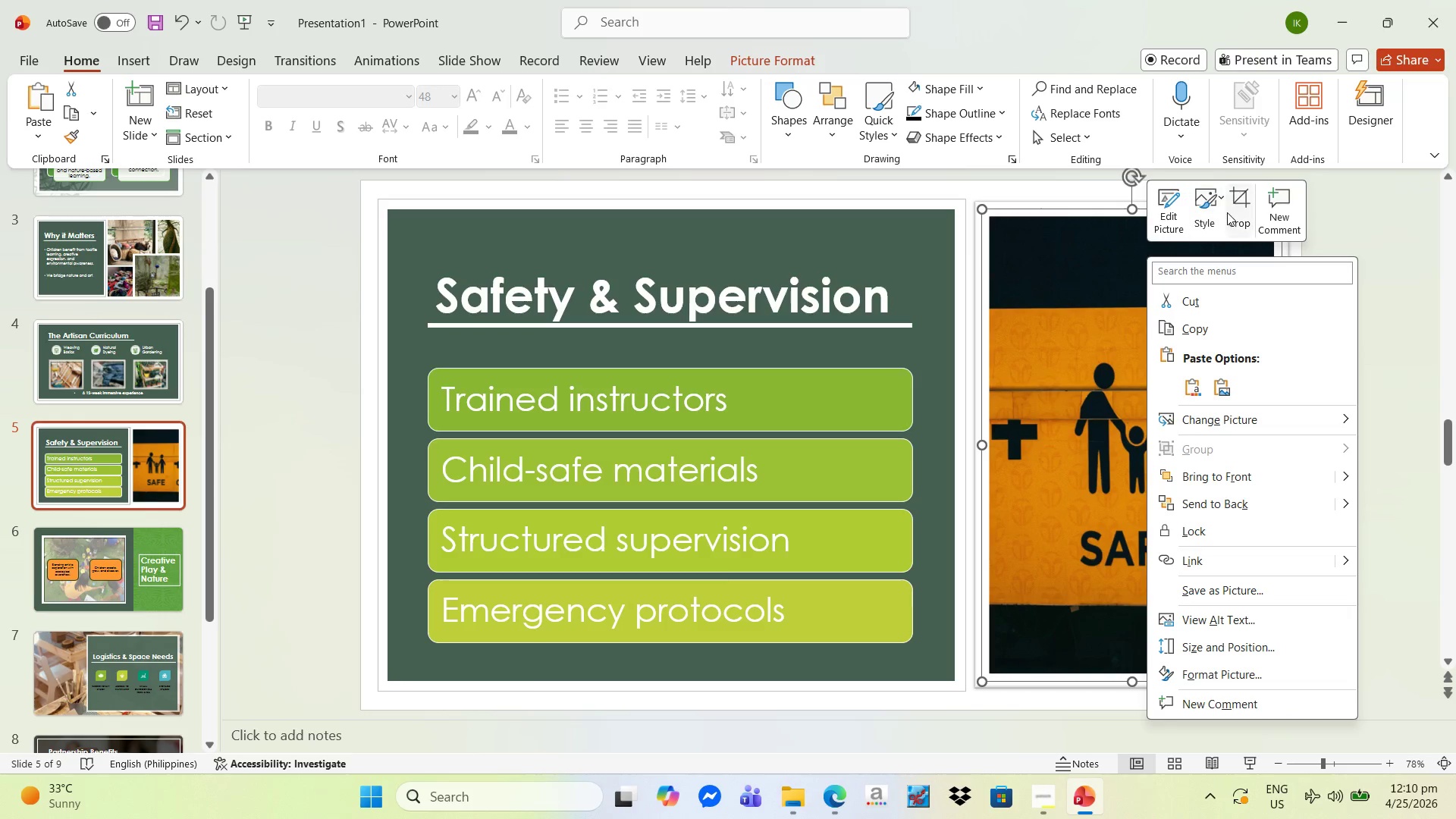 
left_click([1231, 210])
 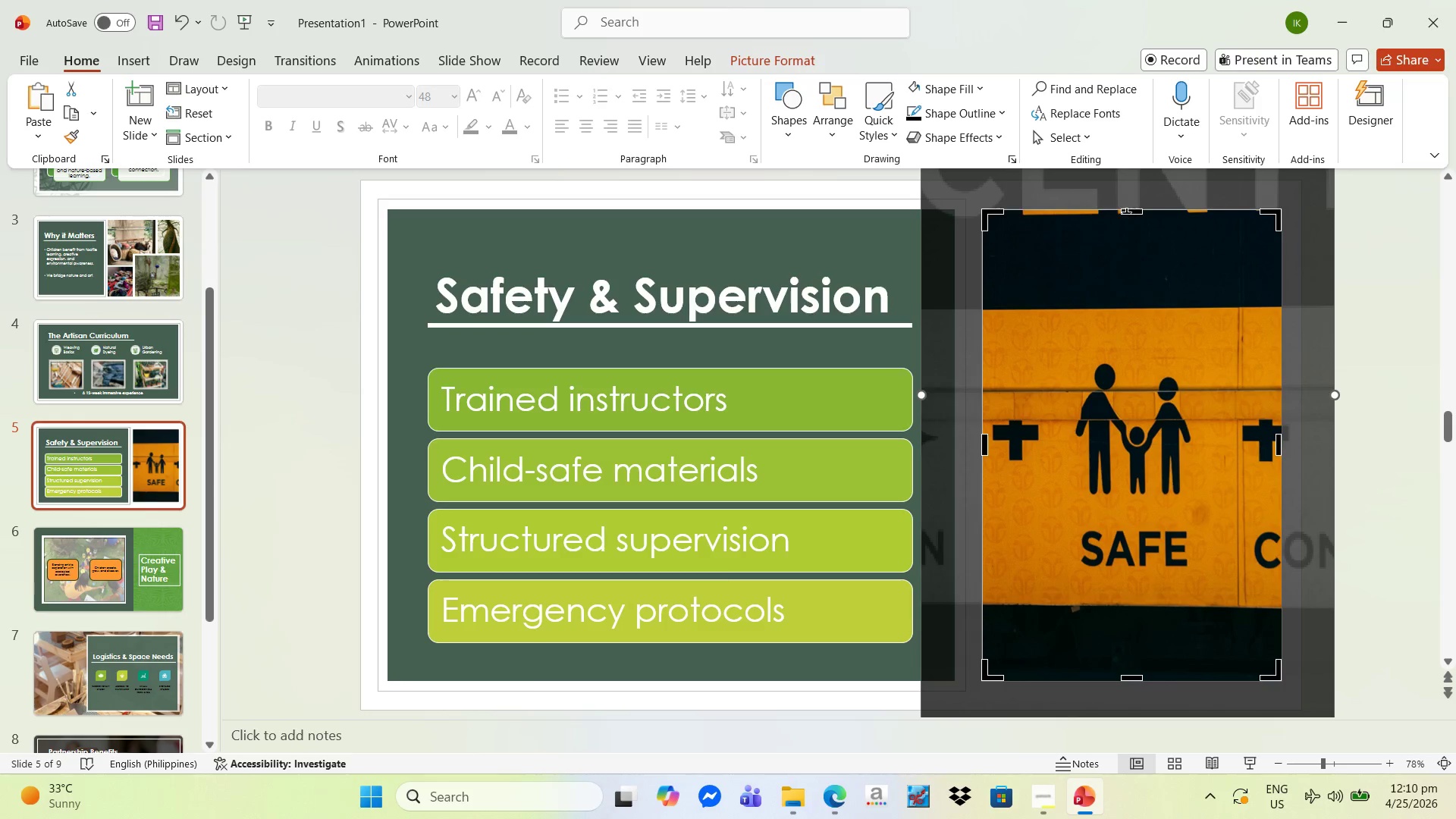 
left_click_drag(start_coordinate=[1132, 212], to_coordinate=[1122, 309])
 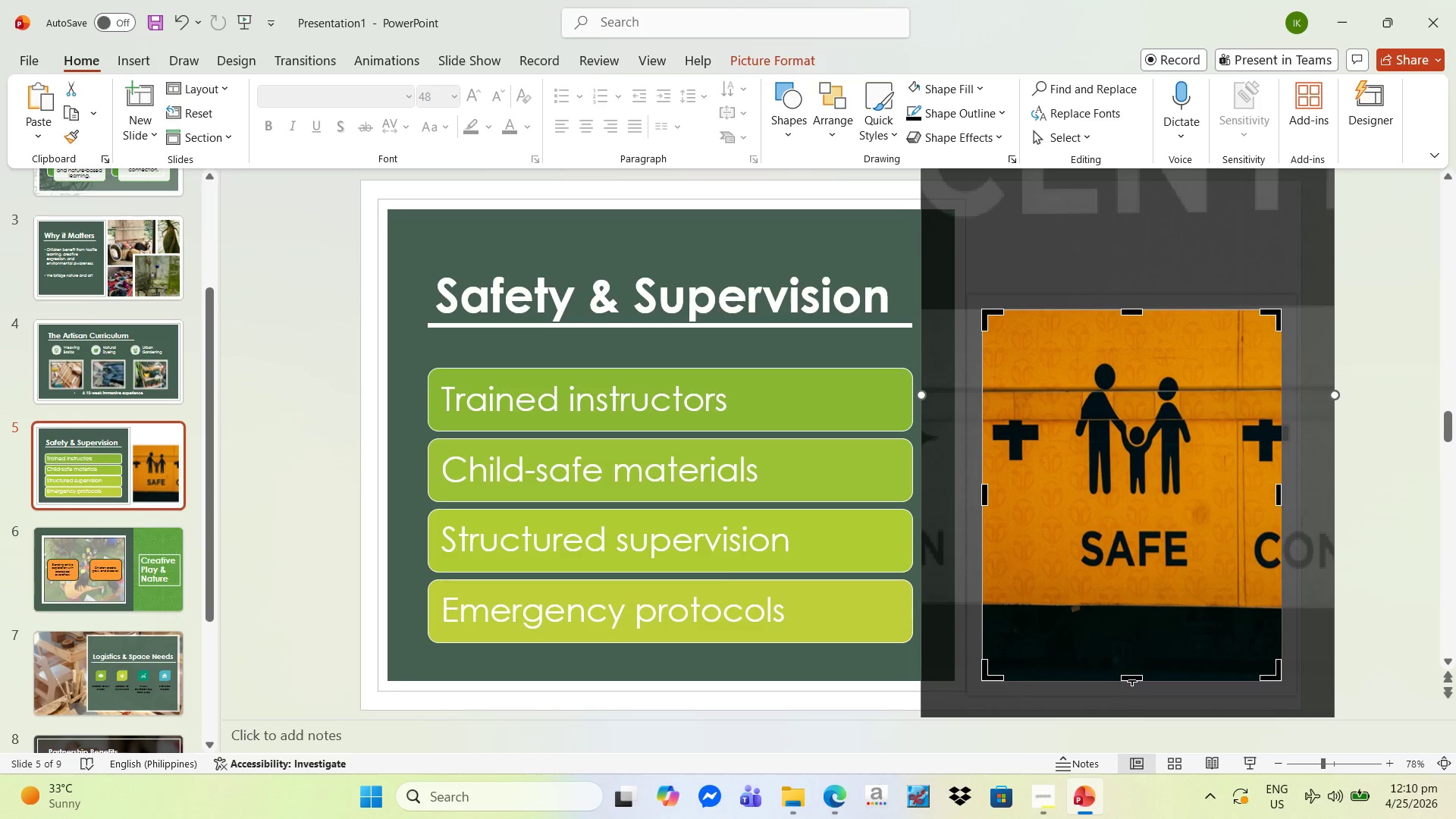 
left_click_drag(start_coordinate=[1135, 677], to_coordinate=[1151, 604])
 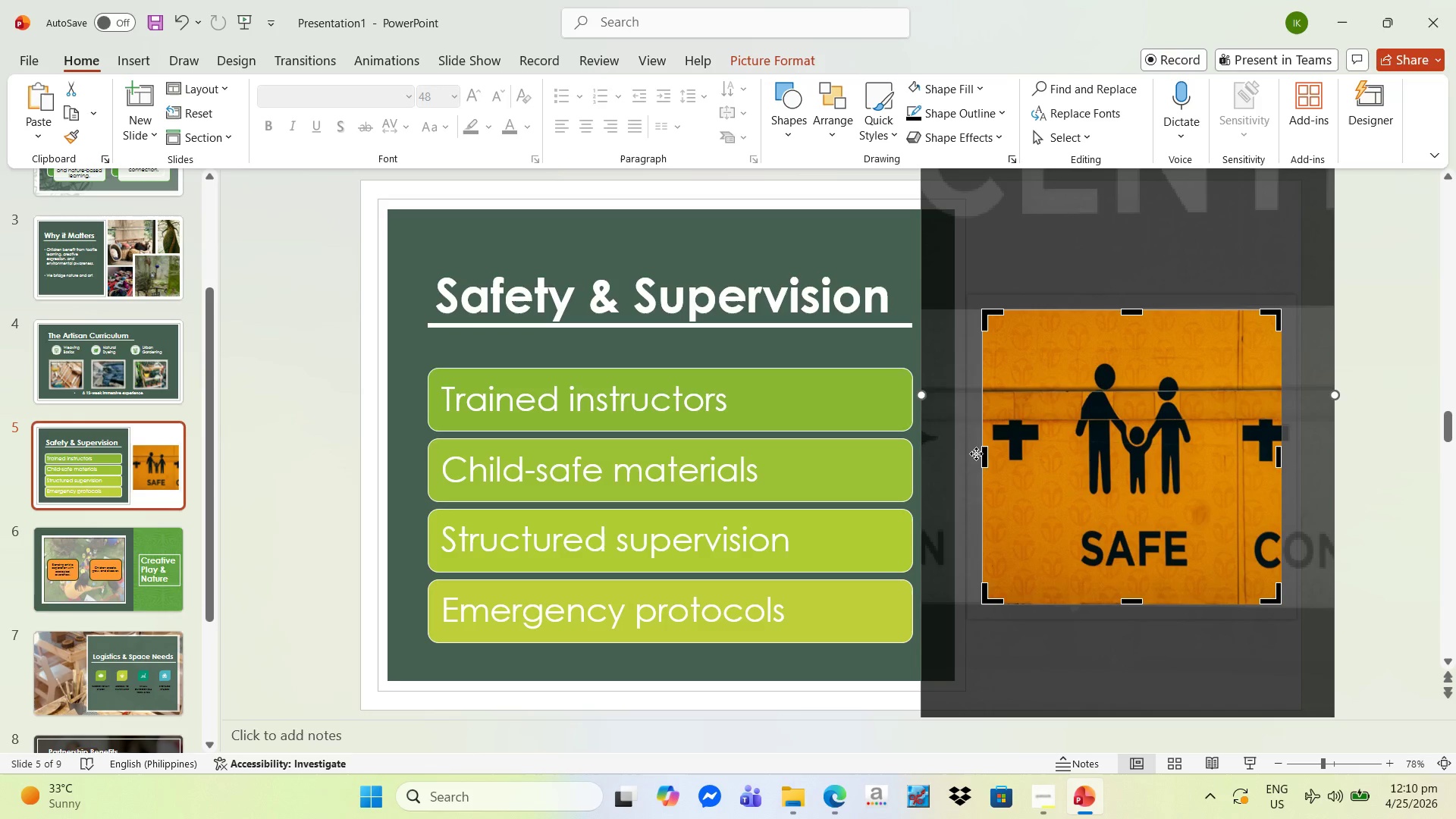 
left_click_drag(start_coordinate=[982, 458], to_coordinate=[994, 462])
 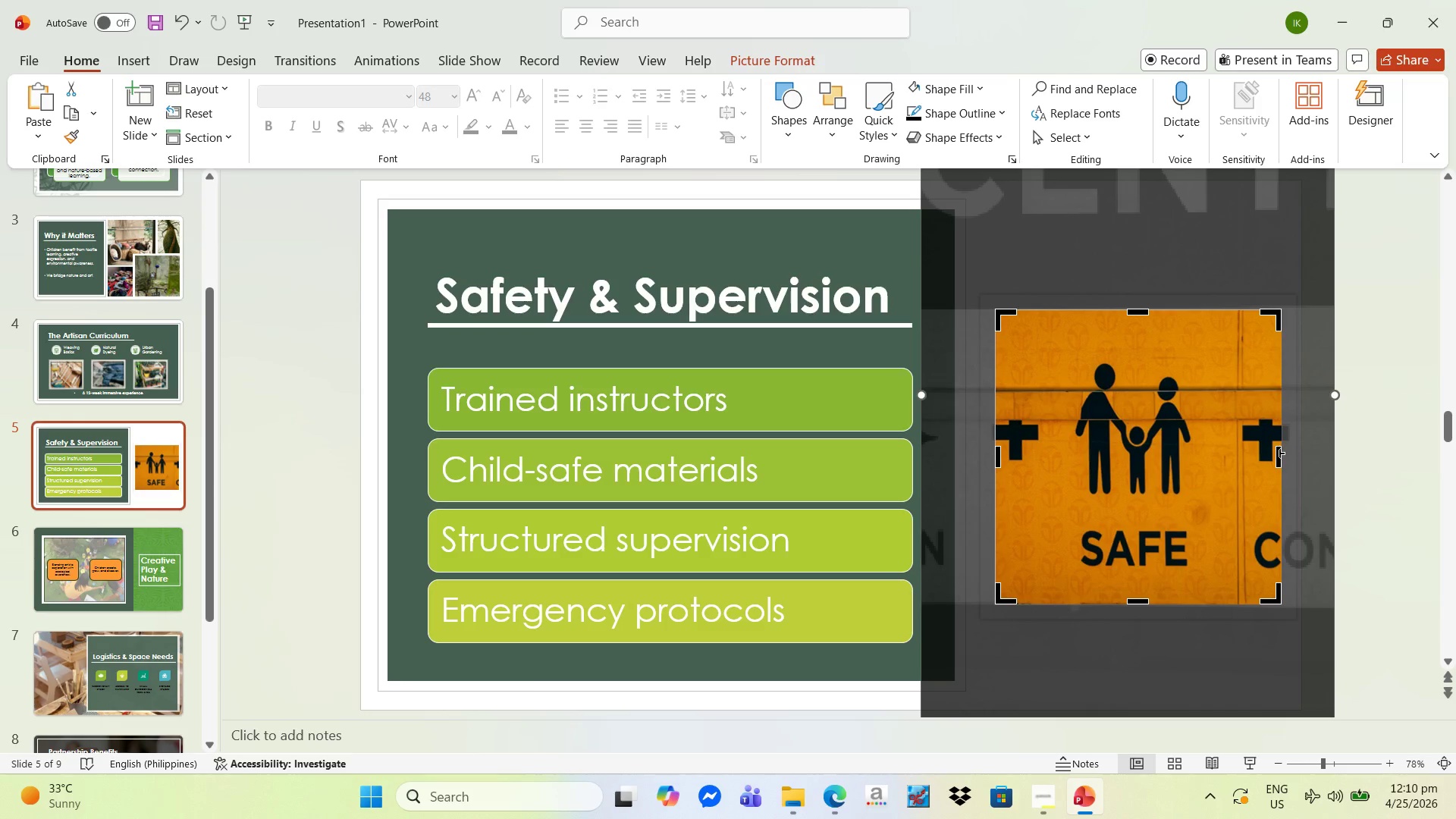 
left_click_drag(start_coordinate=[1279, 453], to_coordinate=[1258, 463])
 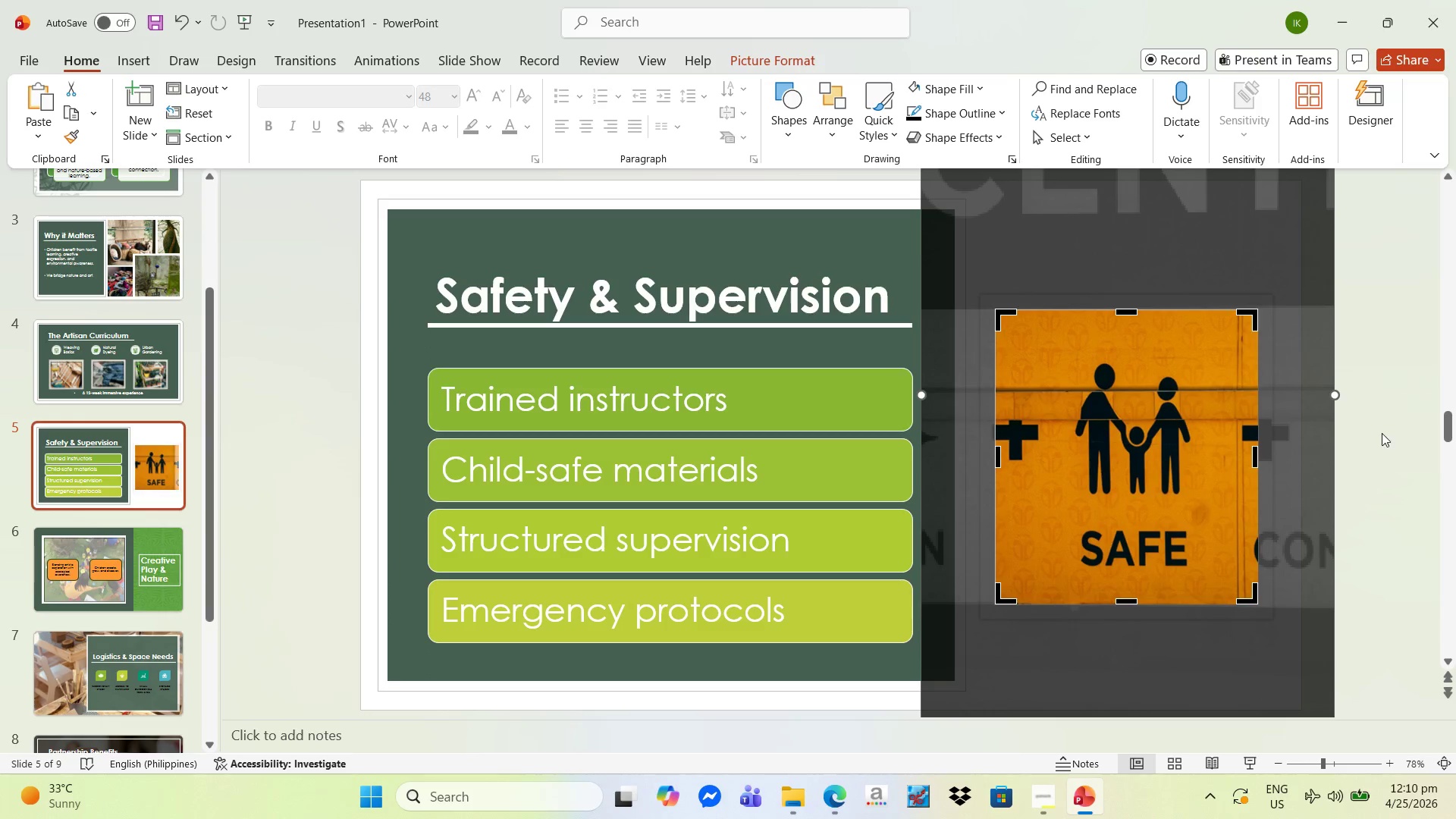 
left_click([1382, 433])
 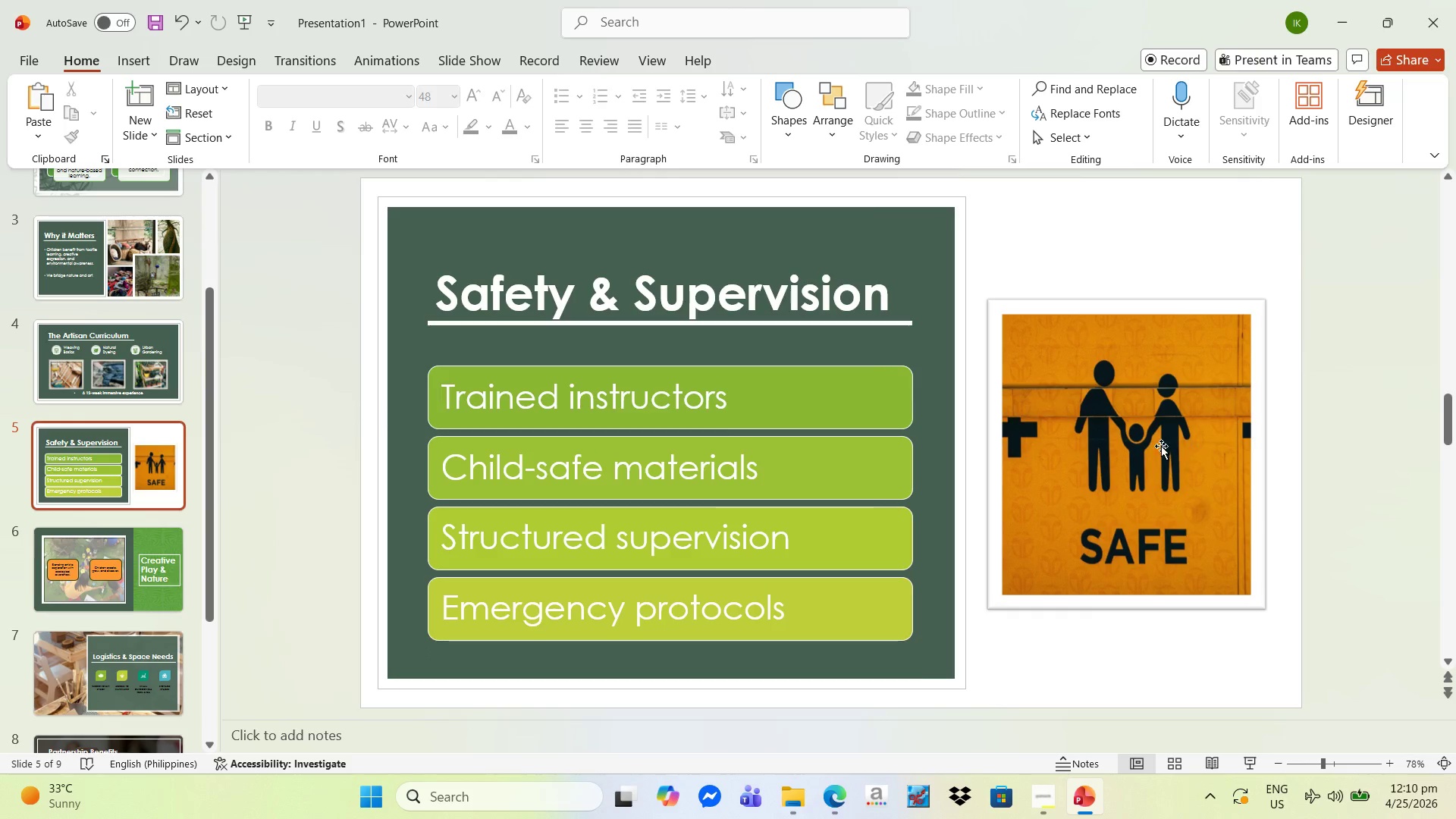 
left_click([1153, 438])
 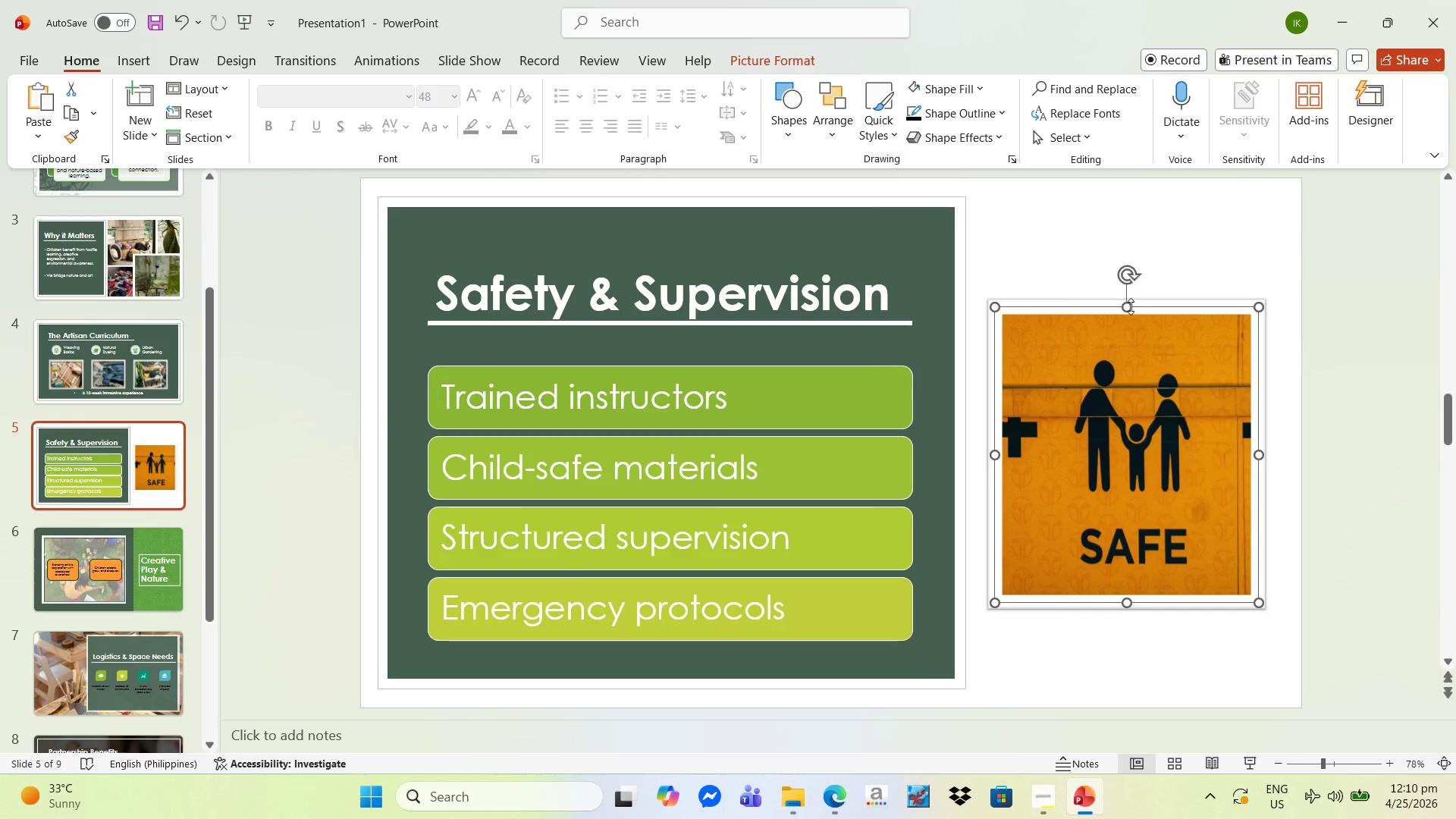 
left_click_drag(start_coordinate=[1131, 306], to_coordinate=[1132, 236])
 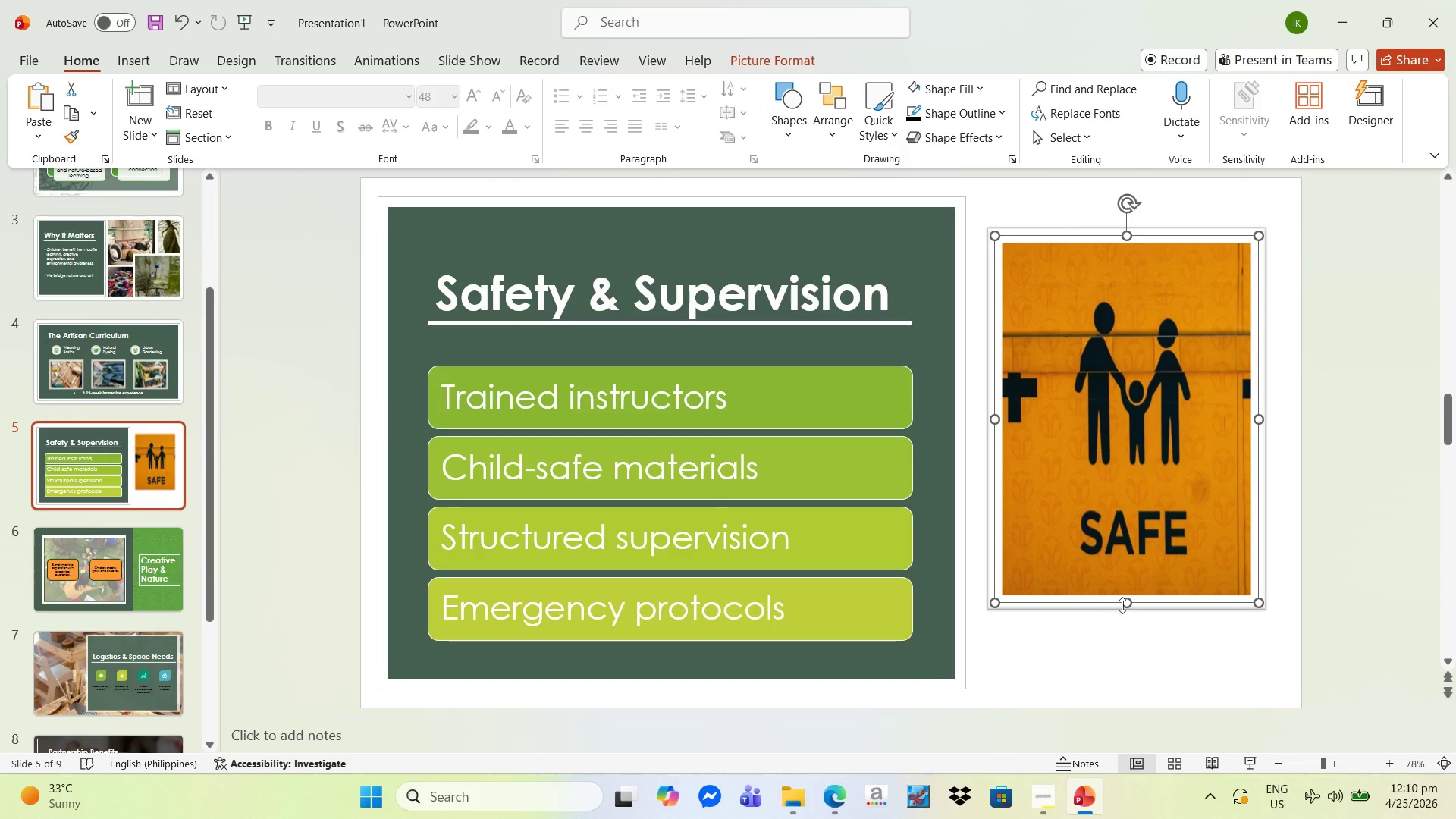 
left_click_drag(start_coordinate=[1124, 604], to_coordinate=[1103, 647])
 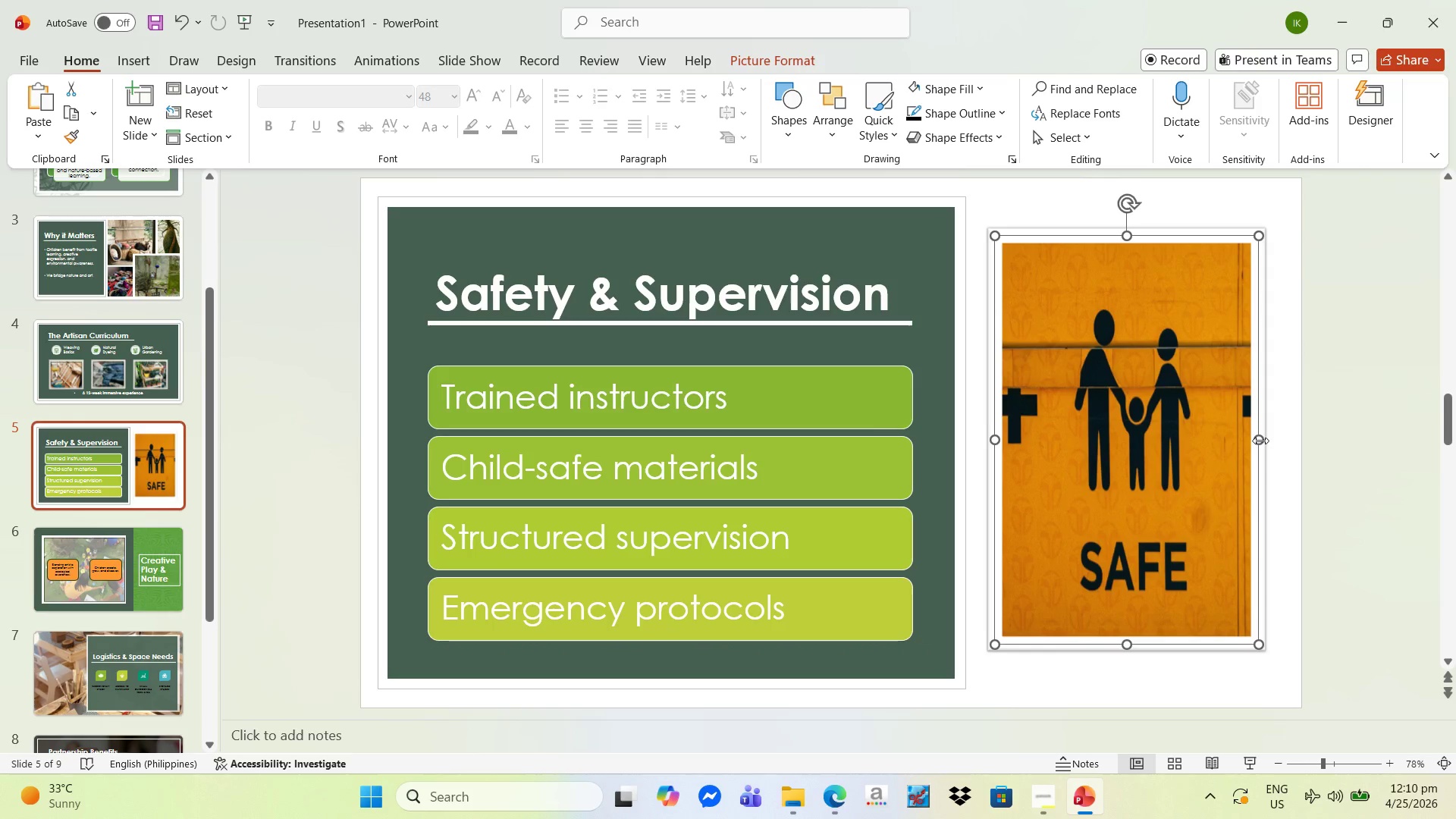 
left_click_drag(start_coordinate=[1260, 441], to_coordinate=[1276, 438])
 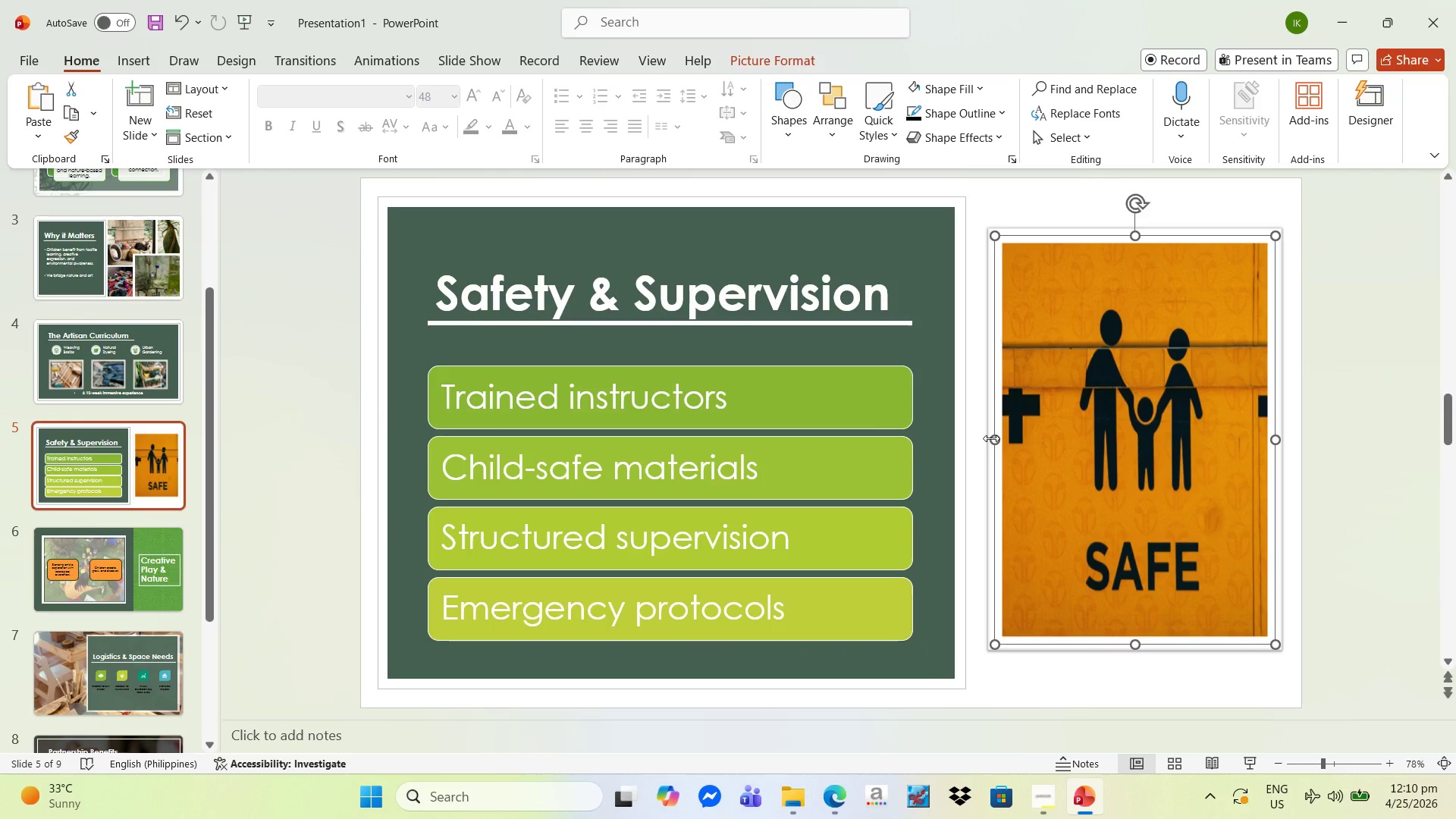 
left_click_drag(start_coordinate=[991, 438], to_coordinate=[983, 438])
 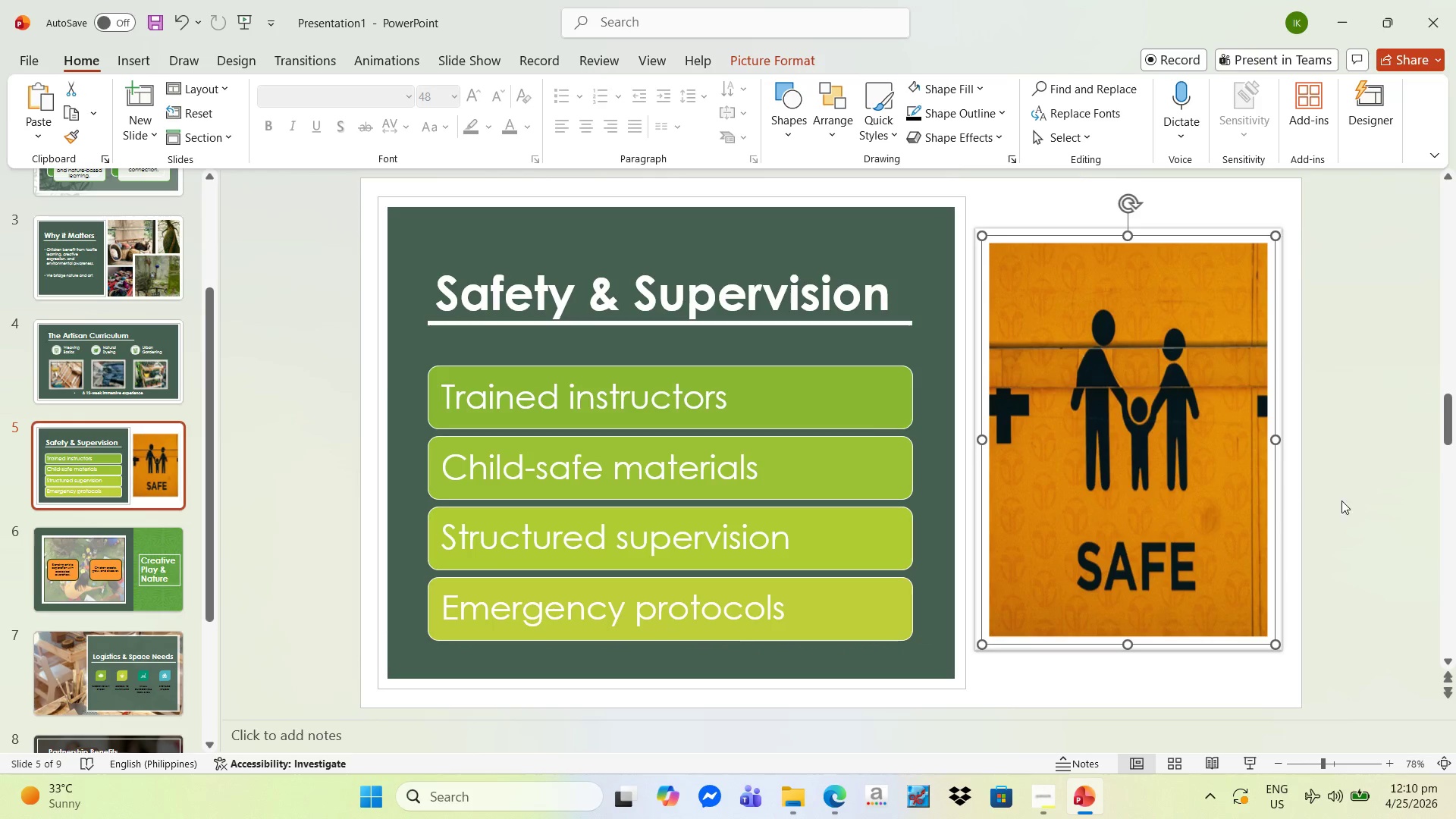 
left_click([1360, 505])
 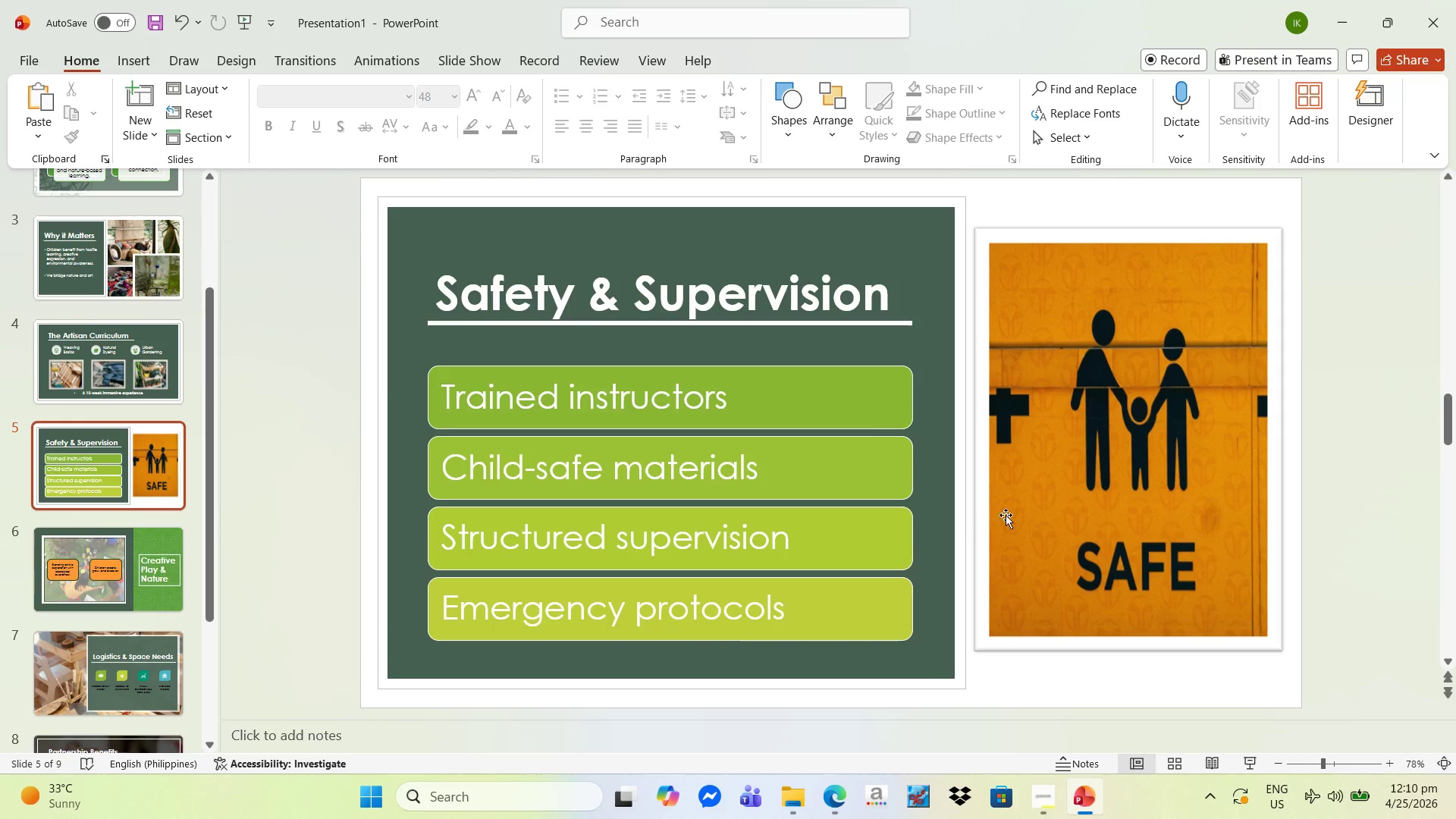 
scroll: coordinate [1073, 497], scroll_direction: down, amount: 3.0
 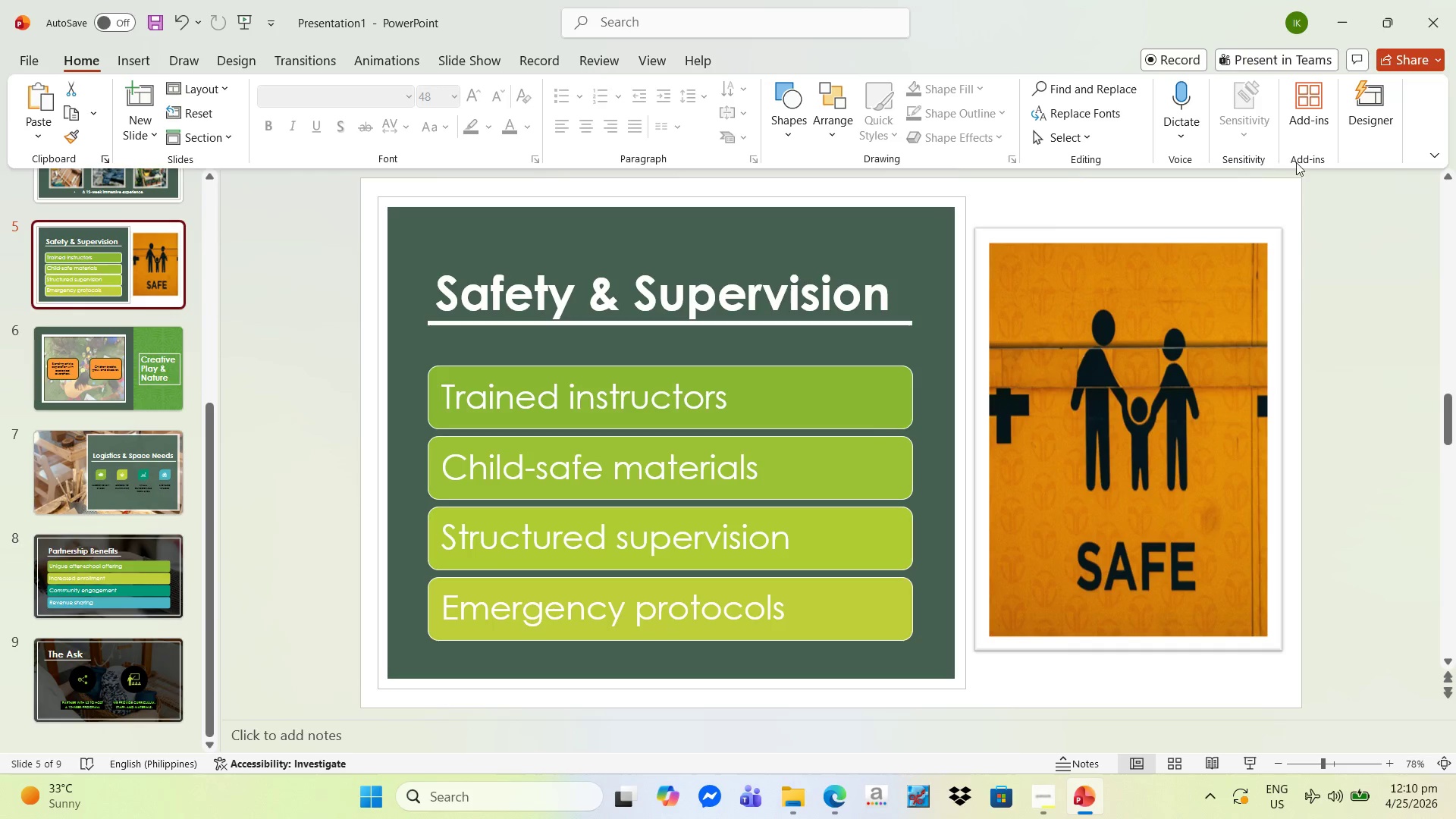 
left_click_drag(start_coordinate=[1379, 102], to_coordinate=[1374, 102])
 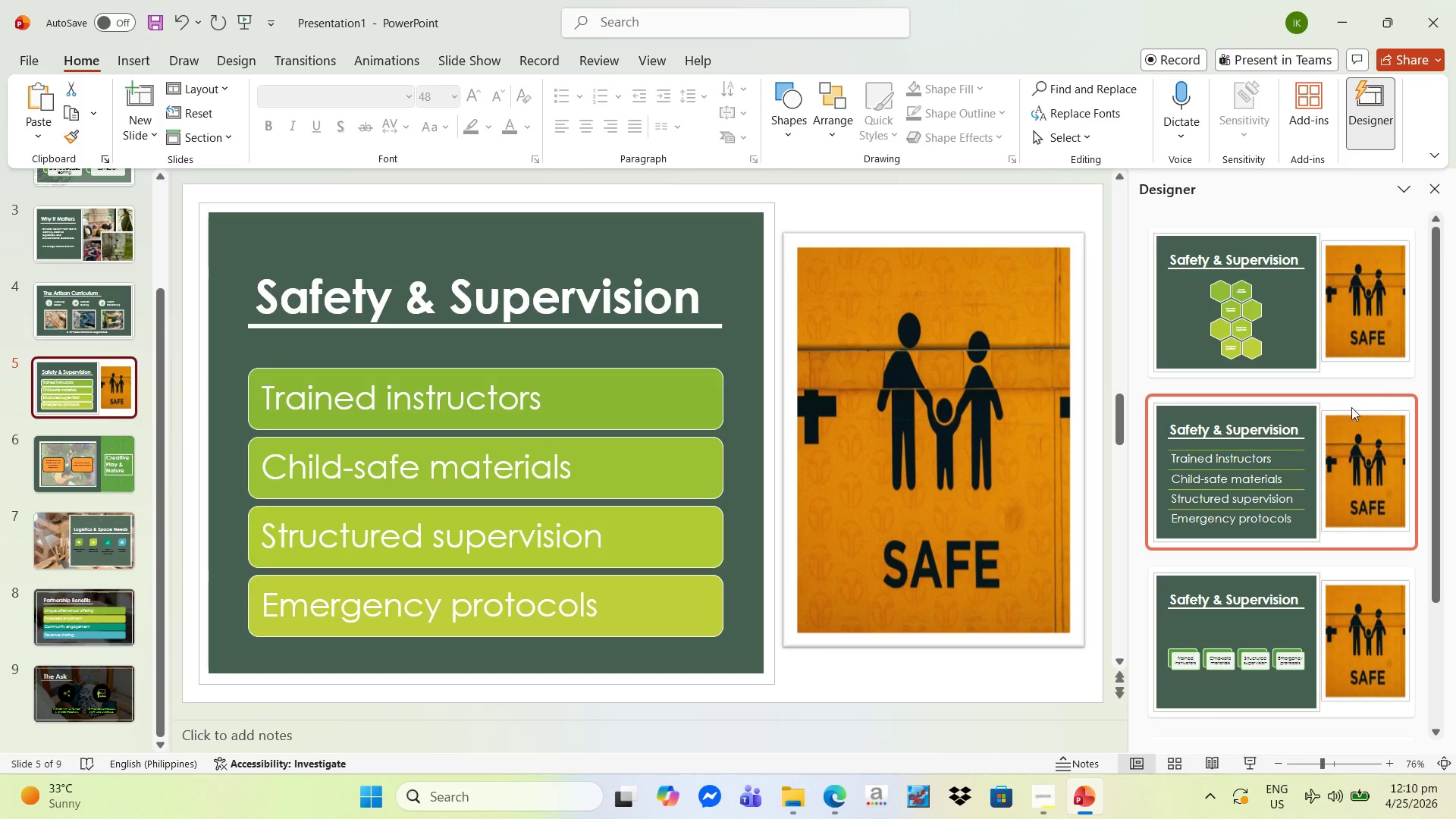 
scroll: coordinate [1360, 442], scroll_direction: down, amount: 10.0
 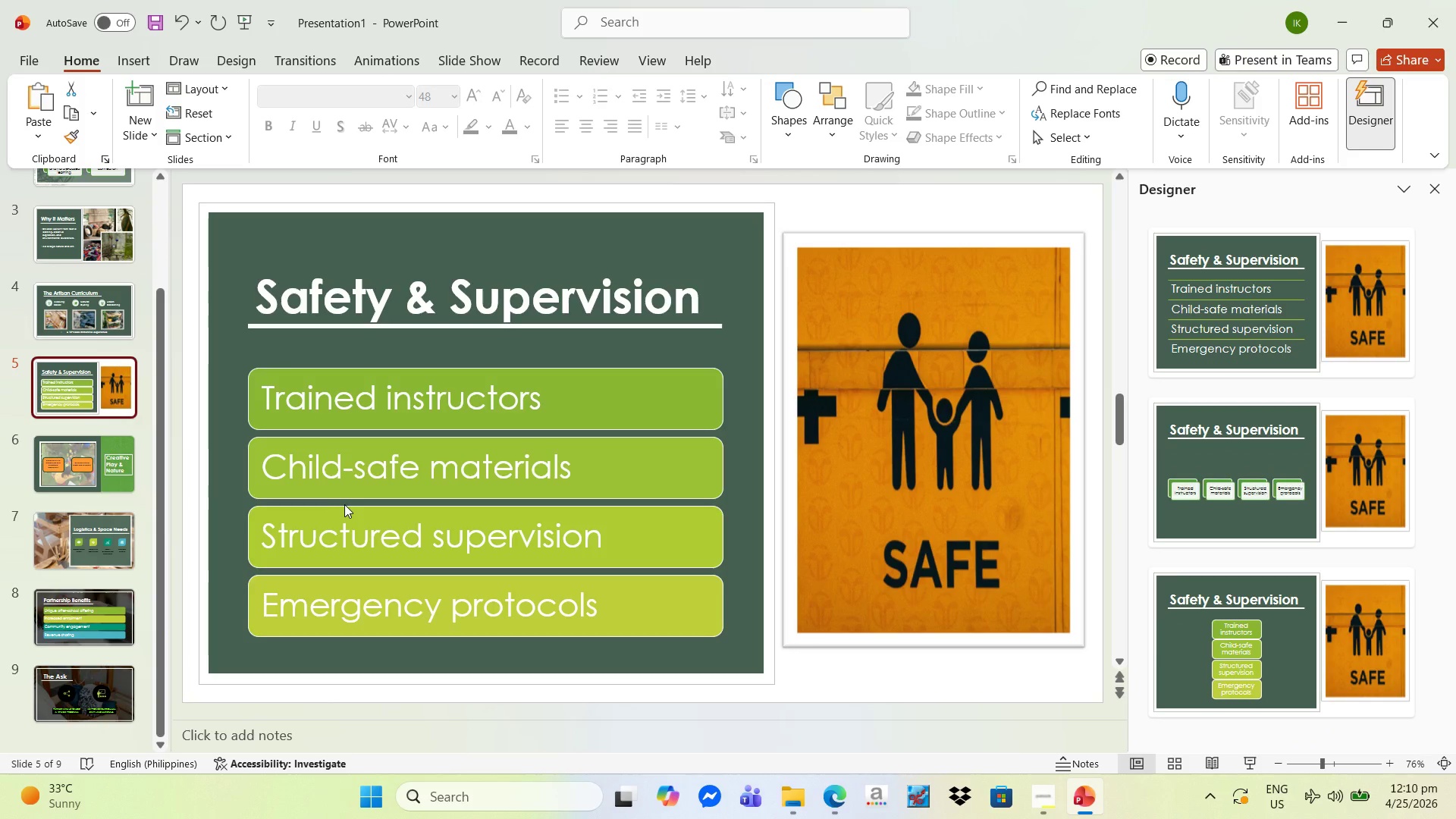 
left_click([89, 471])
 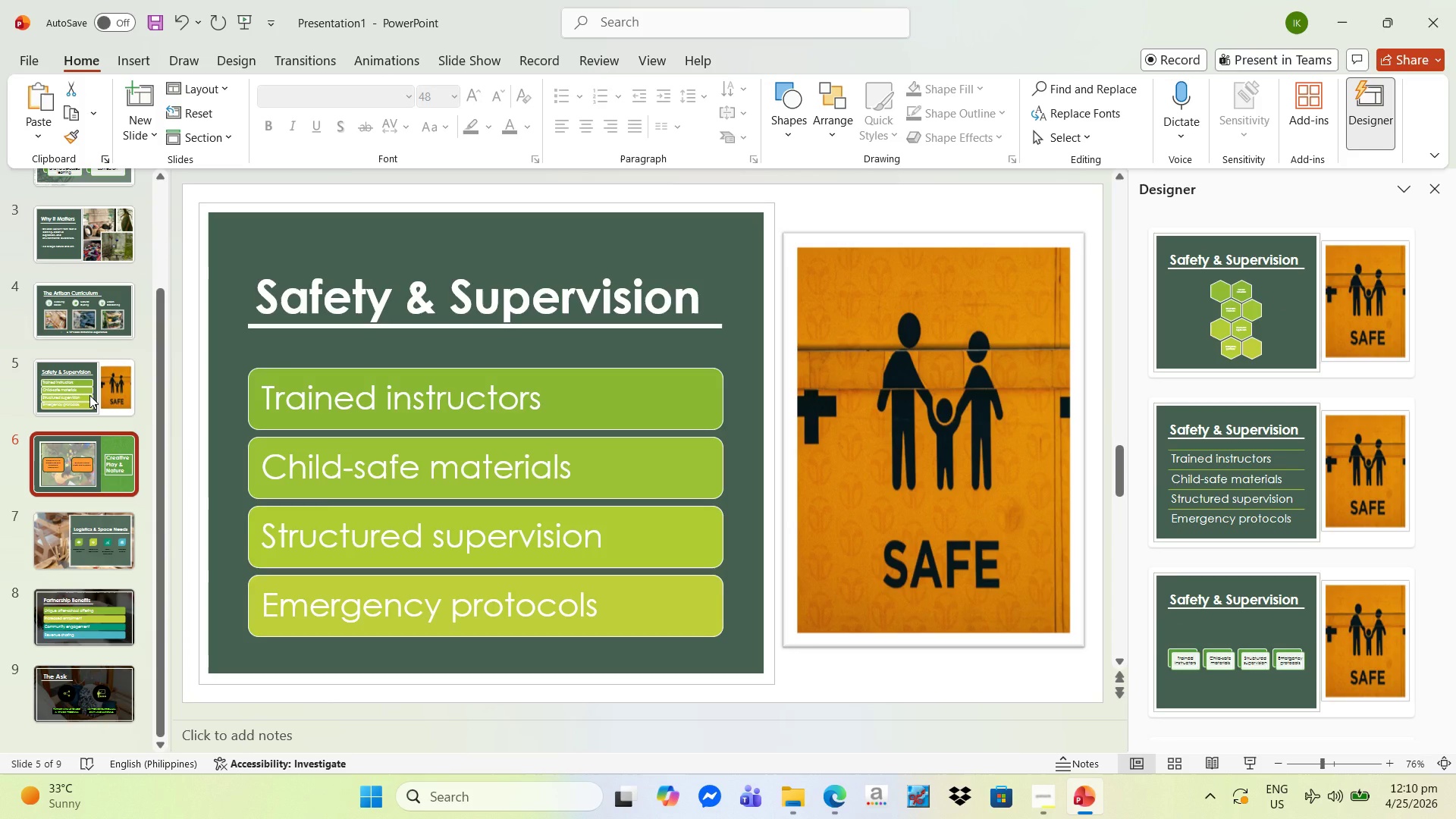 
left_click([89, 395])
 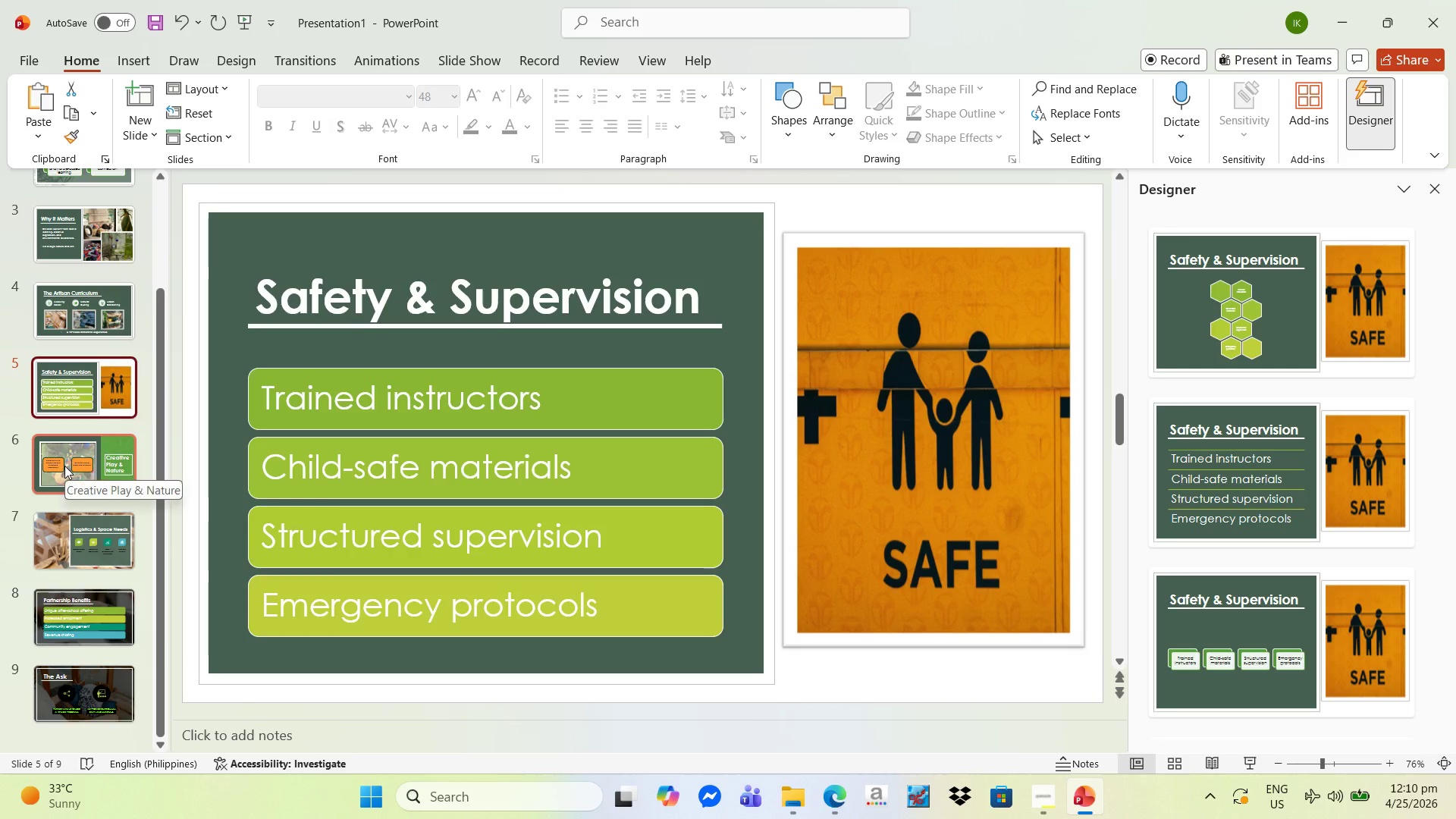 
left_click([64, 466])
 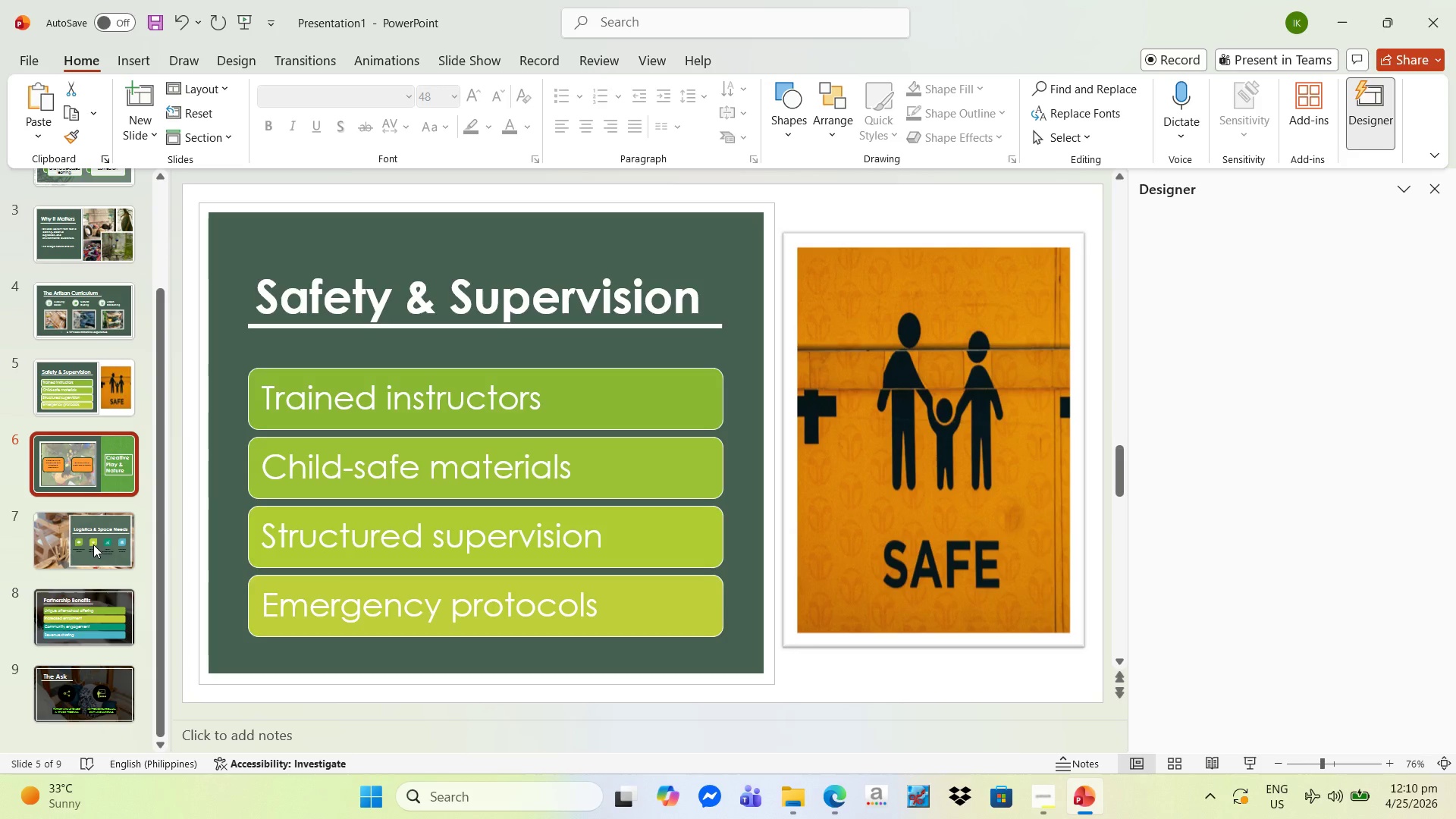 
left_click([93, 544])
 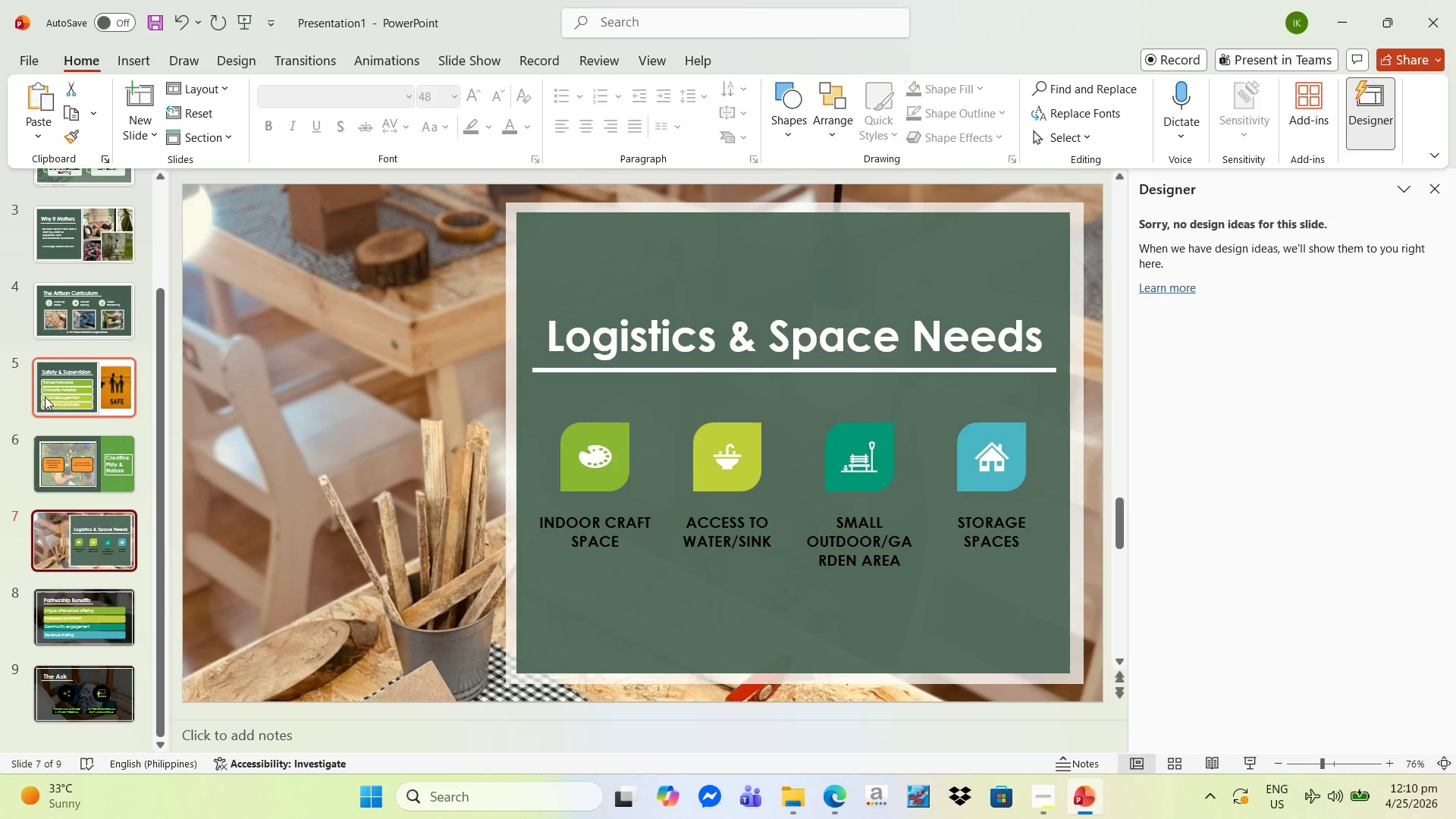 
left_click([86, 318])
 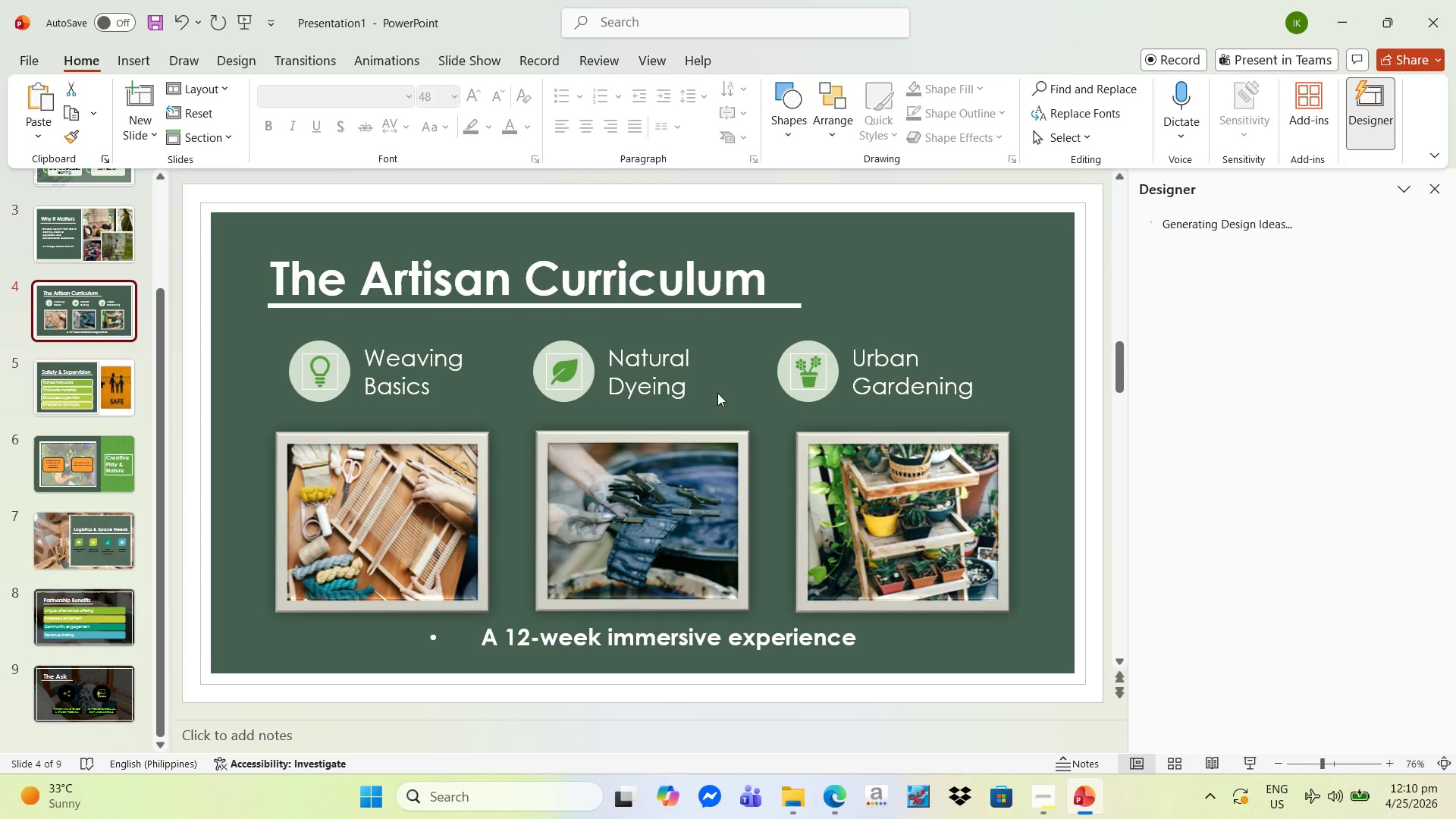 
left_click([72, 395])
 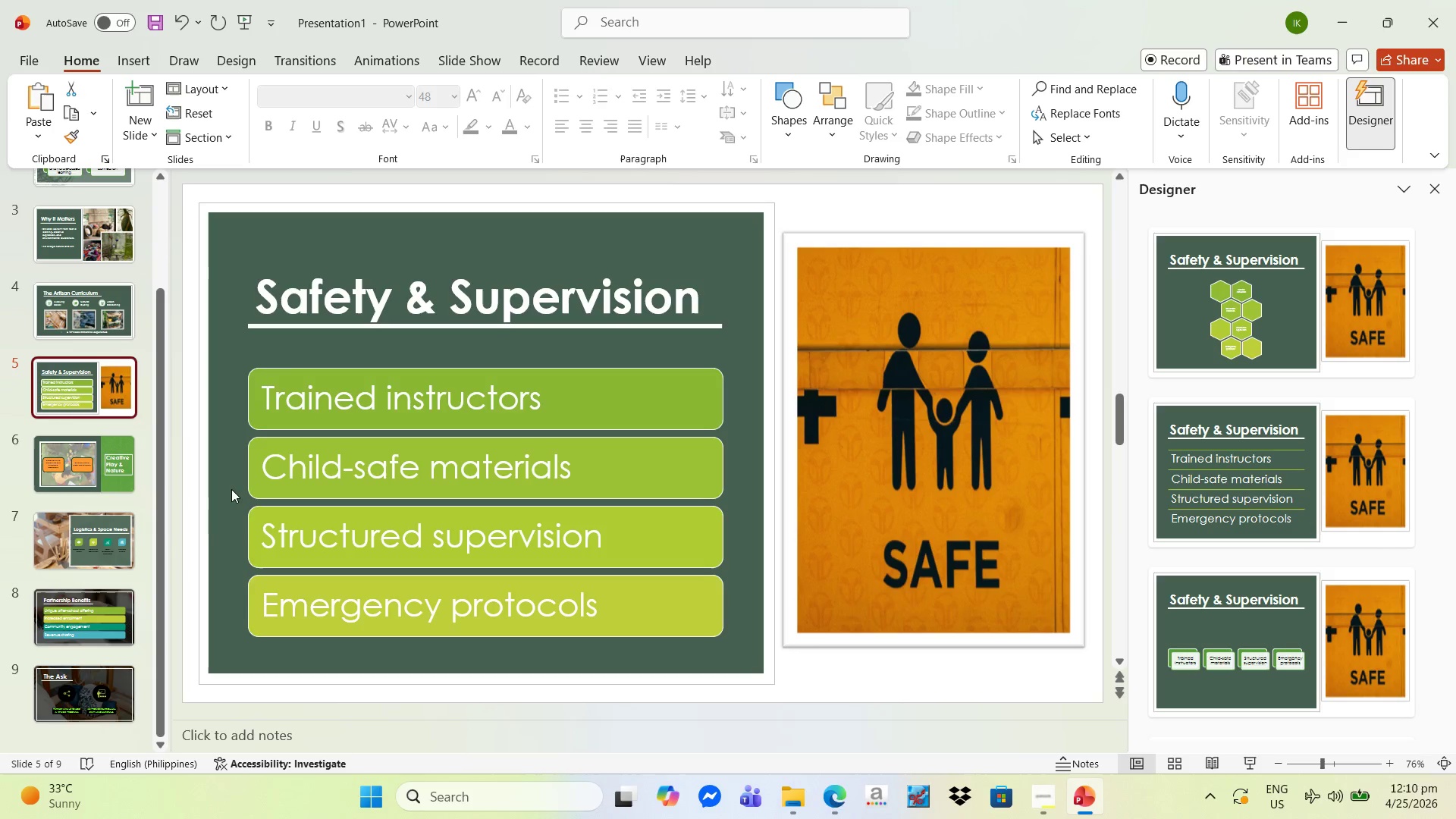 
left_click([91, 487])
 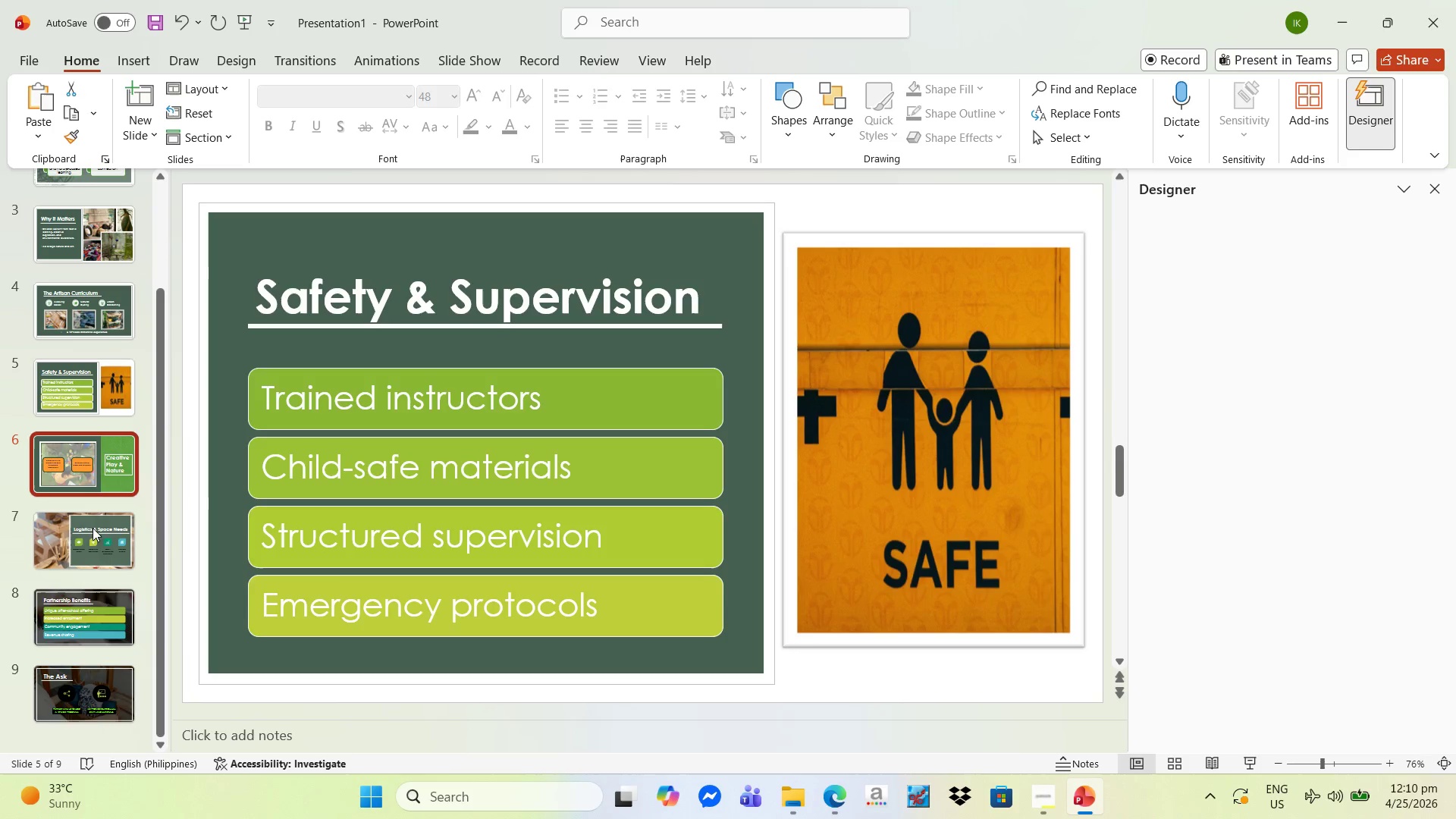 
left_click([96, 536])
 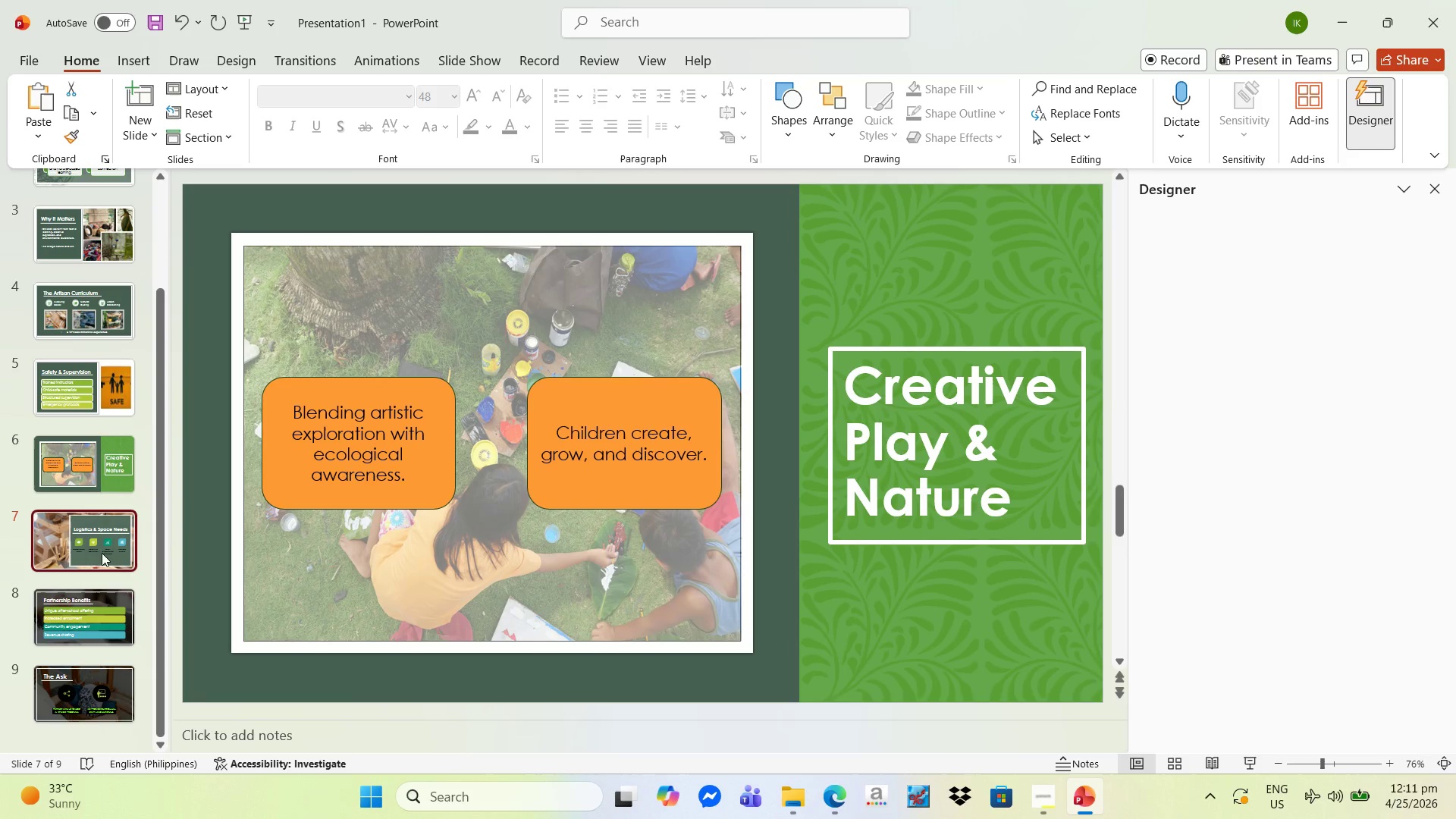 
left_click([89, 703])
 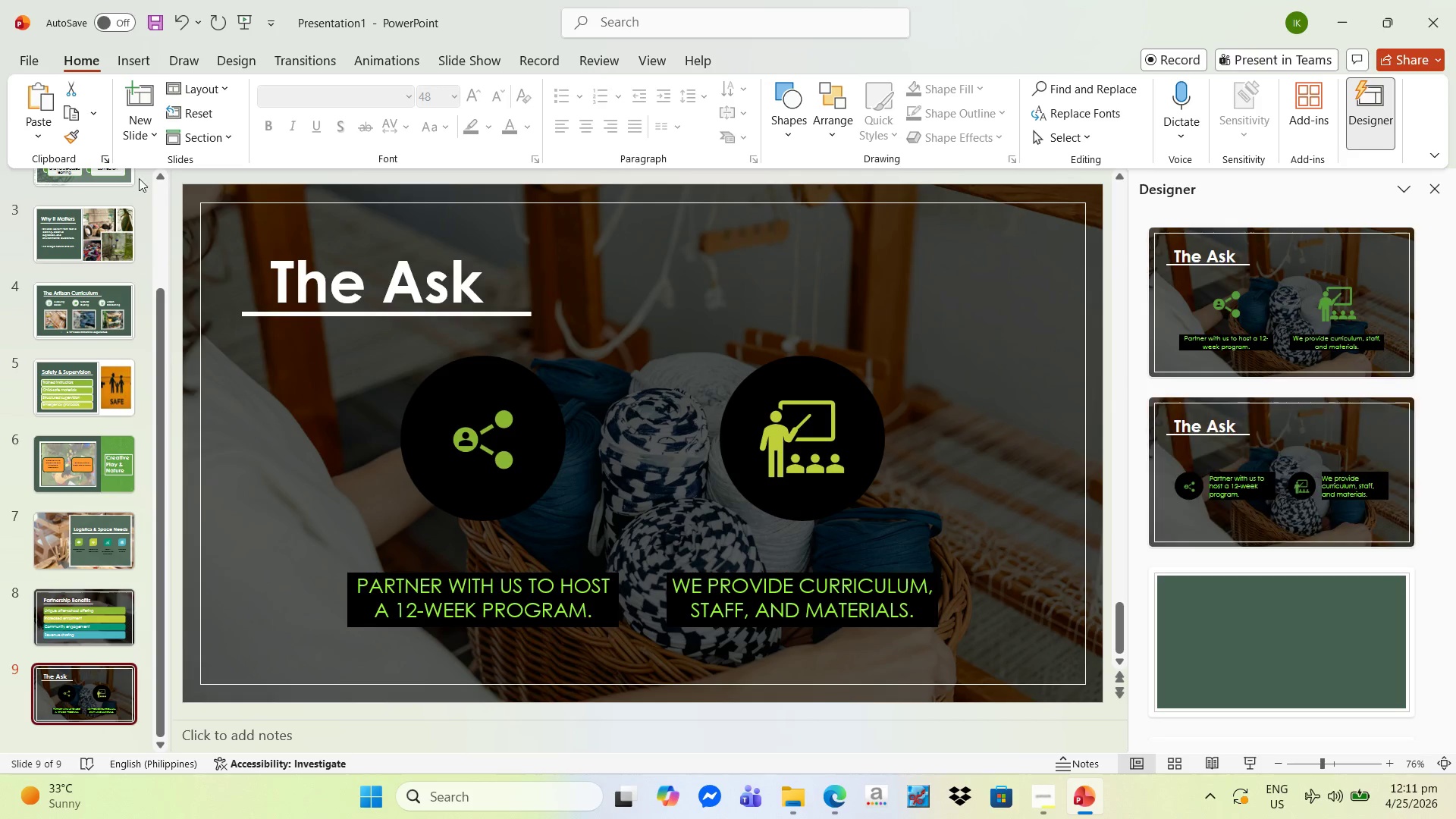 
scroll: coordinate [127, 676], scroll_direction: down, amount: 6.0
 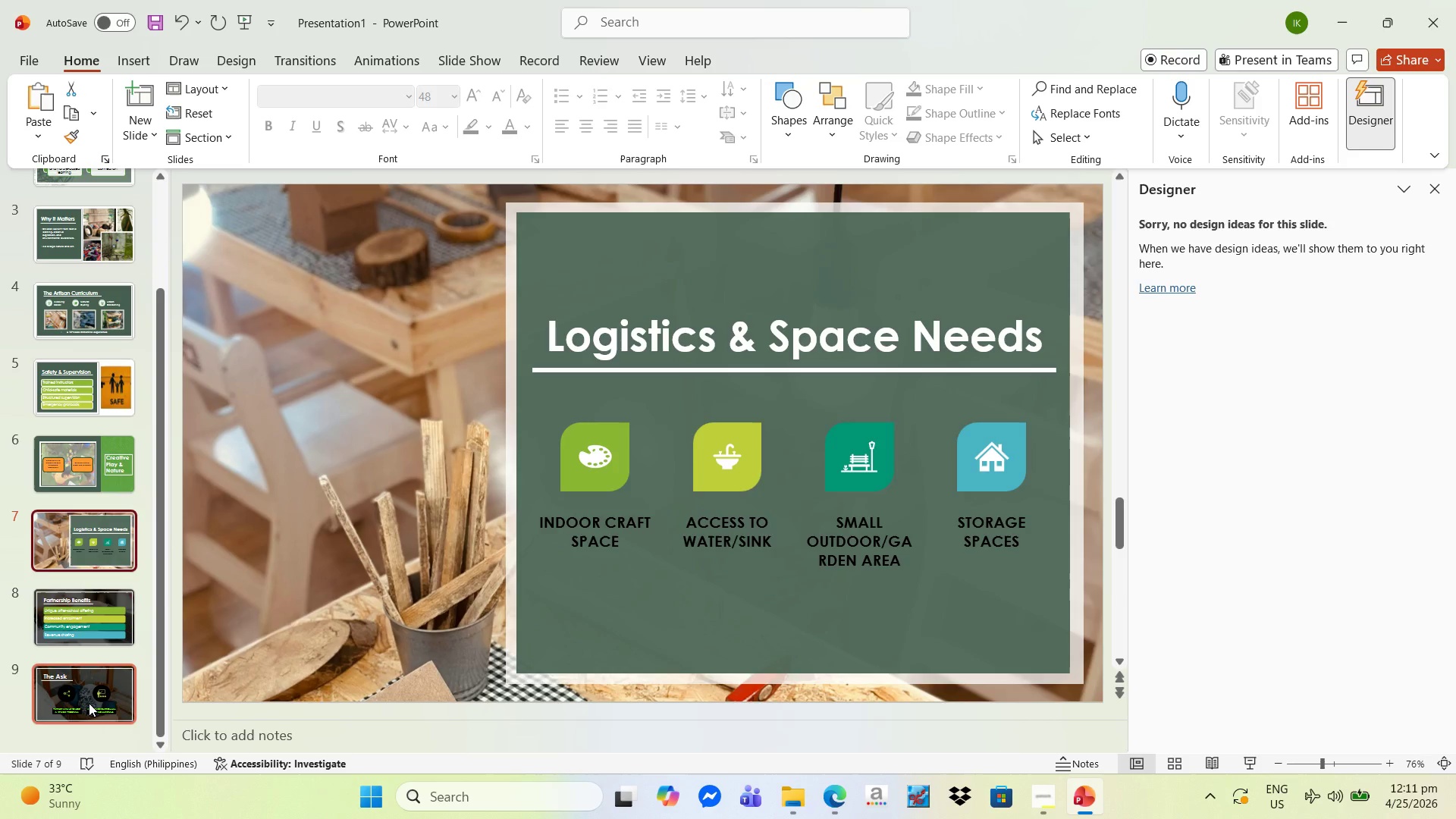 
left_click([152, 99])
 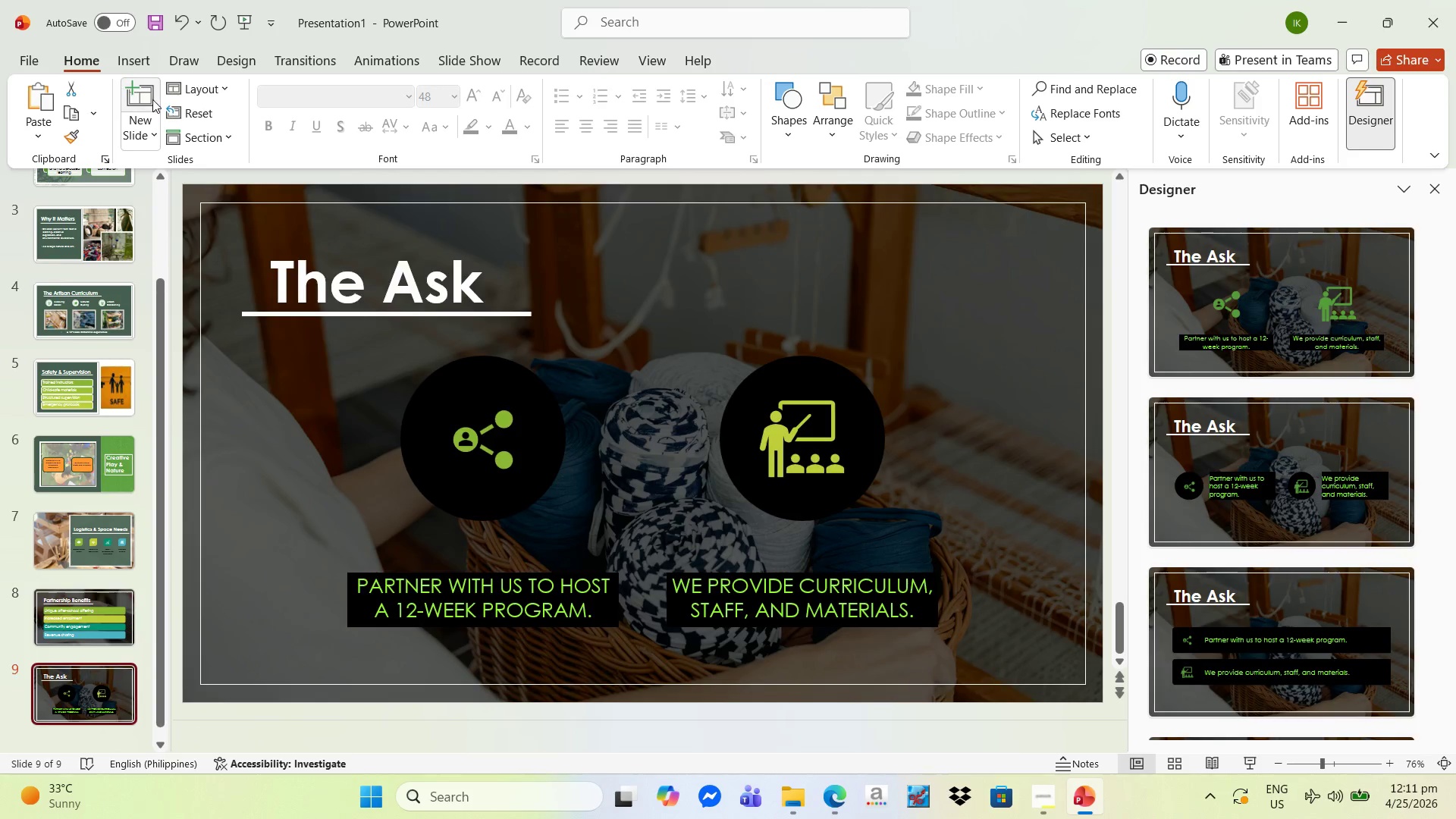 
mouse_move([162, 115])
 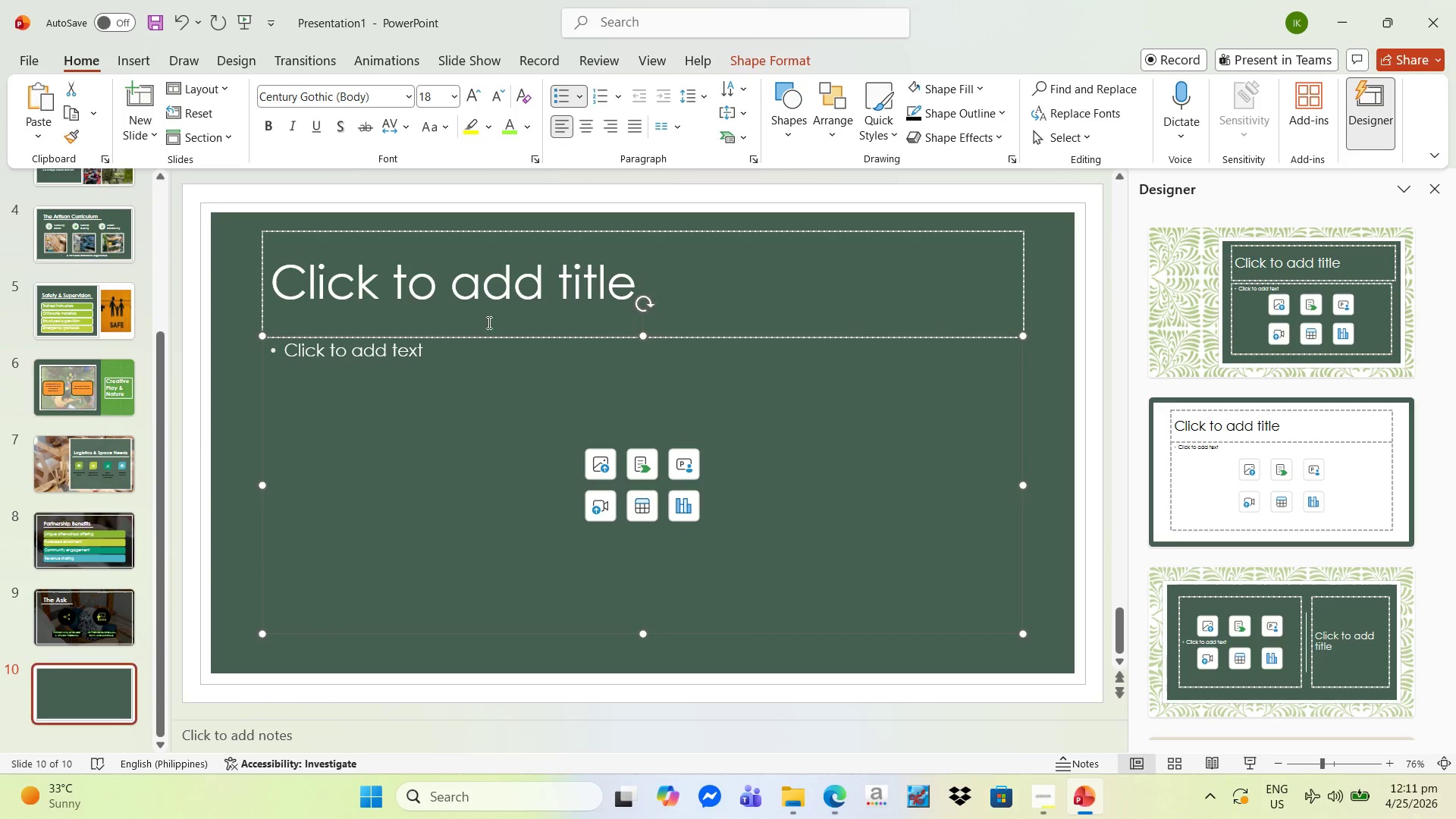 
left_click([508, 293])
 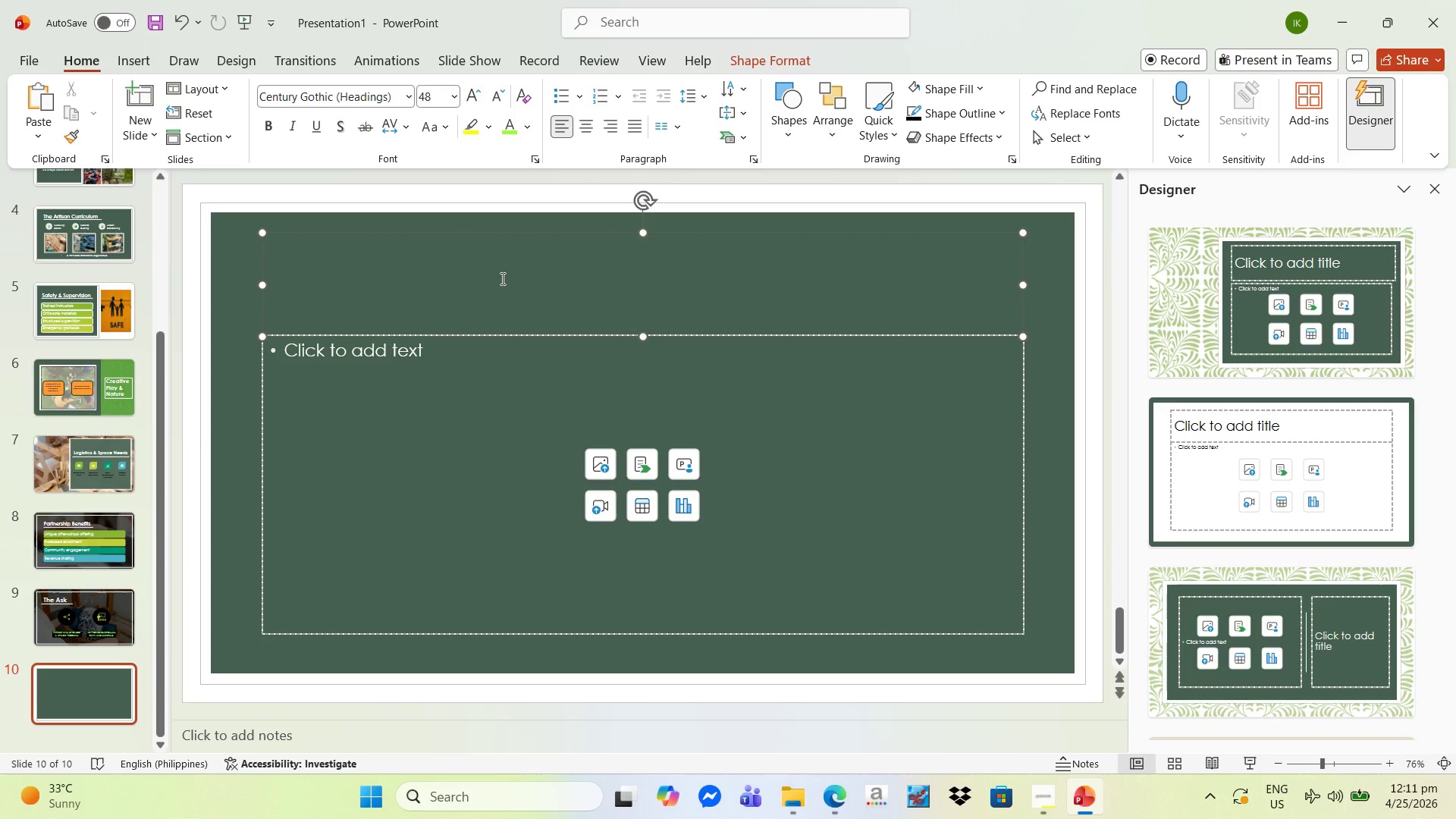 
wait(21.95)
 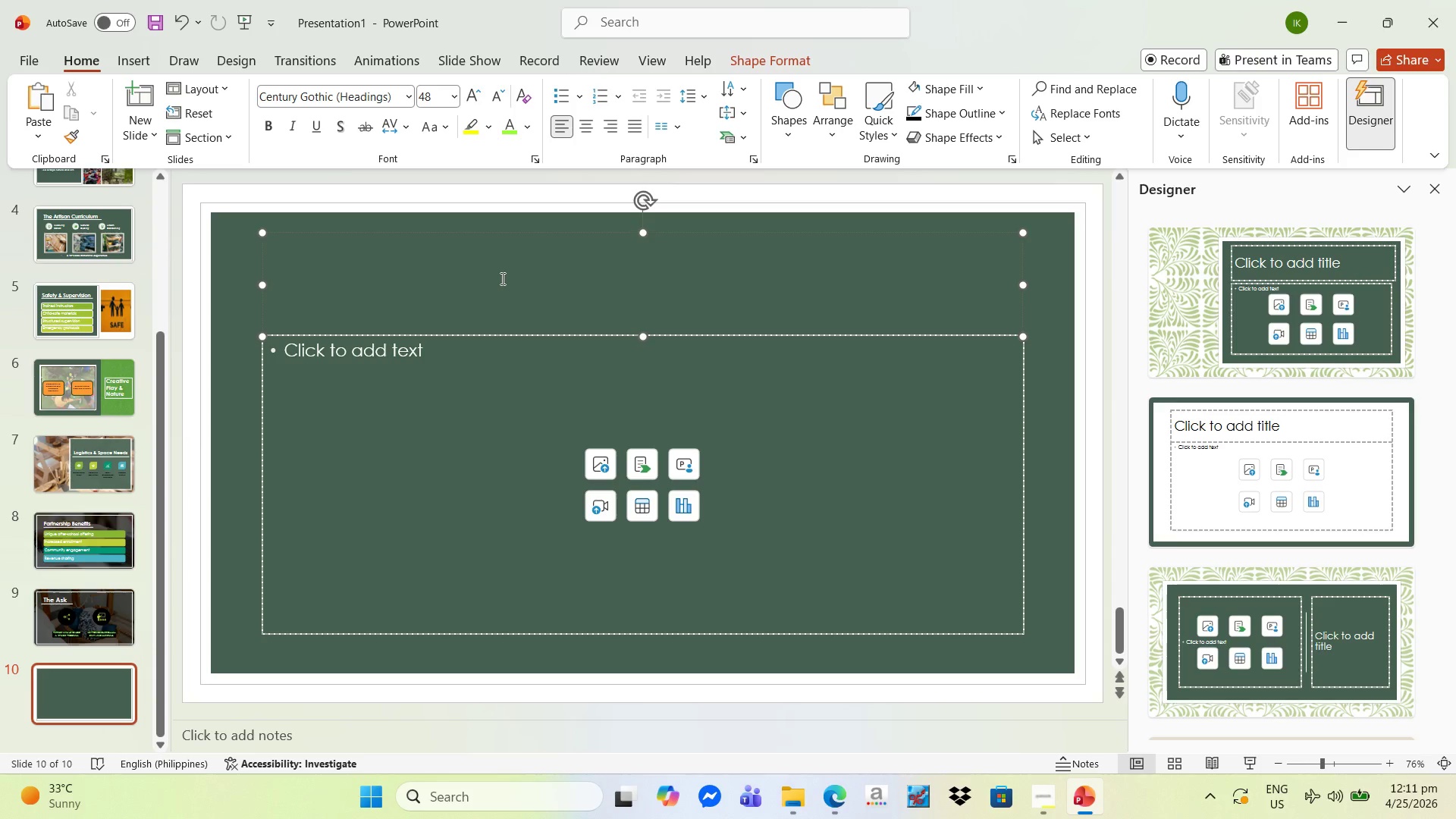 
scroll: coordinate [95, 451], scroll_direction: up, amount: 14.0
 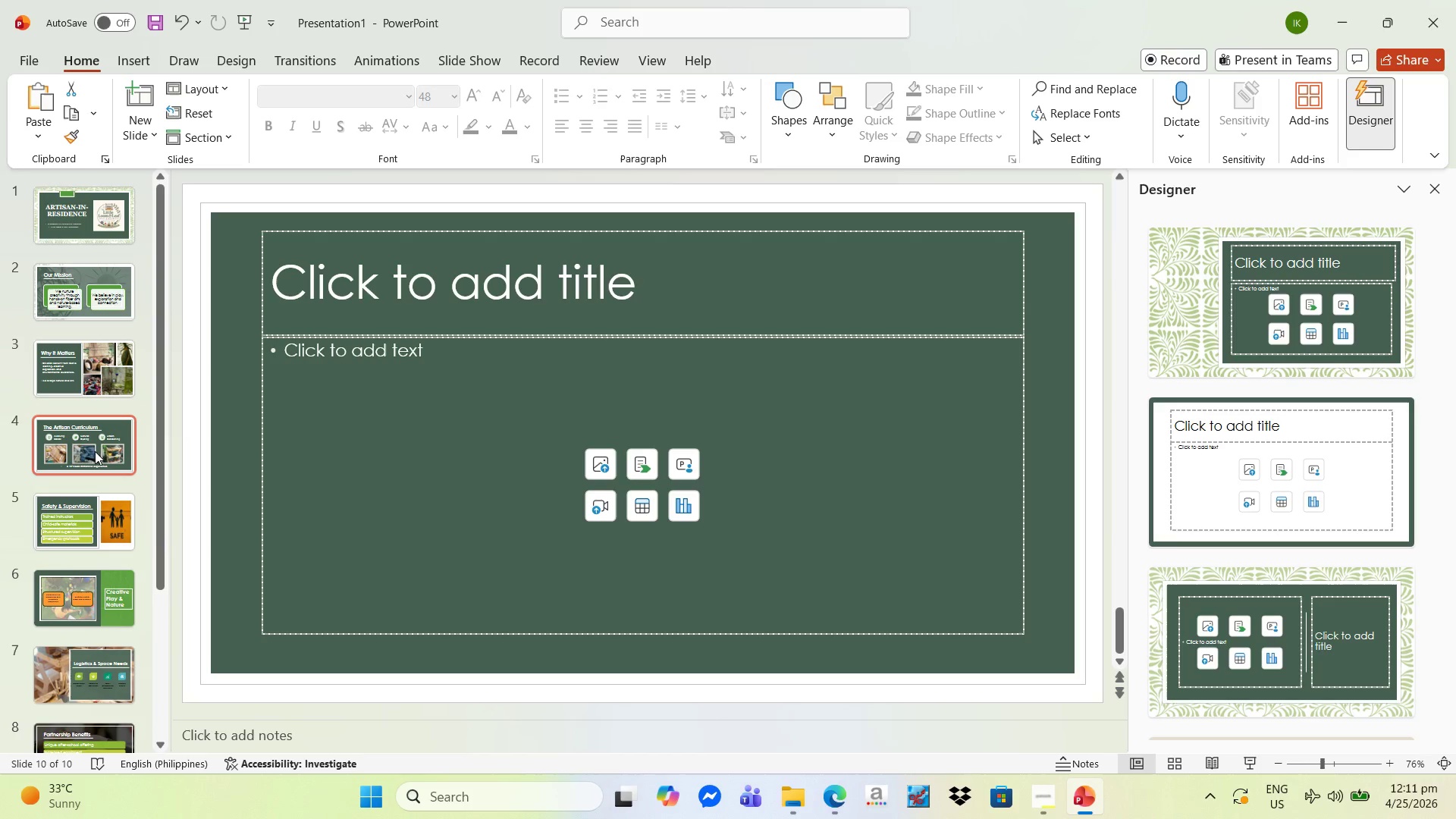 
scroll: coordinate [74, 575], scroll_direction: down, amount: 15.0
 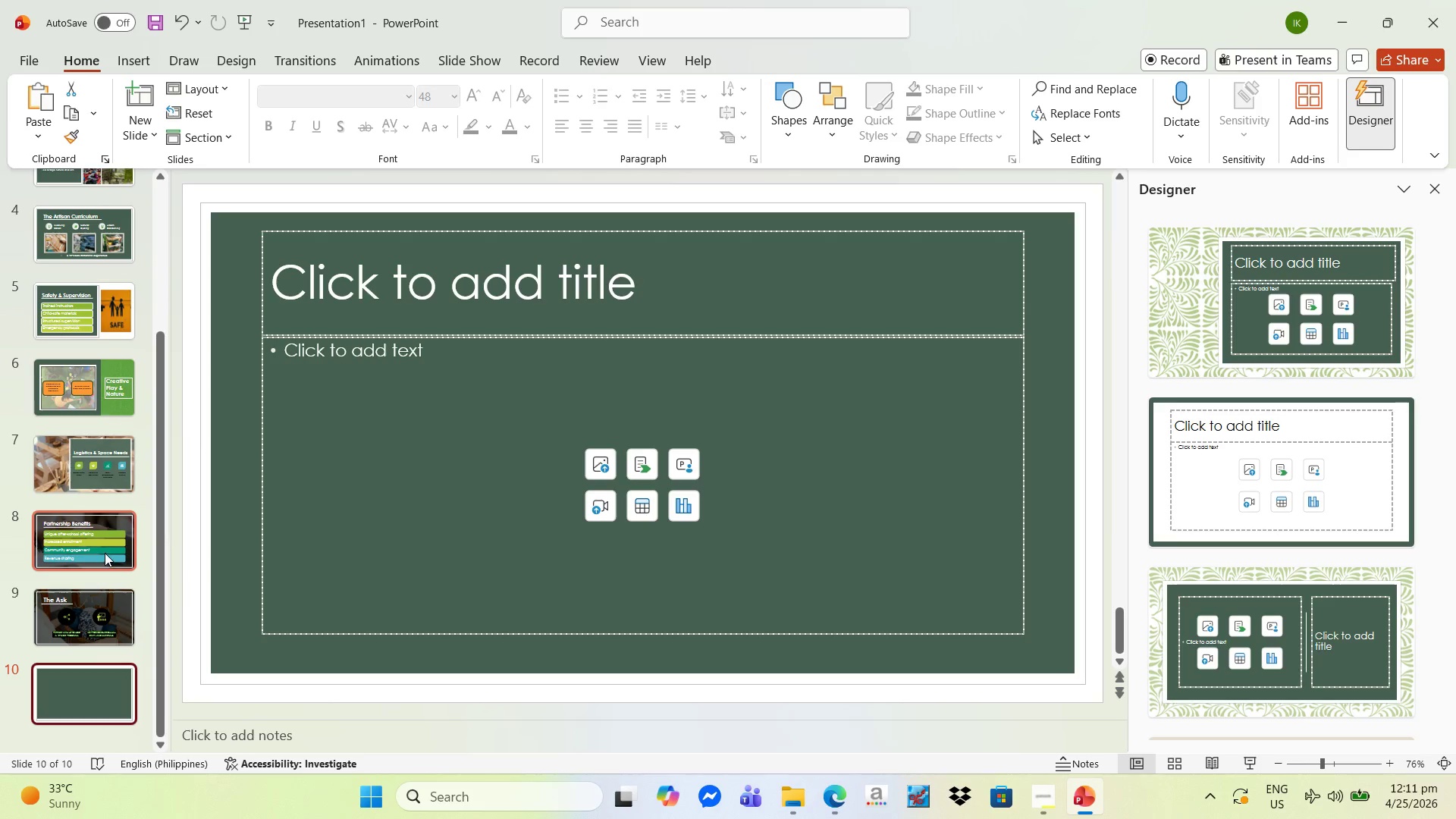 
scroll: coordinate [26, 417], scroll_direction: up, amount: 14.0
 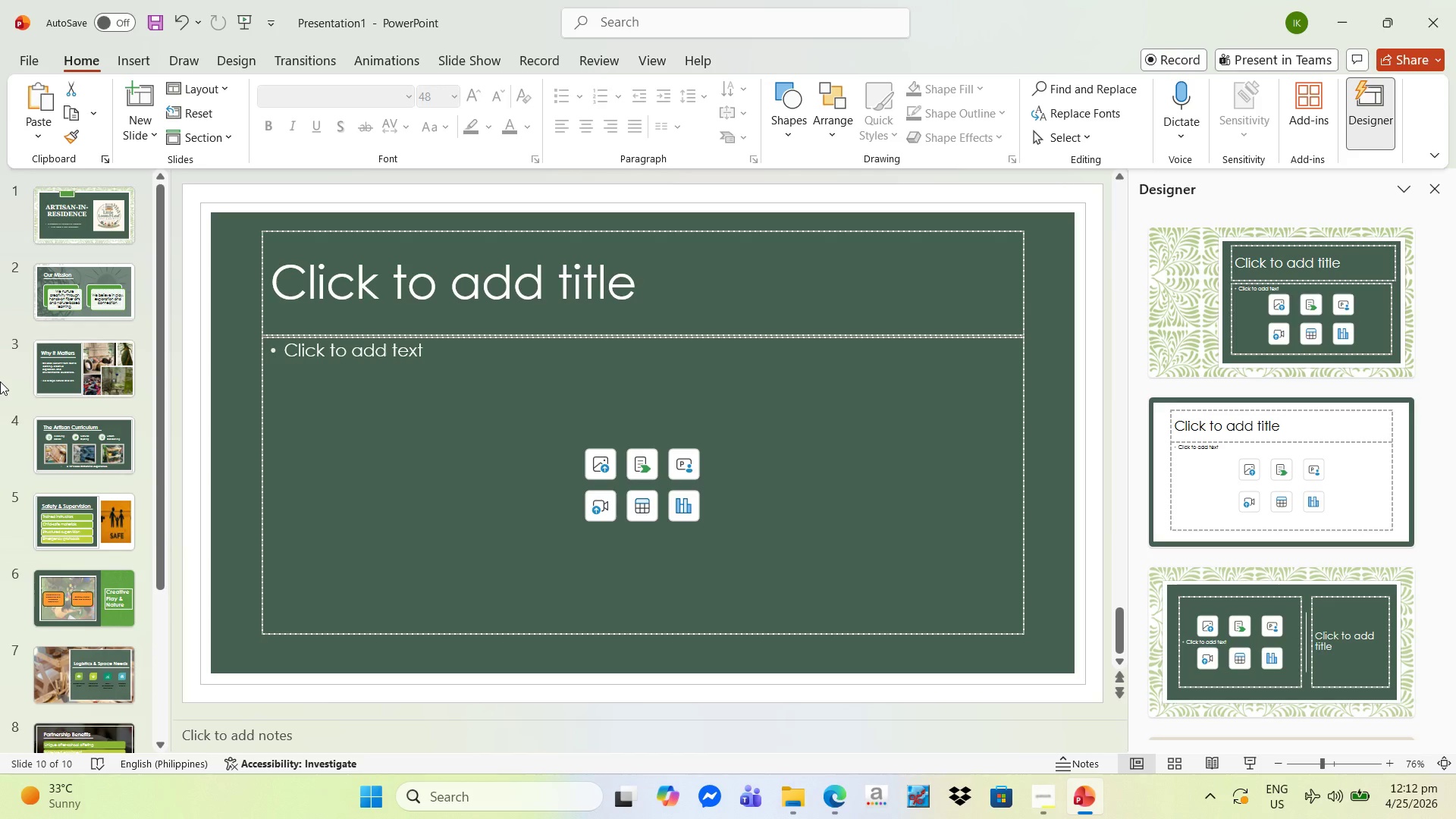 
wait(55.85)
 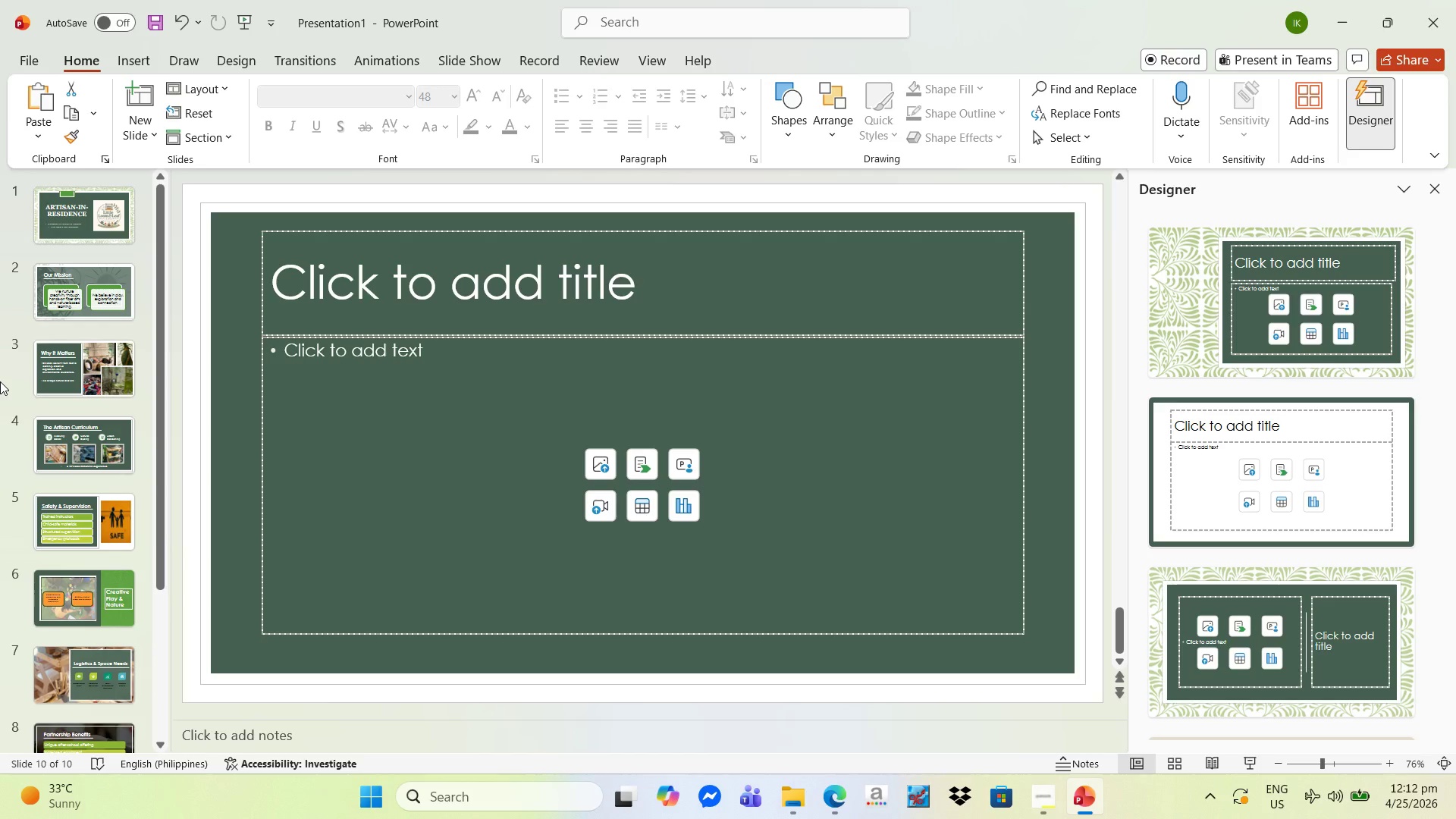 
scroll: coordinate [402, 441], scroll_direction: down, amount: 2.0
 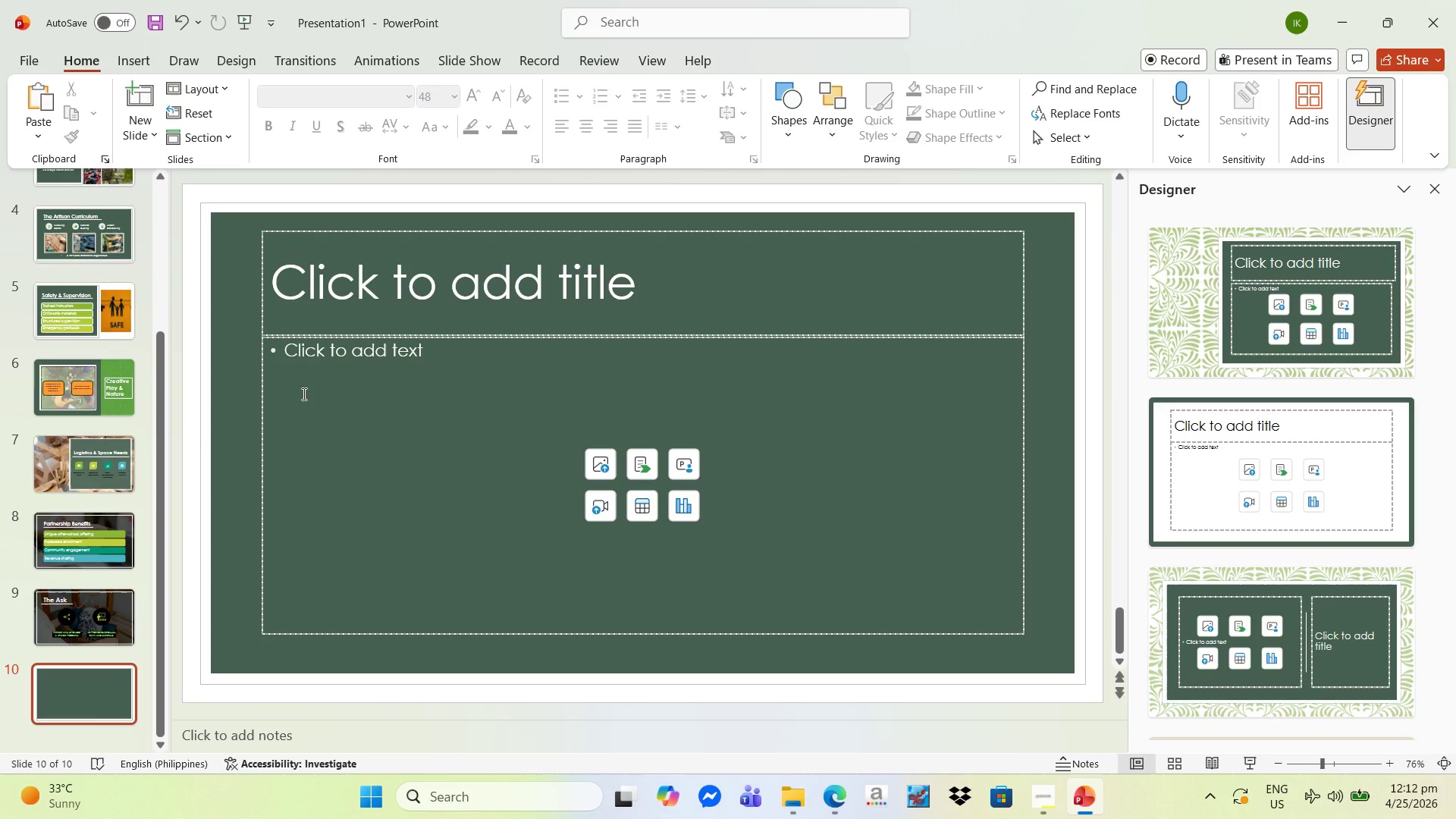 
left_click([474, 257])
 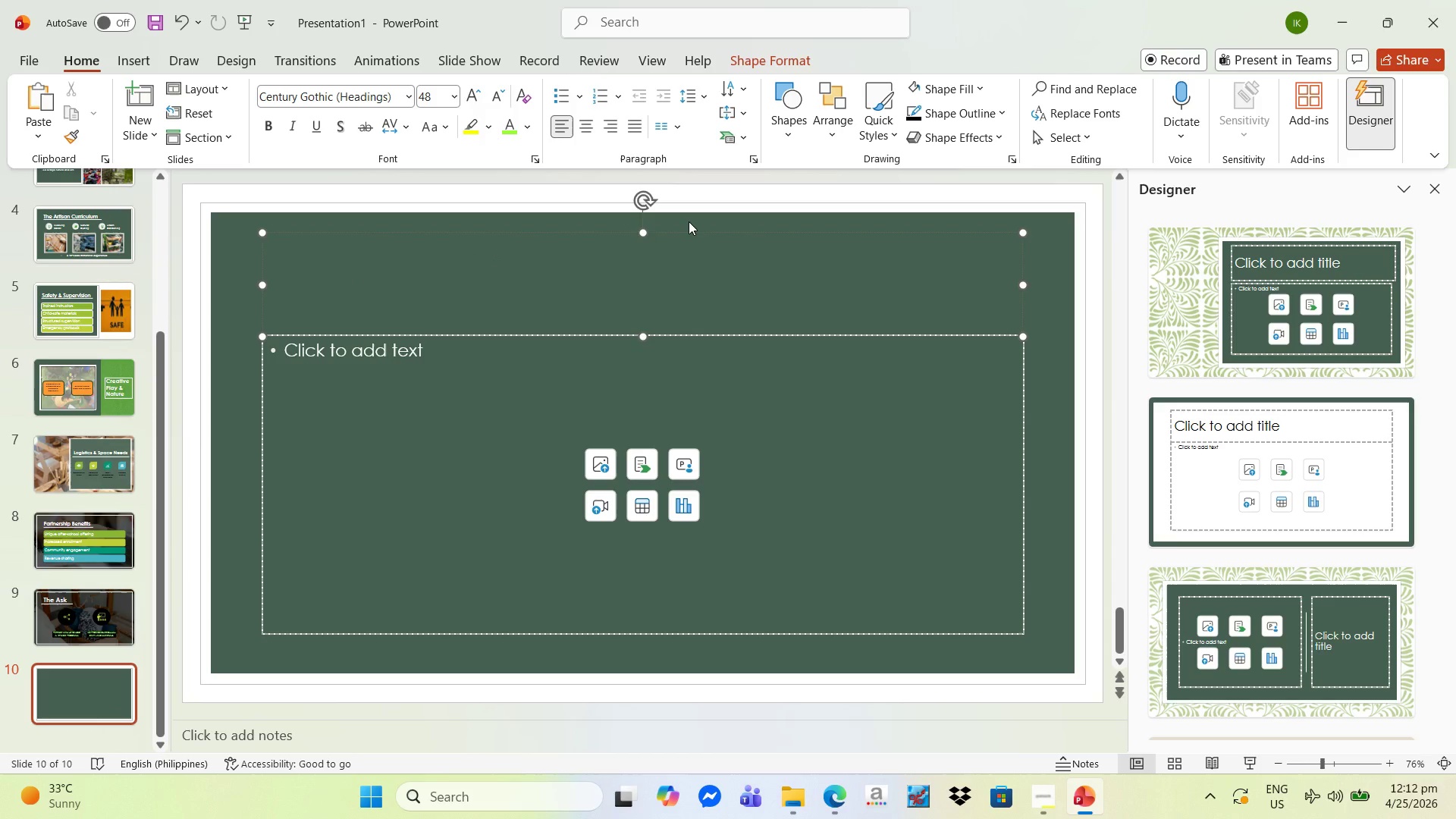 
type(Let's gr)
key(Backspace)
key(Backspace)
type(Grow Togete)
key(Backspace)
type(her)
 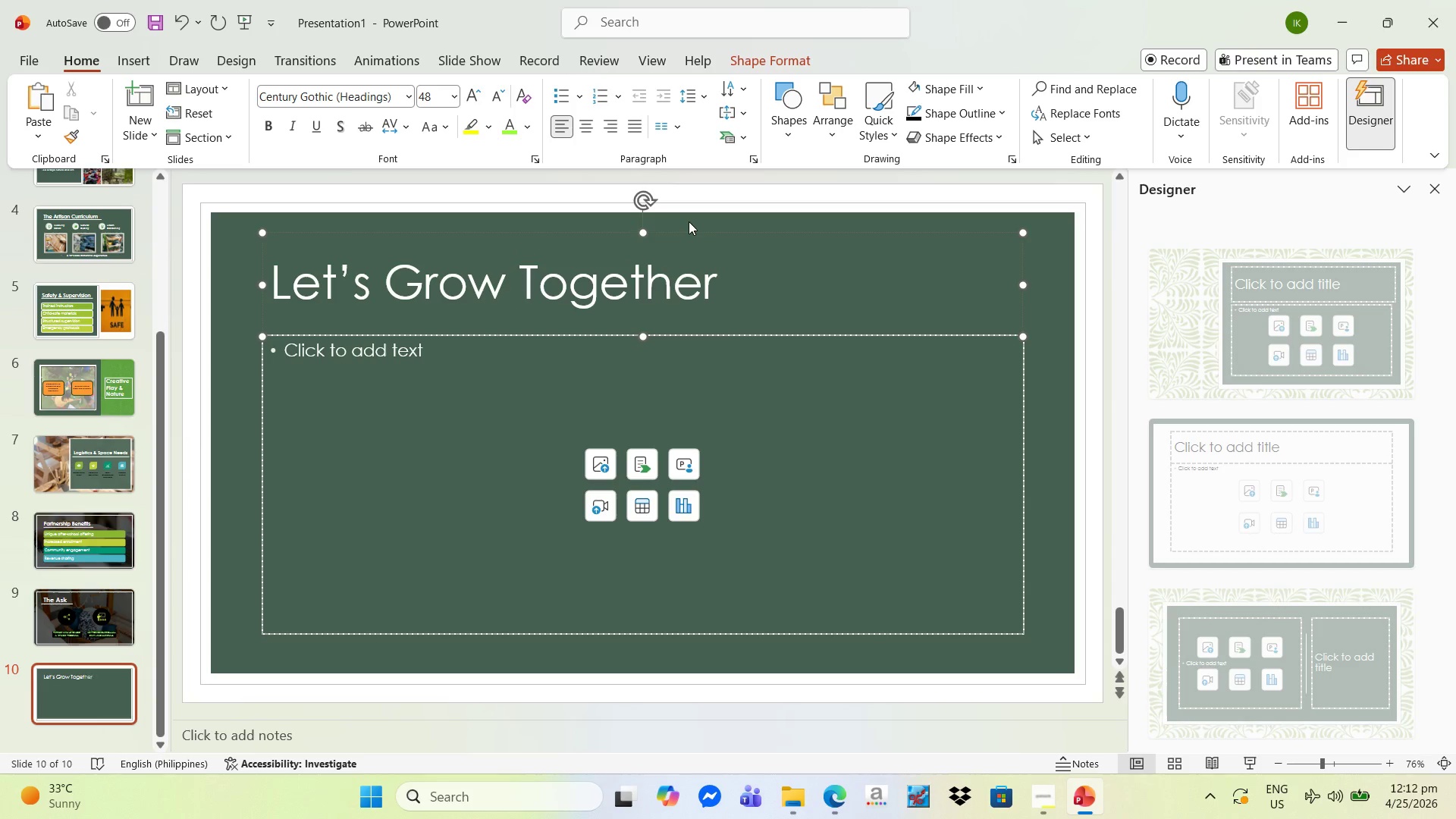 
mouse_move([895, 27])
 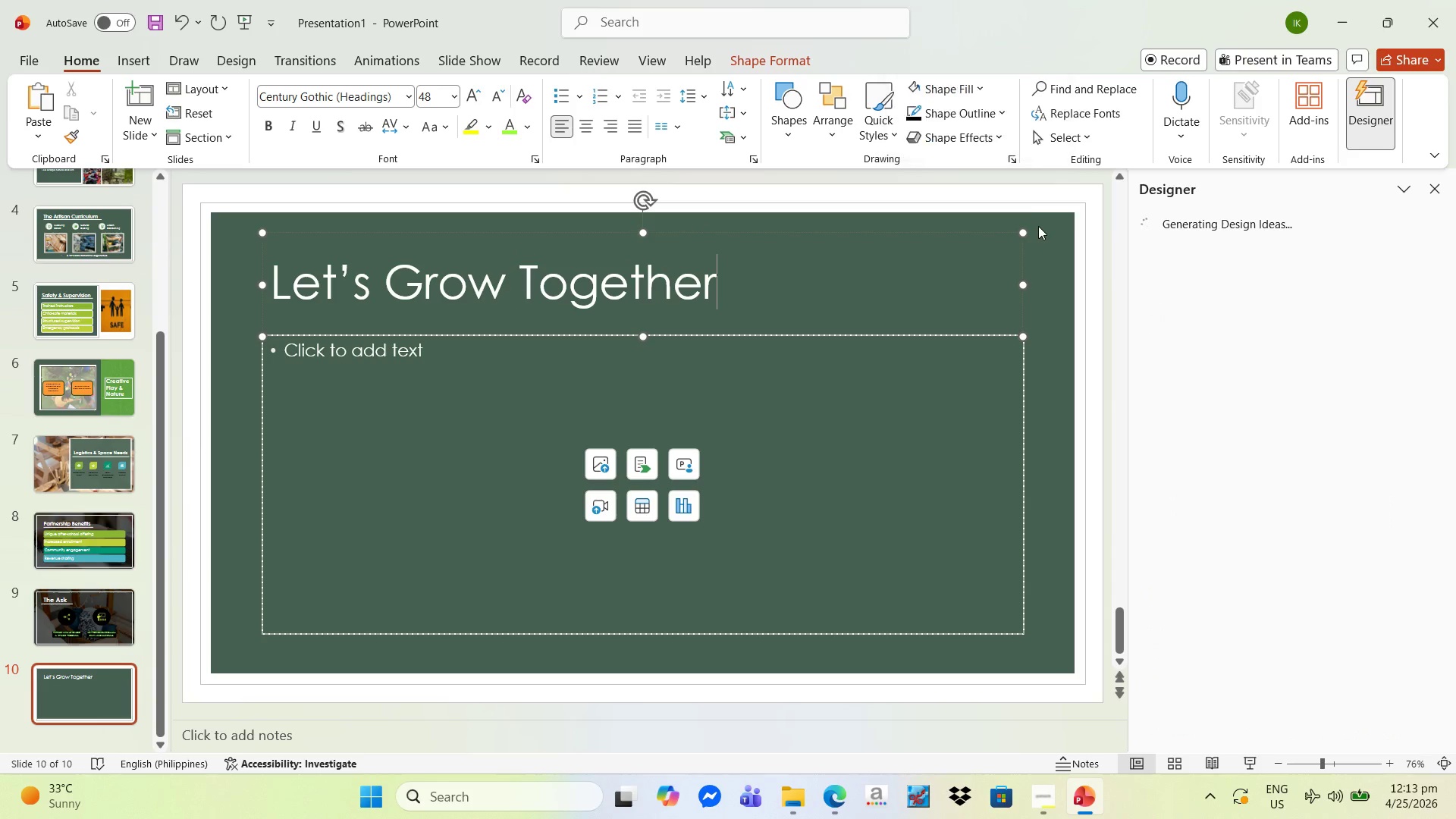 
mouse_move([1063, 259])
 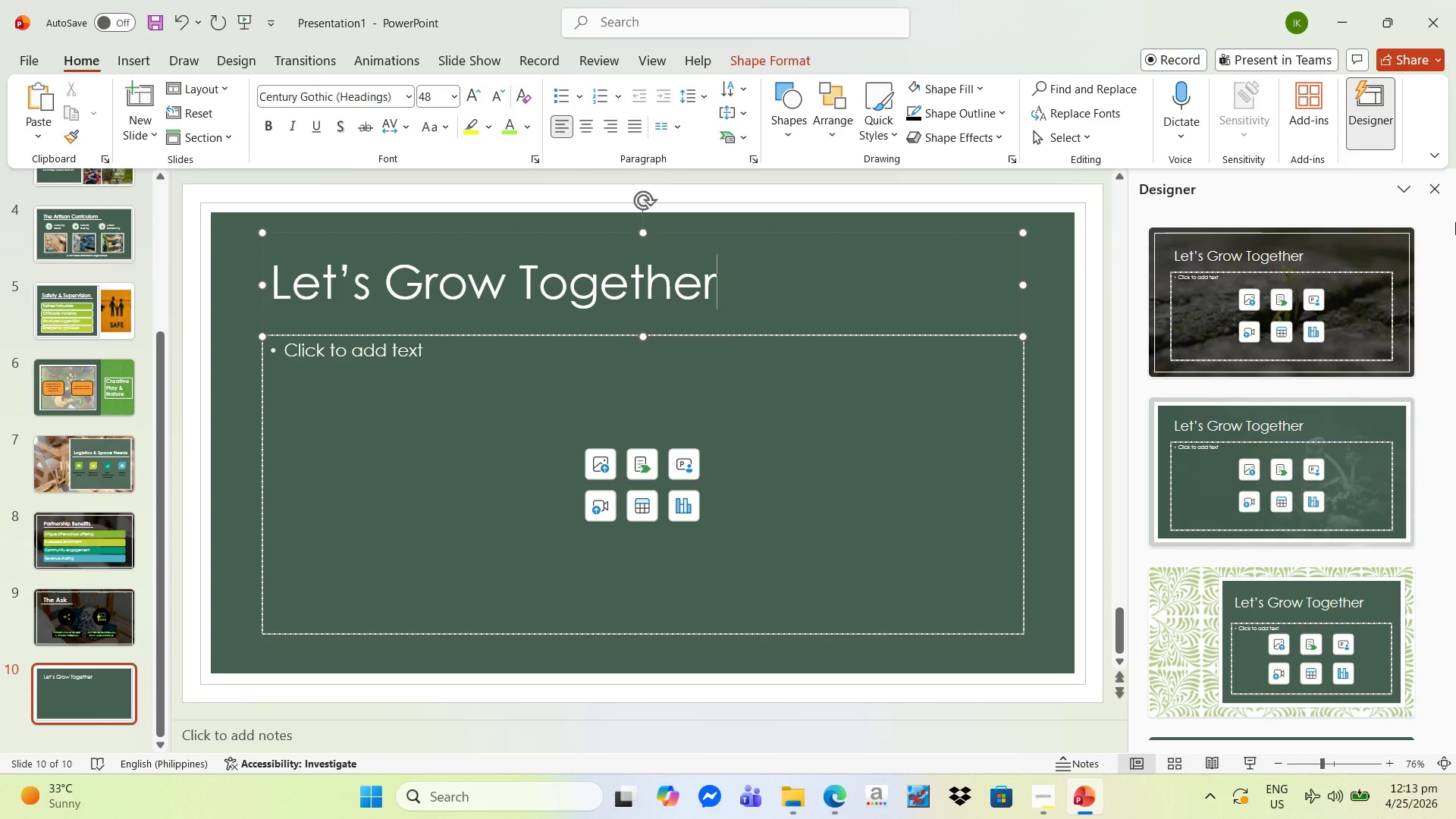 
wait(7.63)
 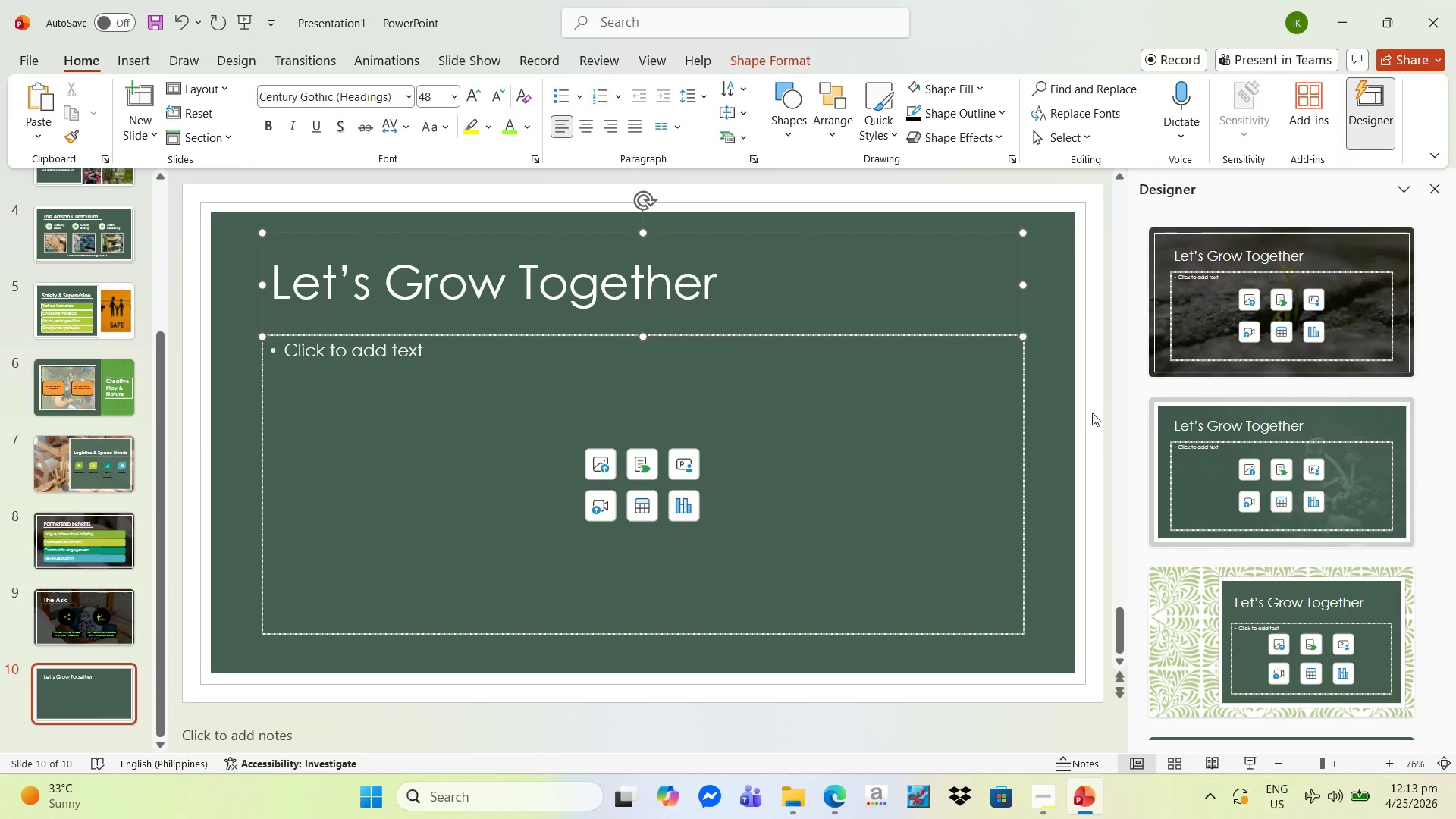 
scroll: coordinate [1344, 413], scroll_direction: down, amount: 19.0
 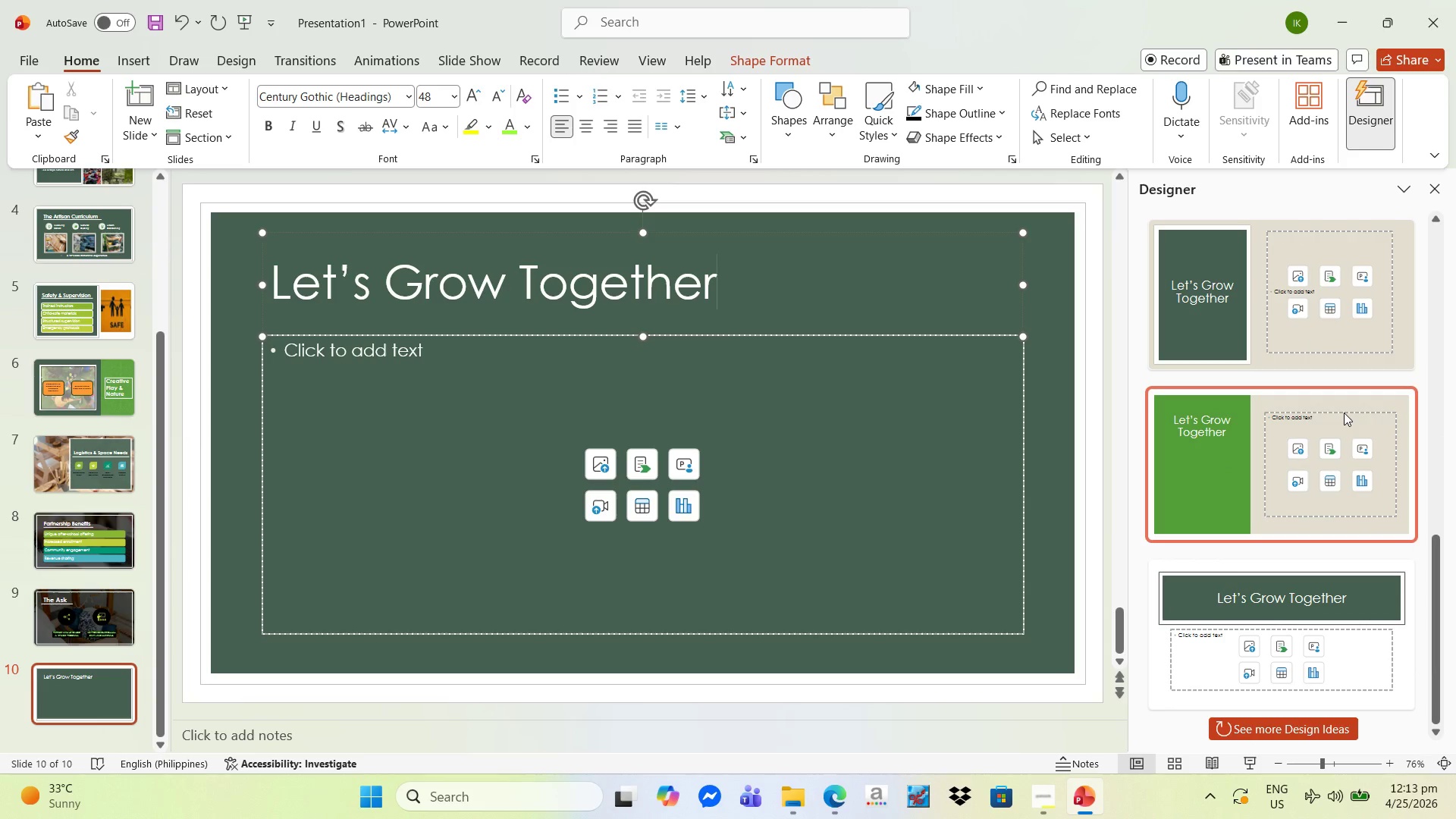 
scroll: coordinate [1344, 413], scroll_direction: up, amount: 6.0
 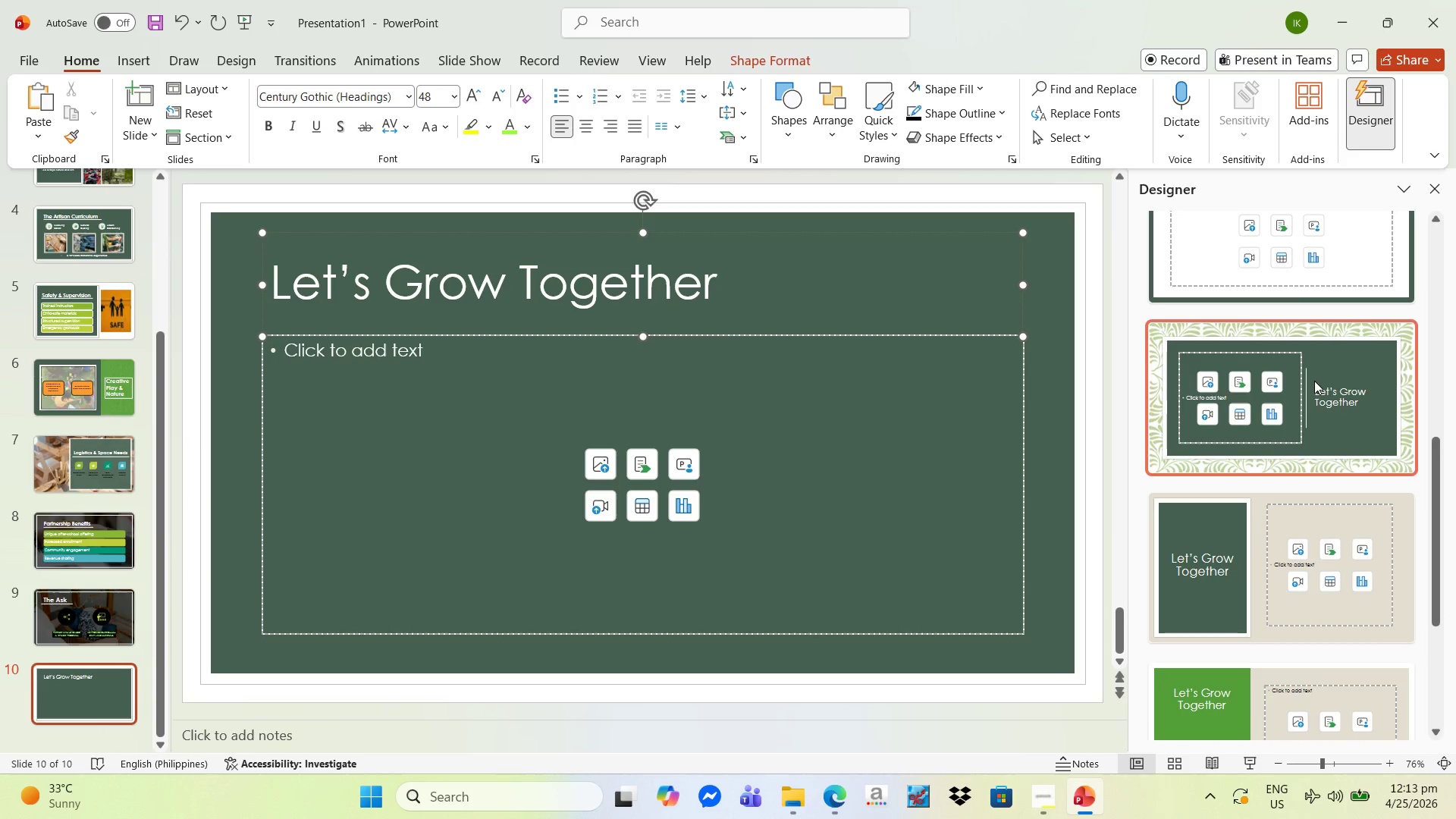 
left_click([1314, 381])
 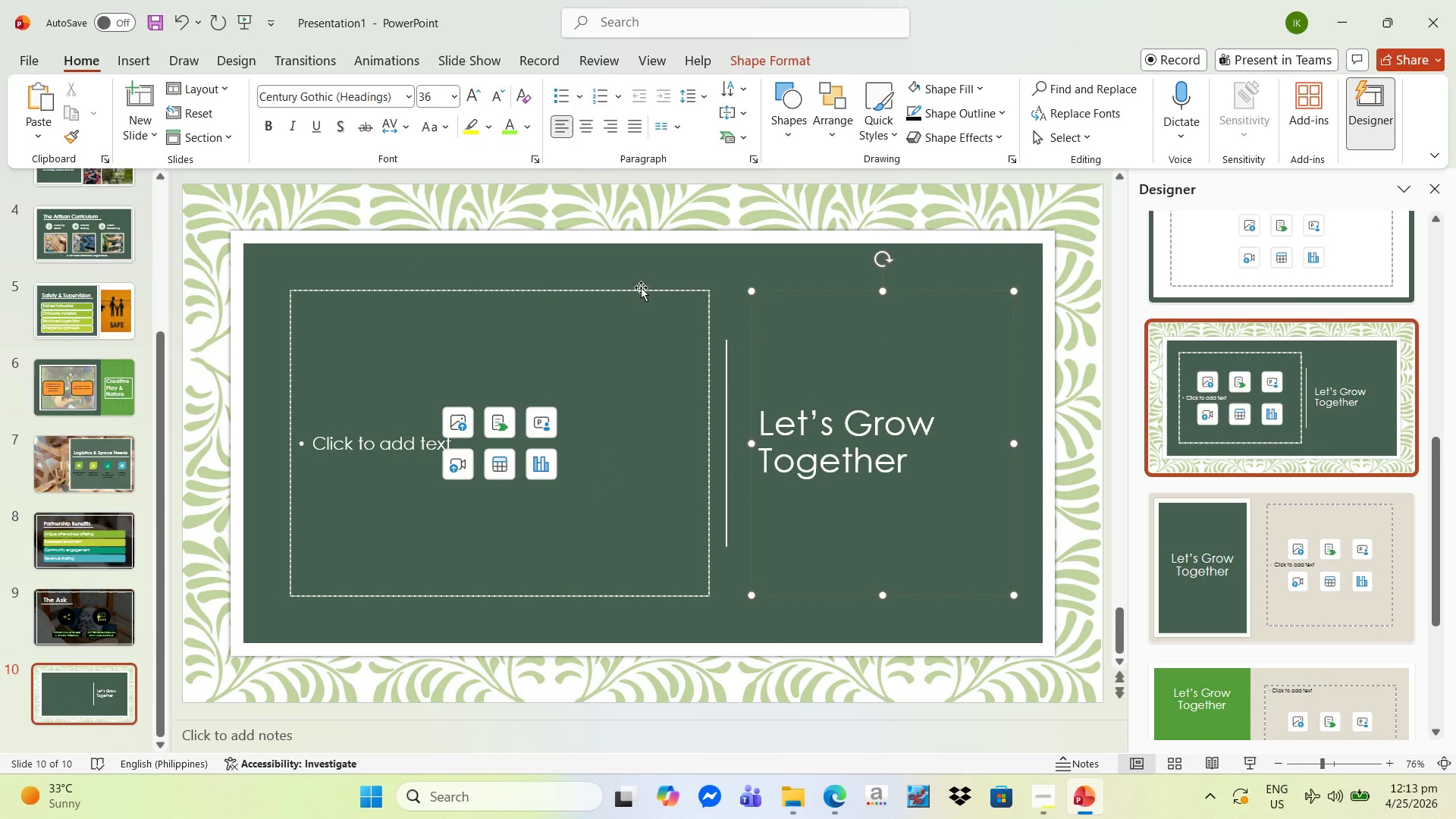 
left_click([645, 290])
 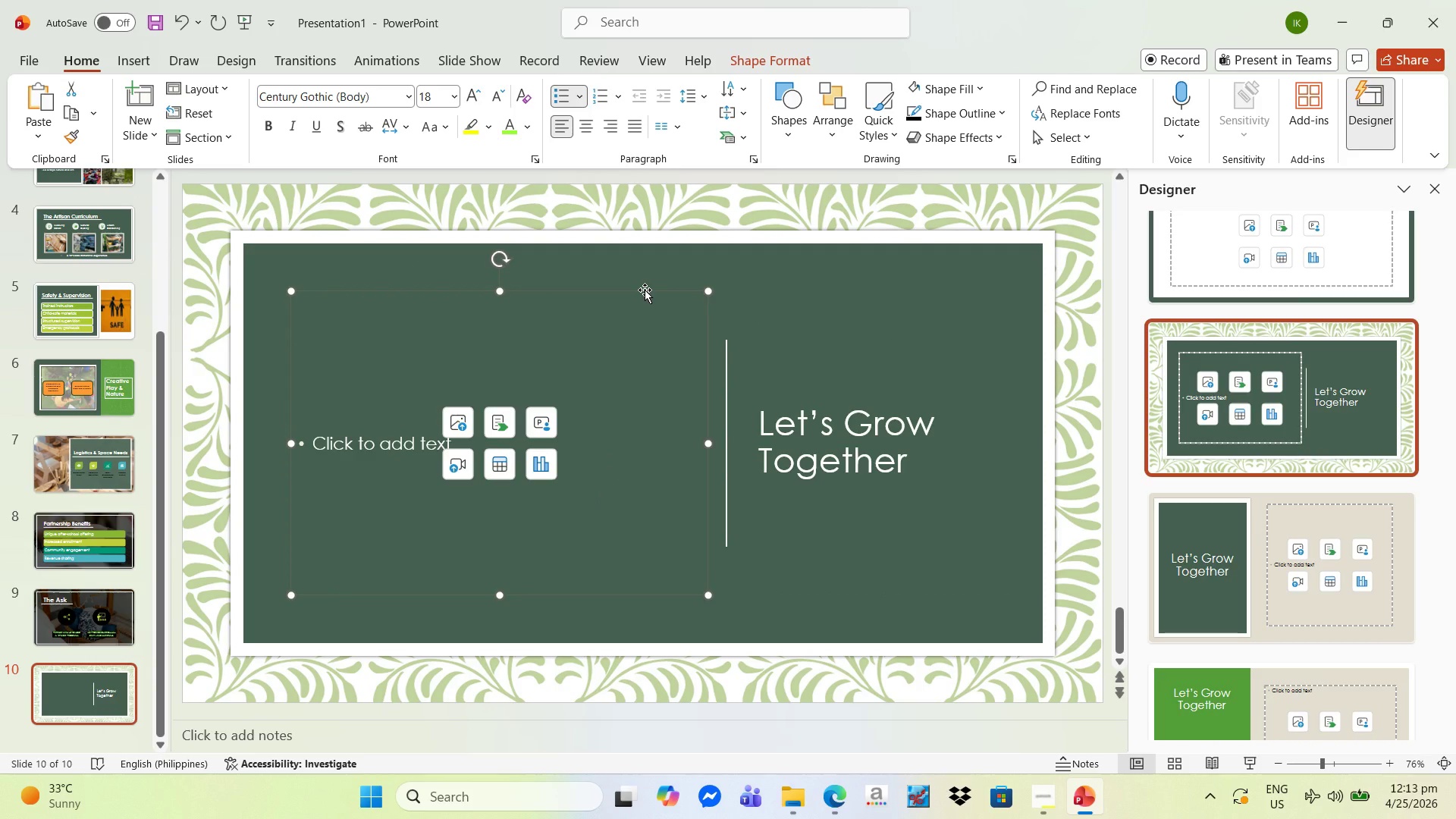 
right_click([645, 290])
 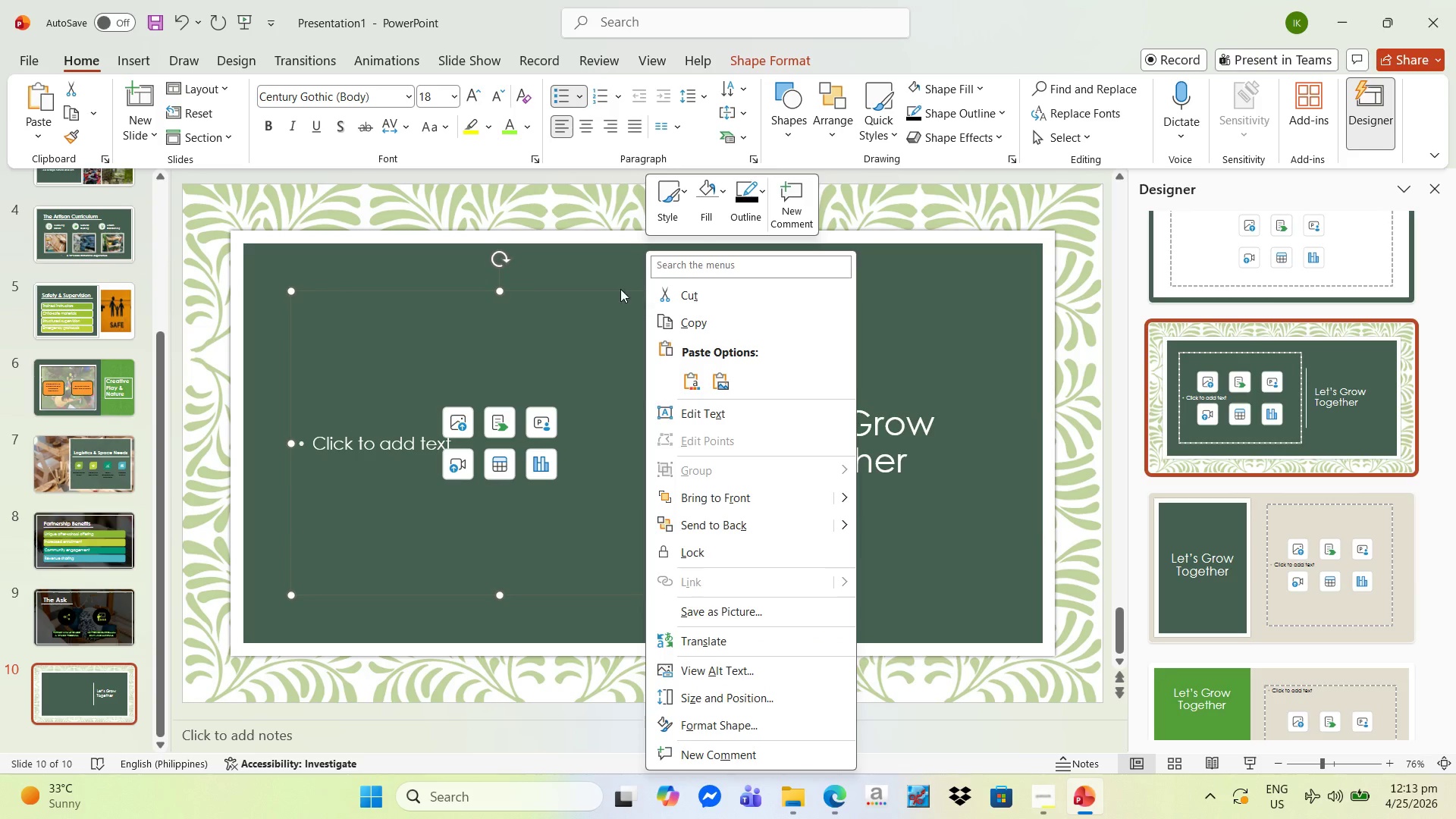 
left_click([602, 288])
 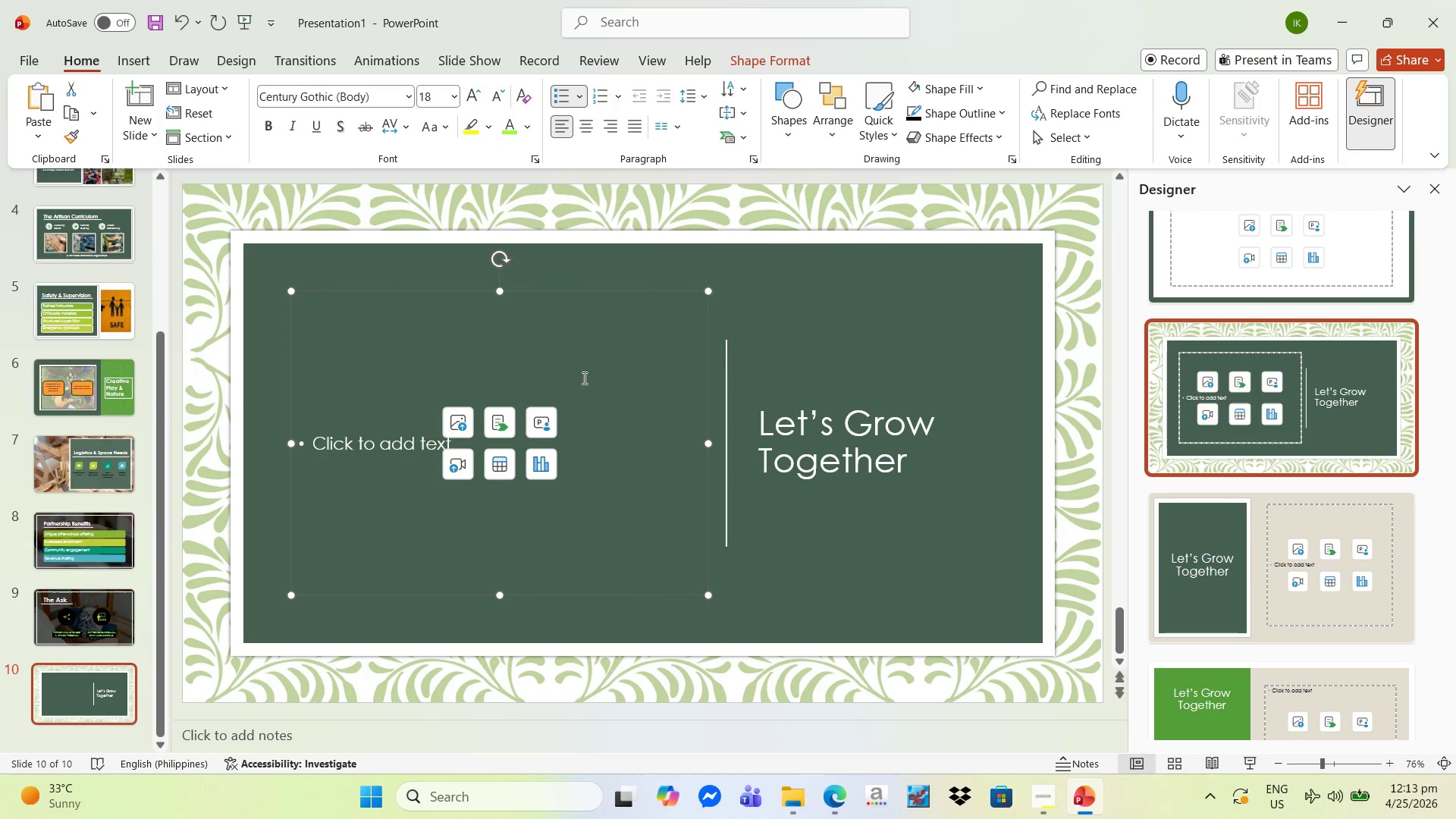 
left_click([581, 379])
 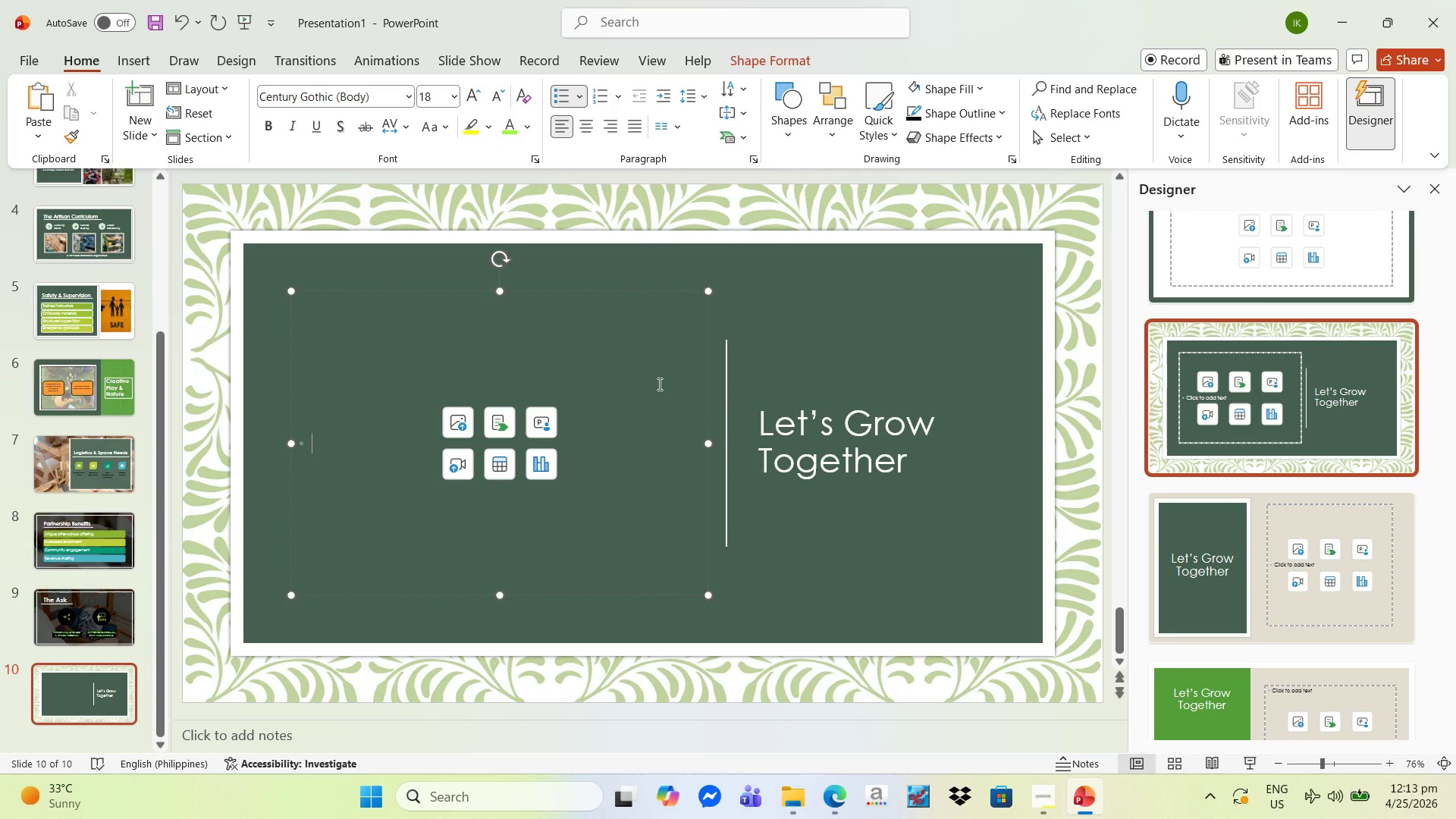 
type(Join us in cultivating creativity and community.)
 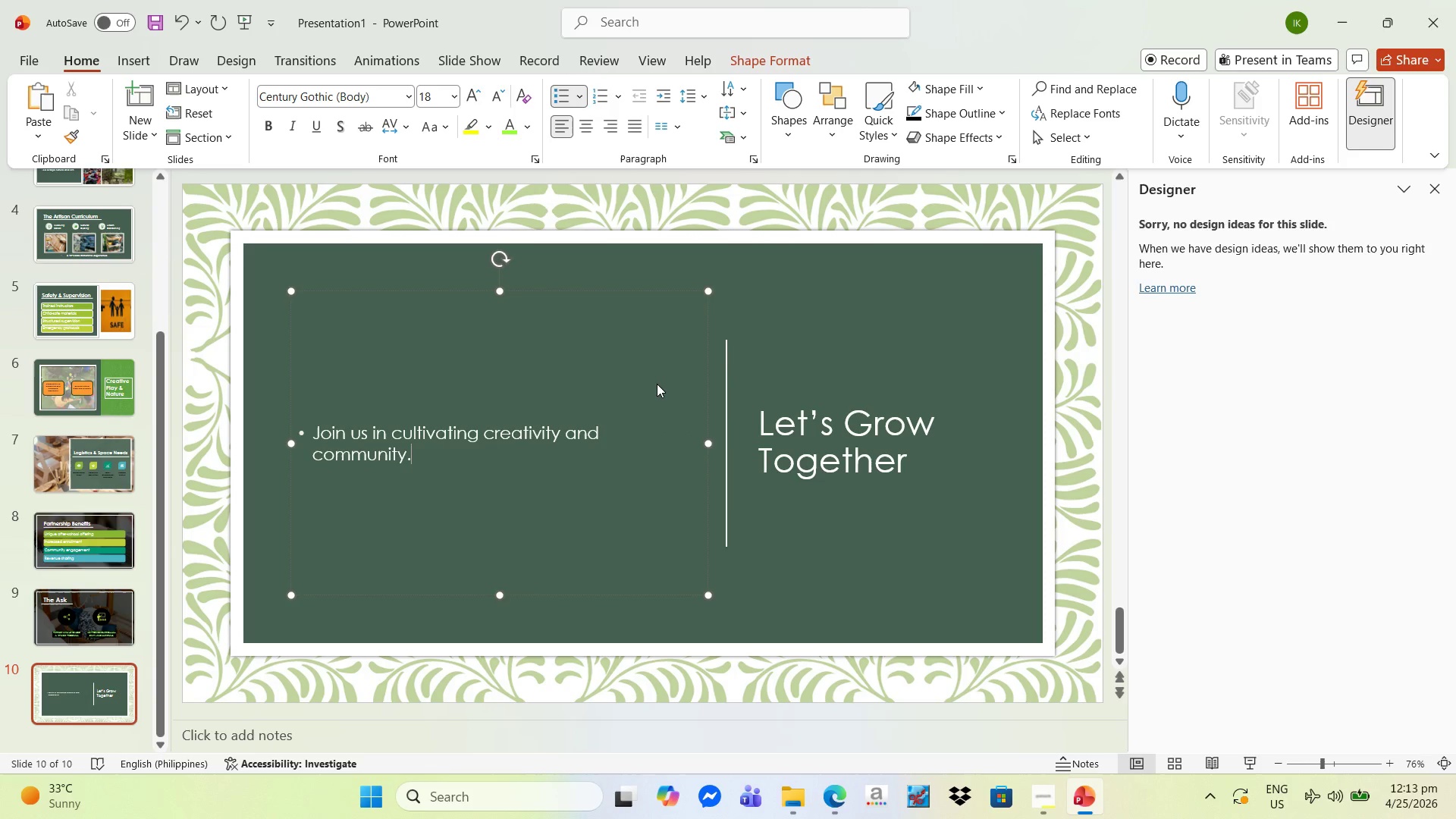 
key(Enter)
 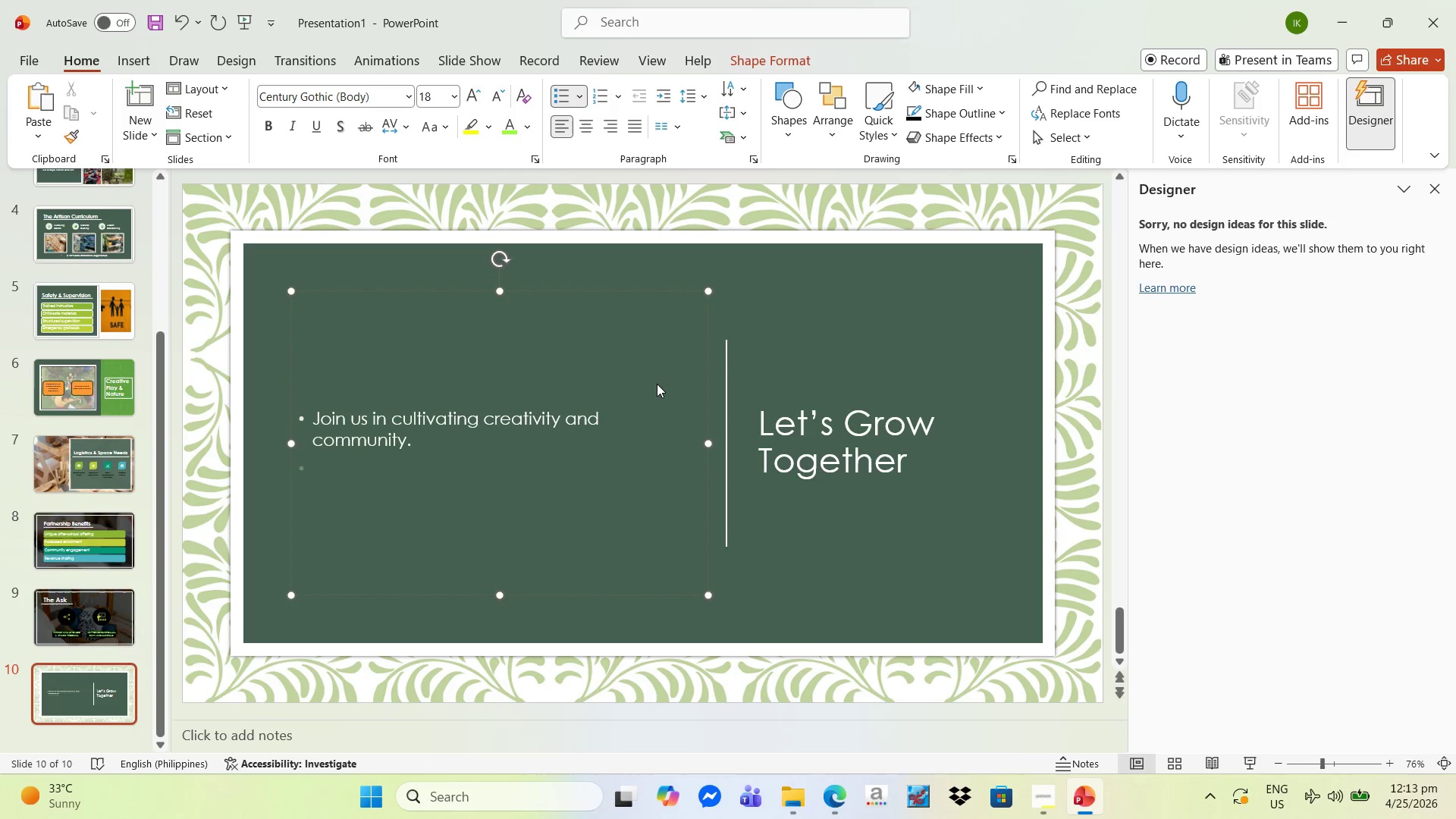 
type(contact ys)
key(Backspace)
key(Backspace)
type(us to begin the partnership.)
 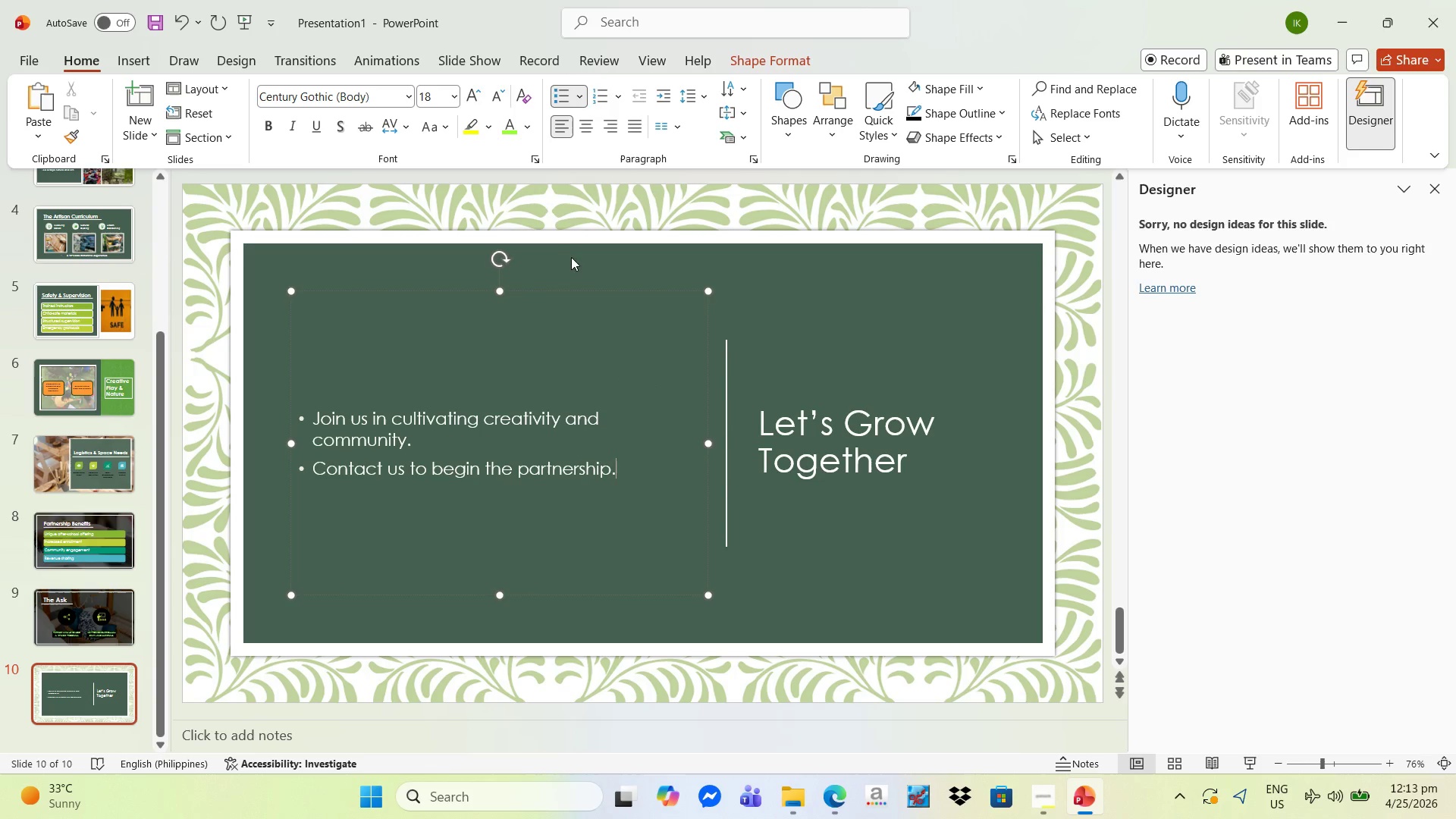 
left_click_drag(start_coordinate=[561, 288], to_coordinate=[1006, 387])
 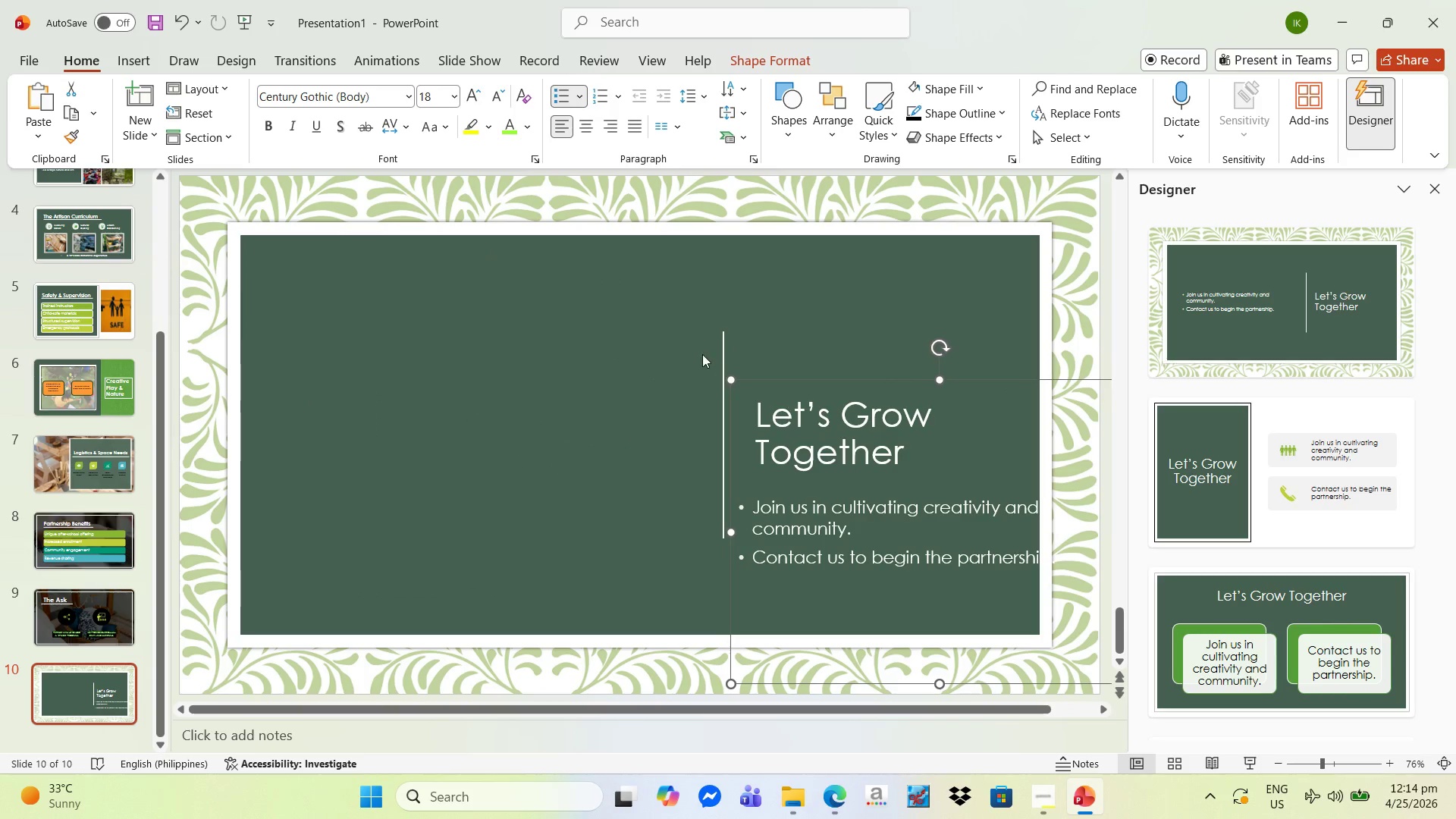 
left_click([787, 343])
 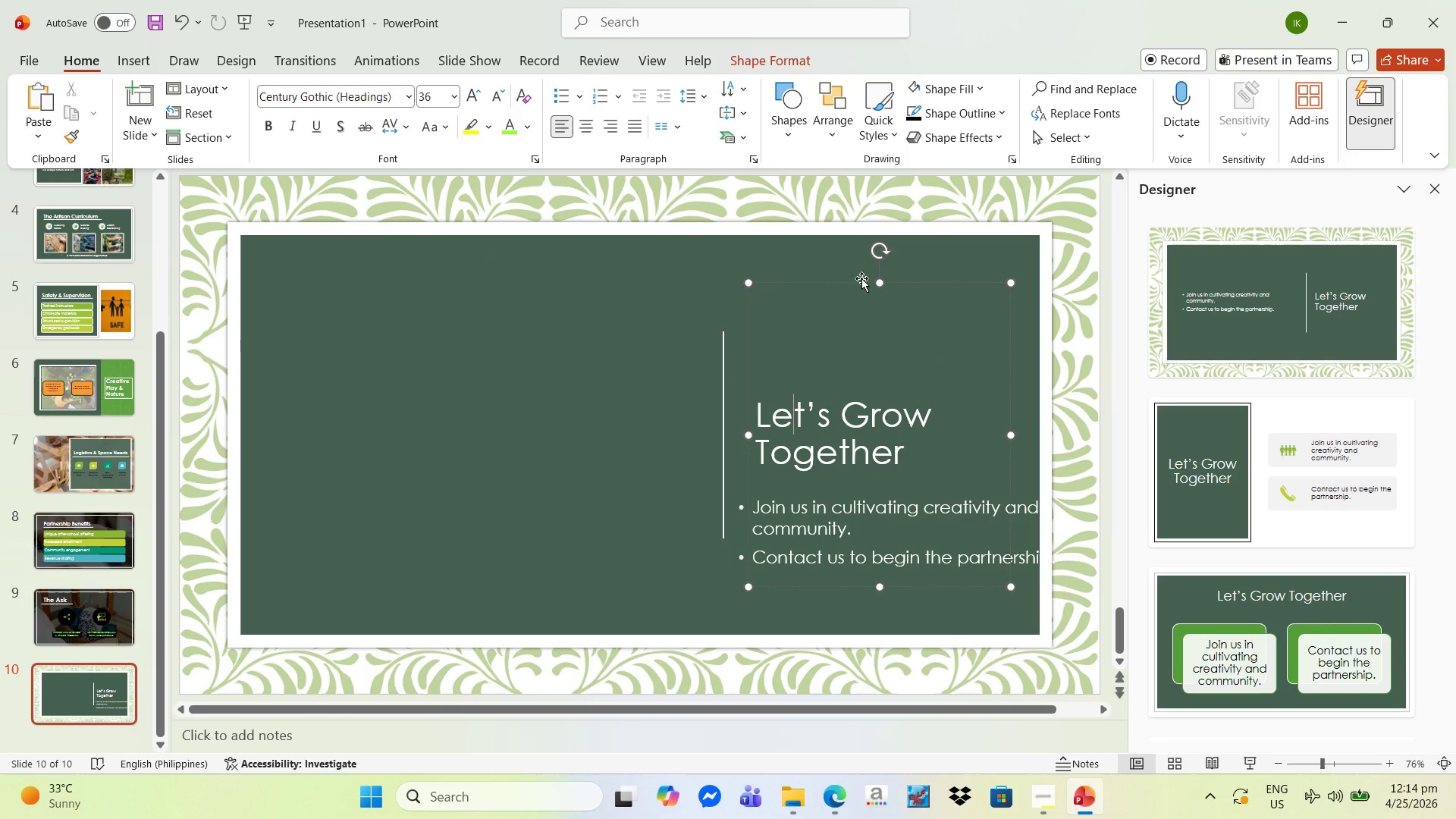 
left_click_drag(start_coordinate=[849, 277], to_coordinate=[468, 269])
 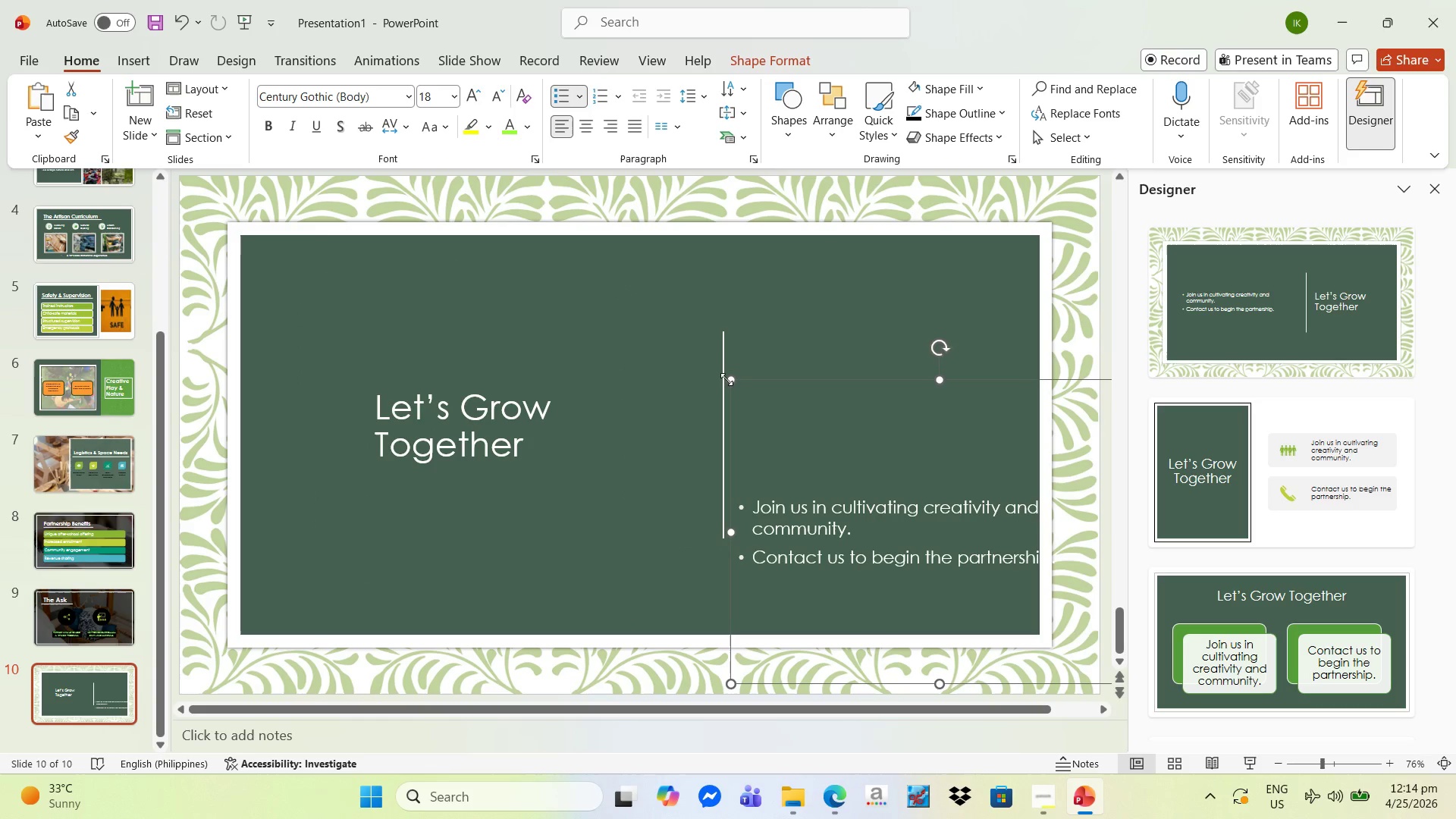 
double_click([723, 380])
 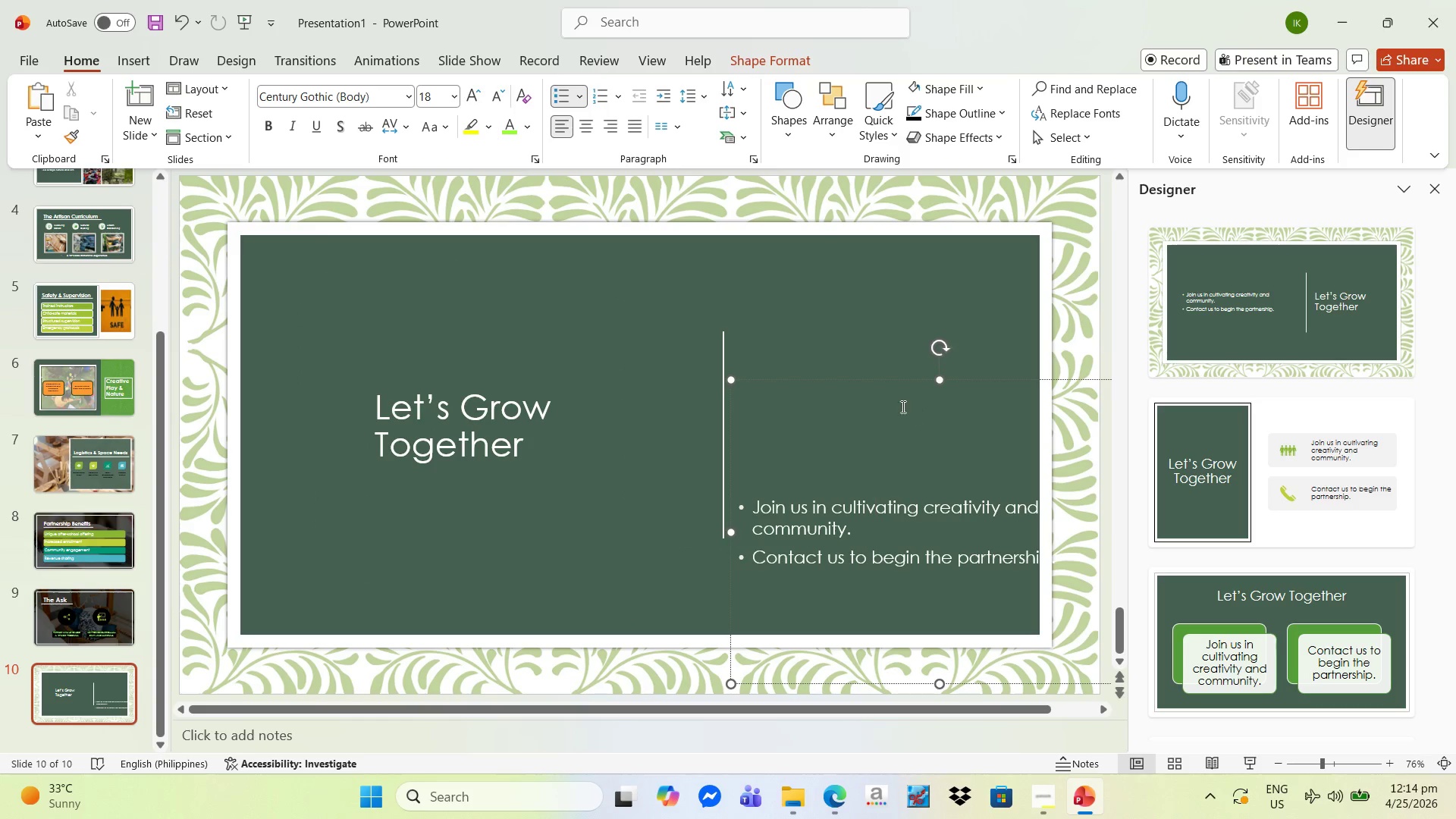 
left_click_drag(start_coordinate=[877, 378], to_coordinate=[868, 262])
 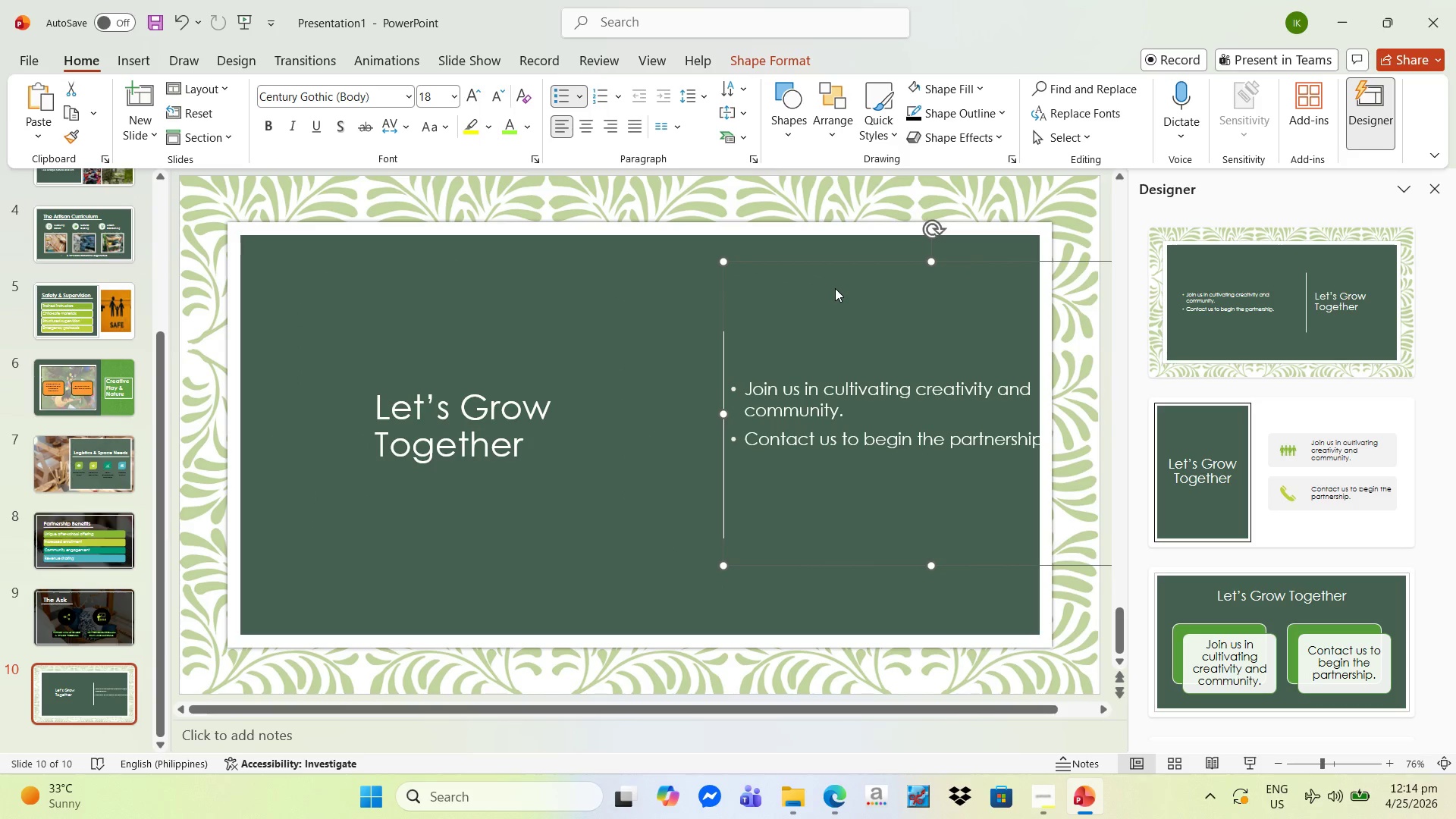 
key(Control+Z)
 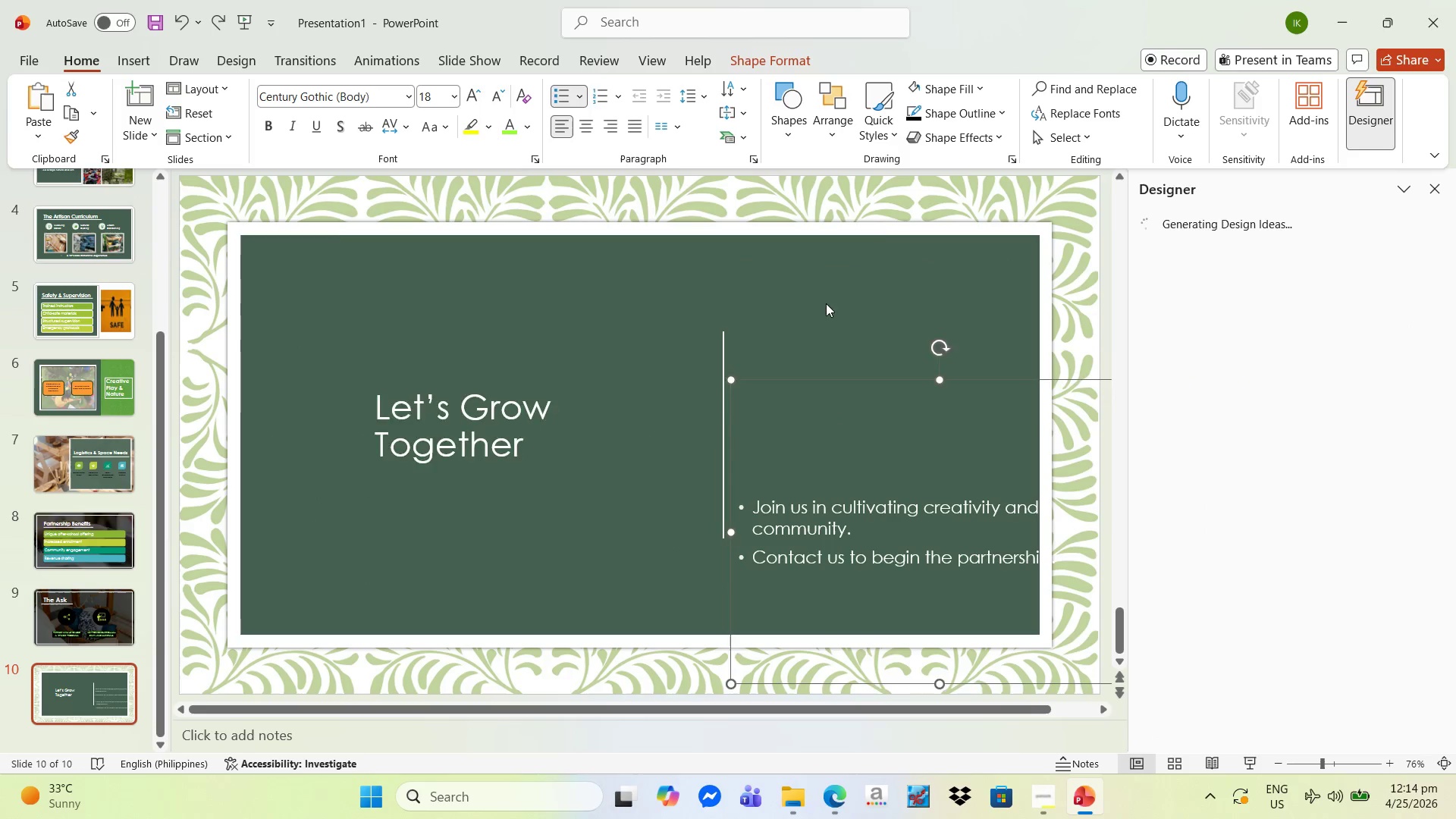 
key(Control+Z)
 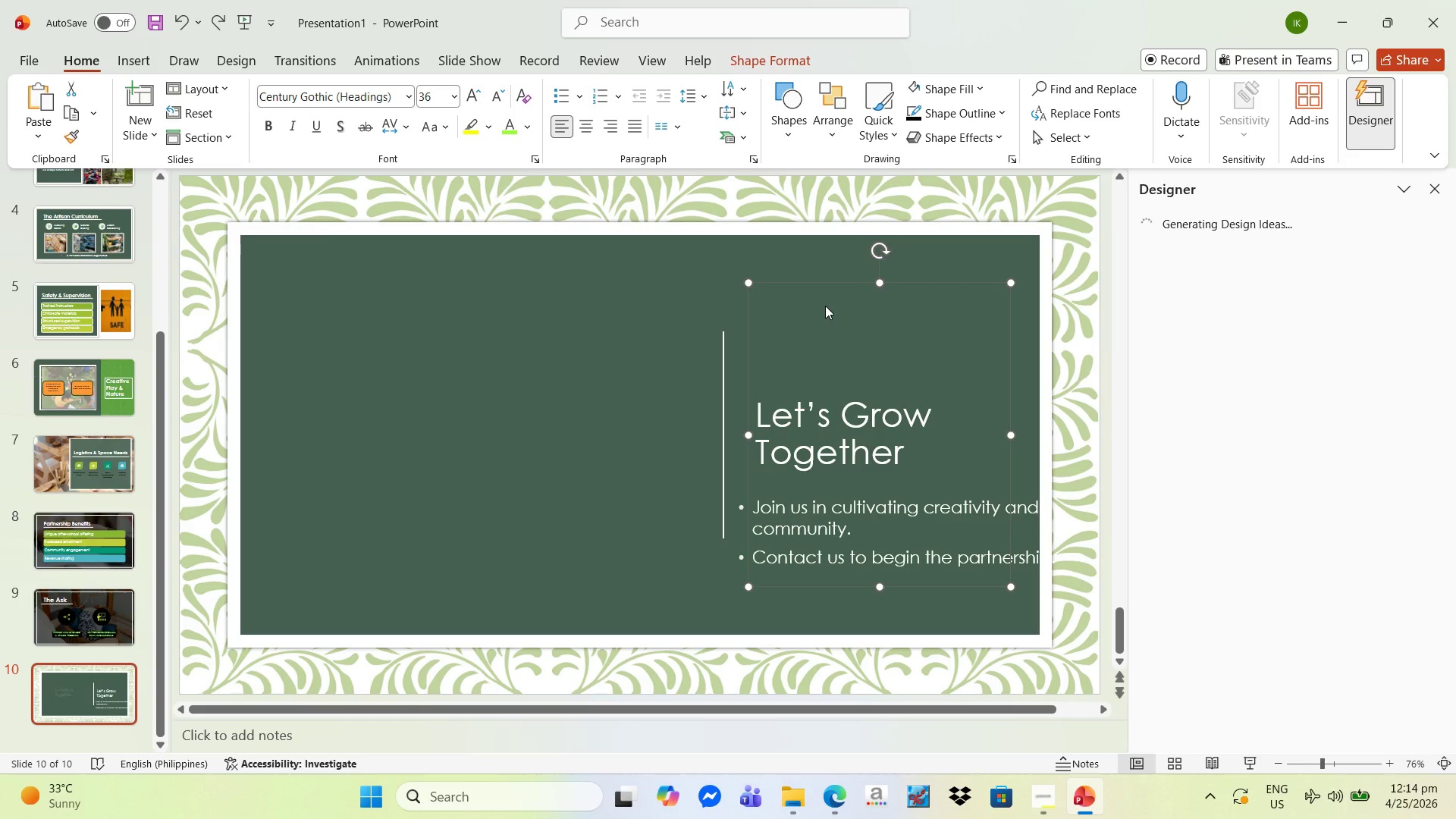 
key(Control+Z)
 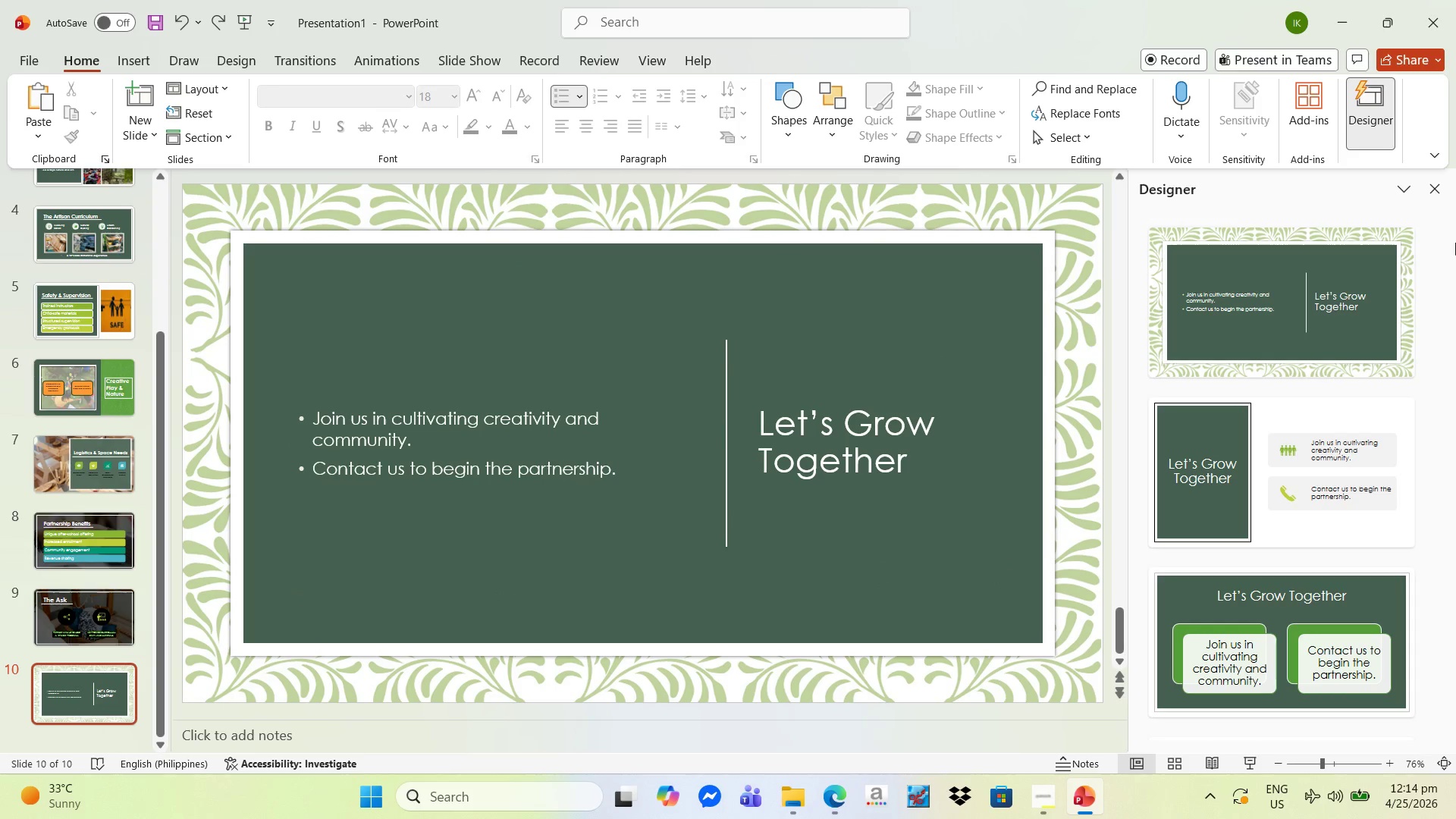 
scroll: coordinate [1378, 460], scroll_direction: down, amount: 24.0
 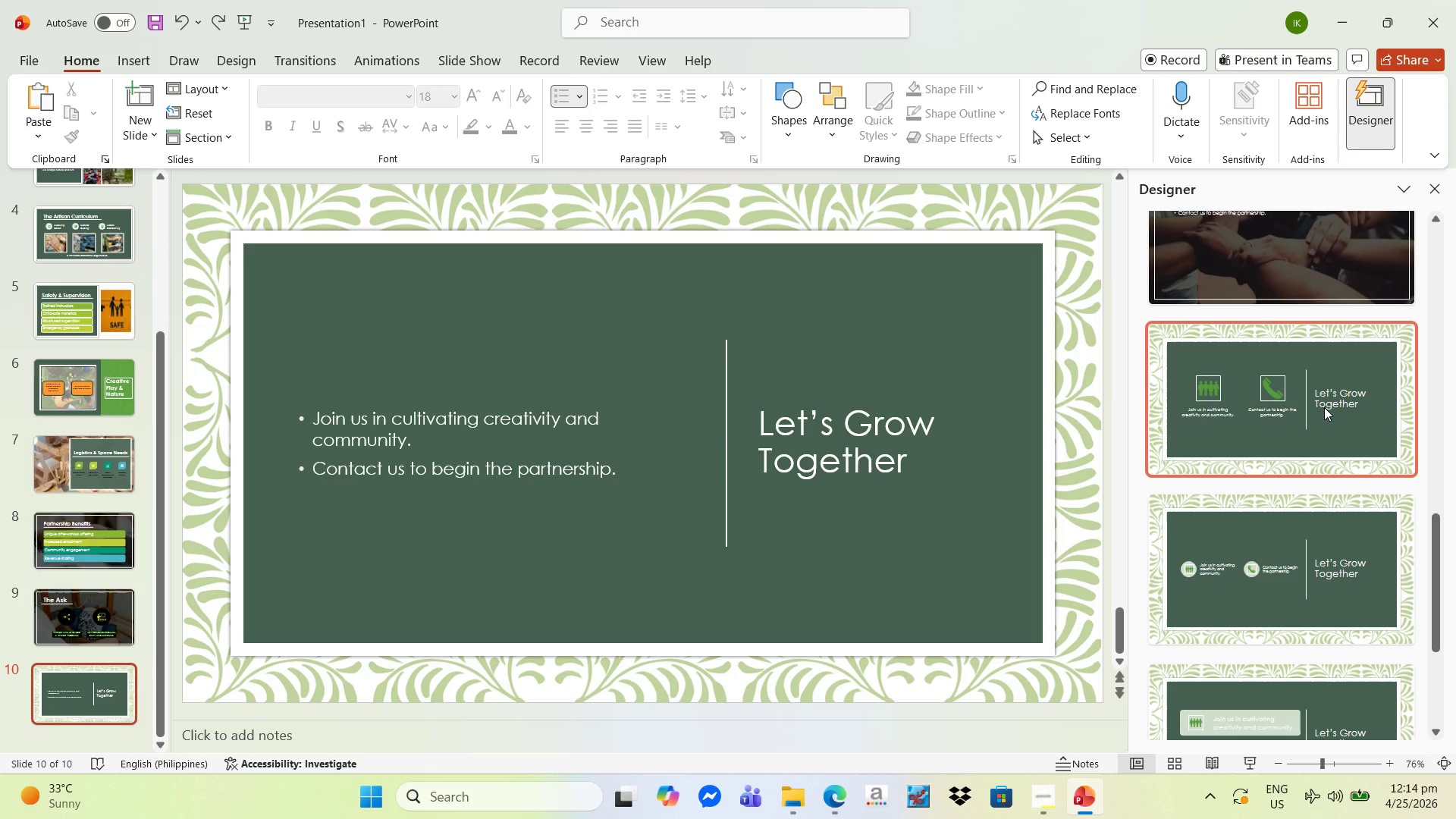 
scroll: coordinate [1329, 406], scroll_direction: down, amount: 10.0
 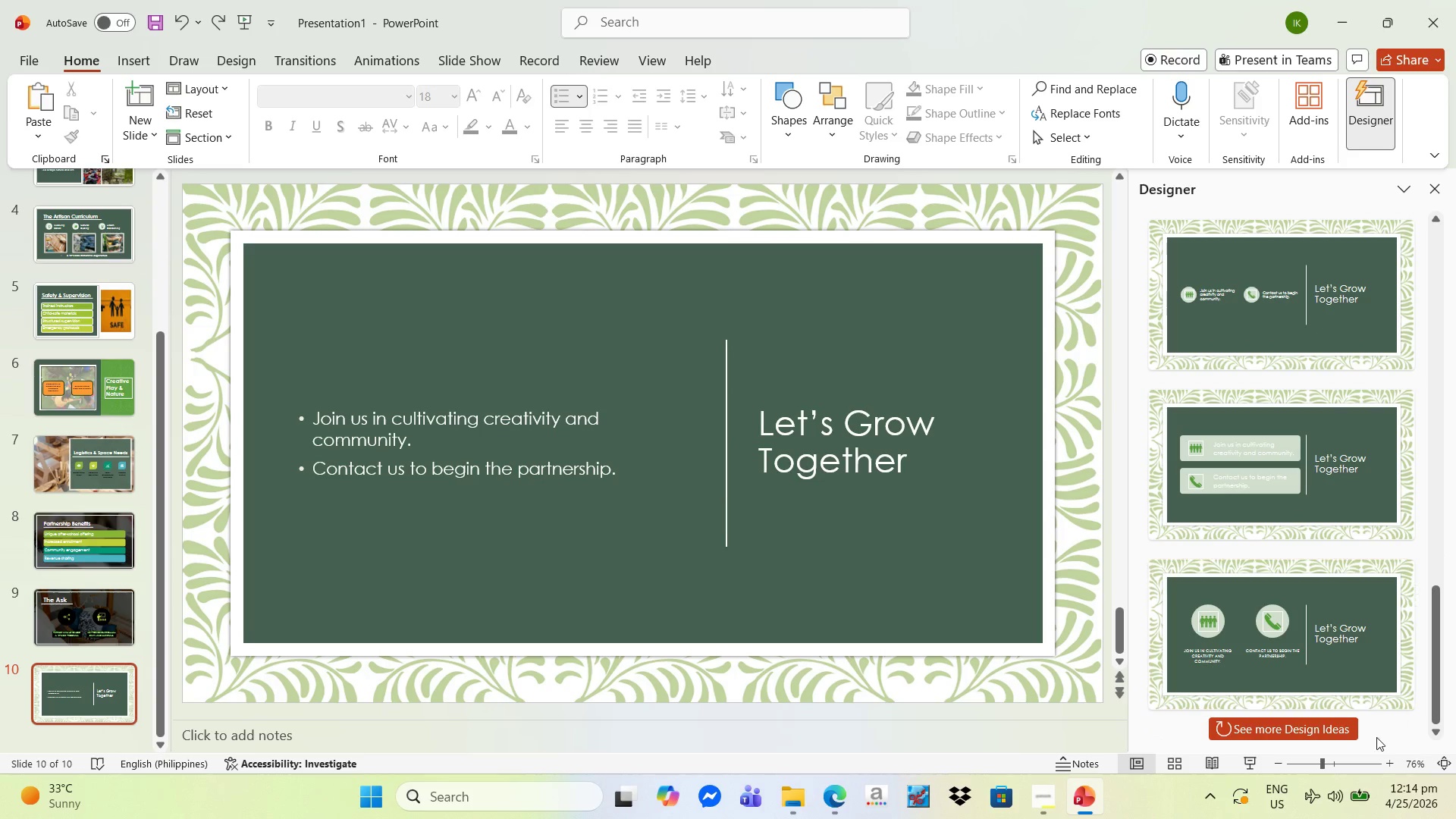 
left_click([1320, 717])
 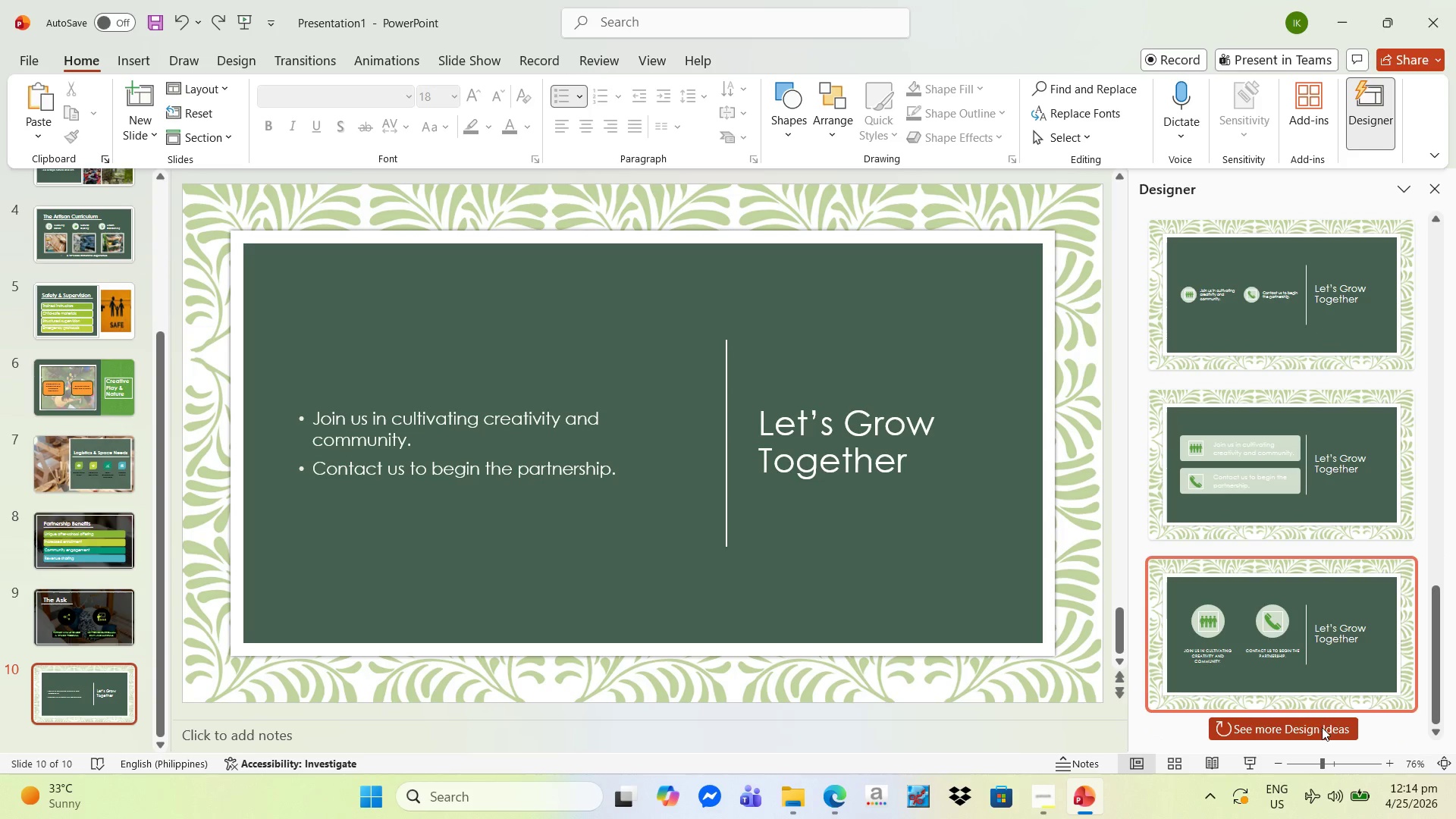 
left_click([1322, 728])
 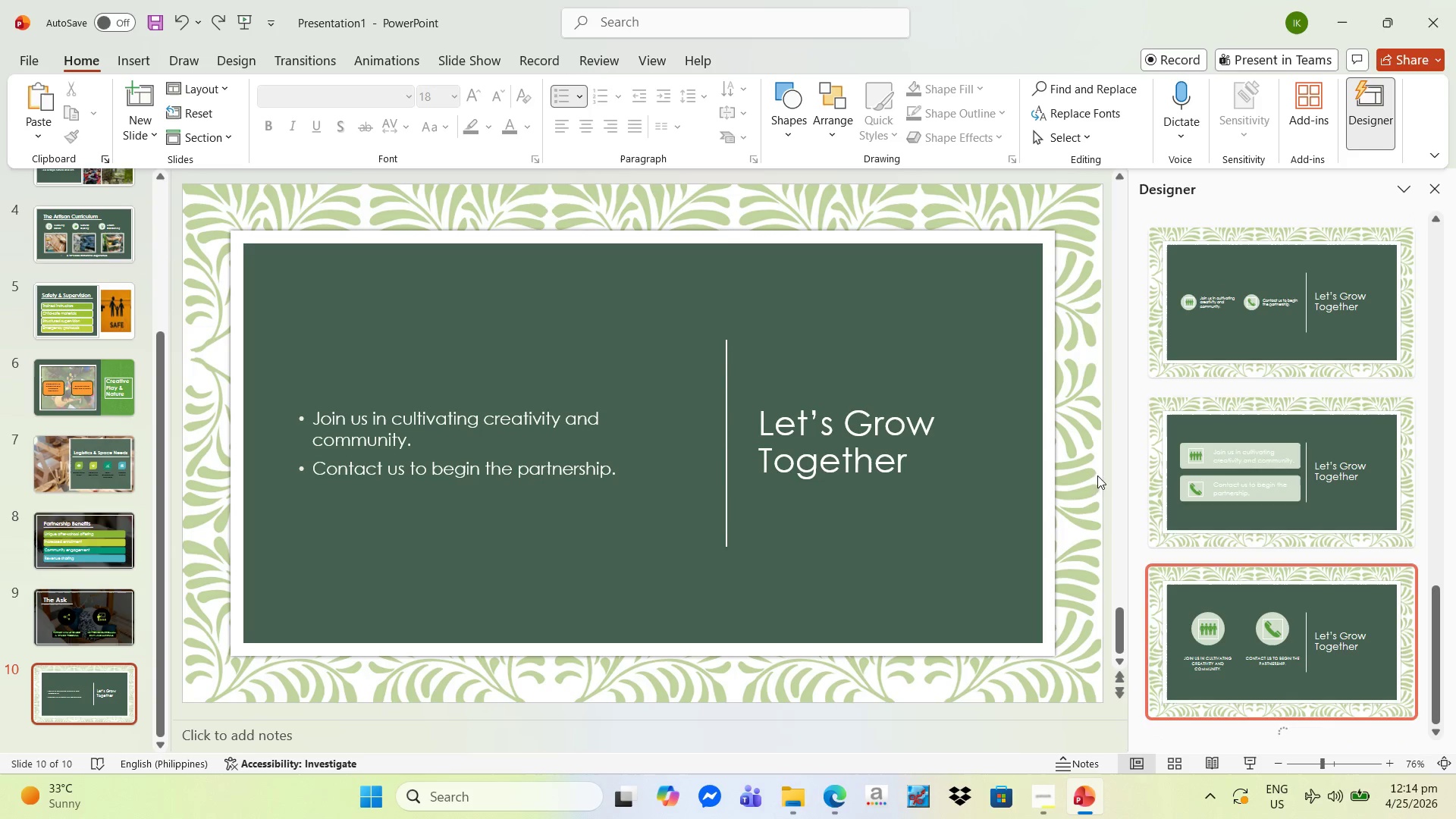 
scroll: coordinate [1311, 625], scroll_direction: down, amount: 12.0
 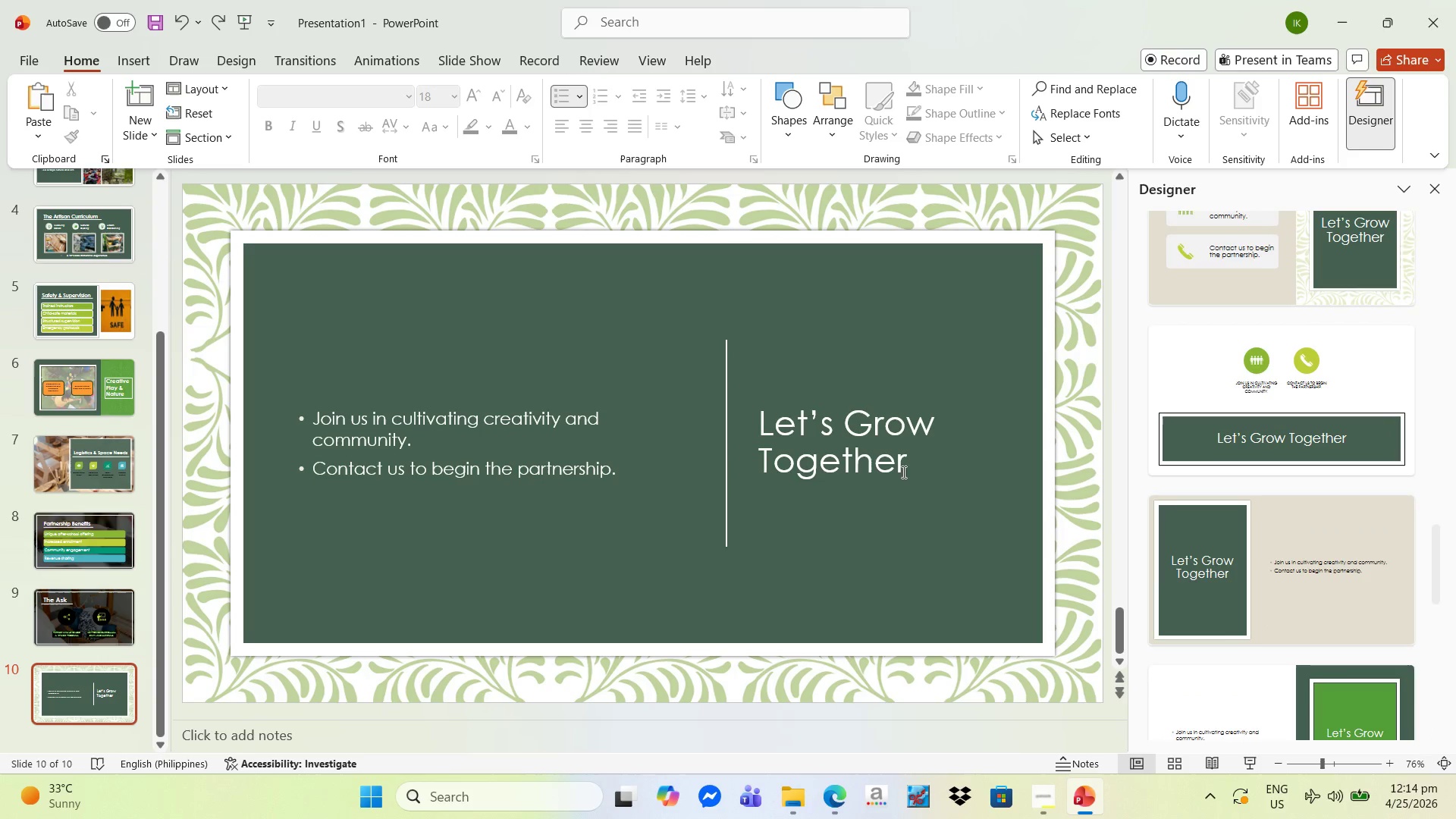 
left_click_drag(start_coordinate=[908, 470], to_coordinate=[765, 414])
 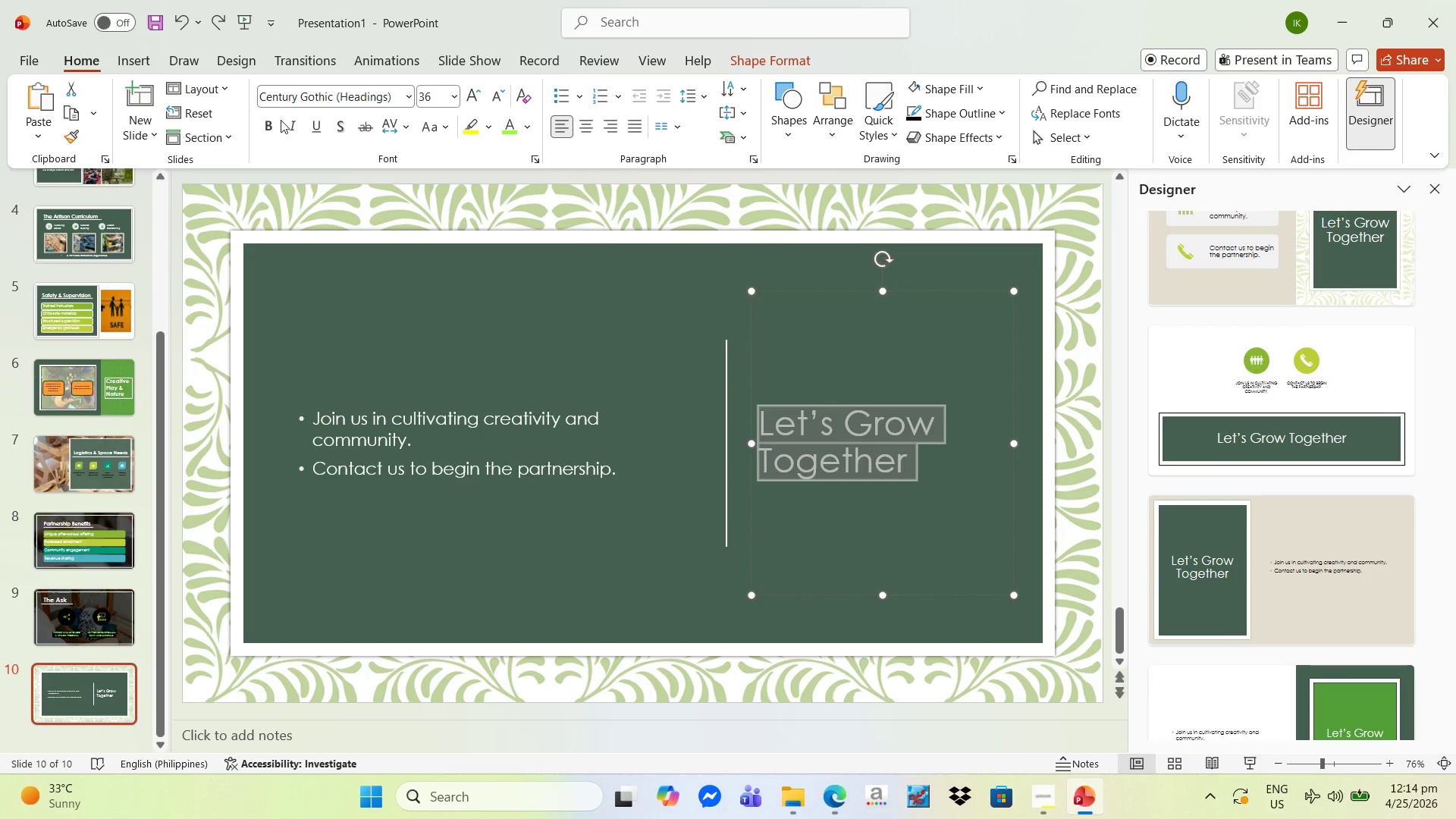 
left_click([263, 128])
 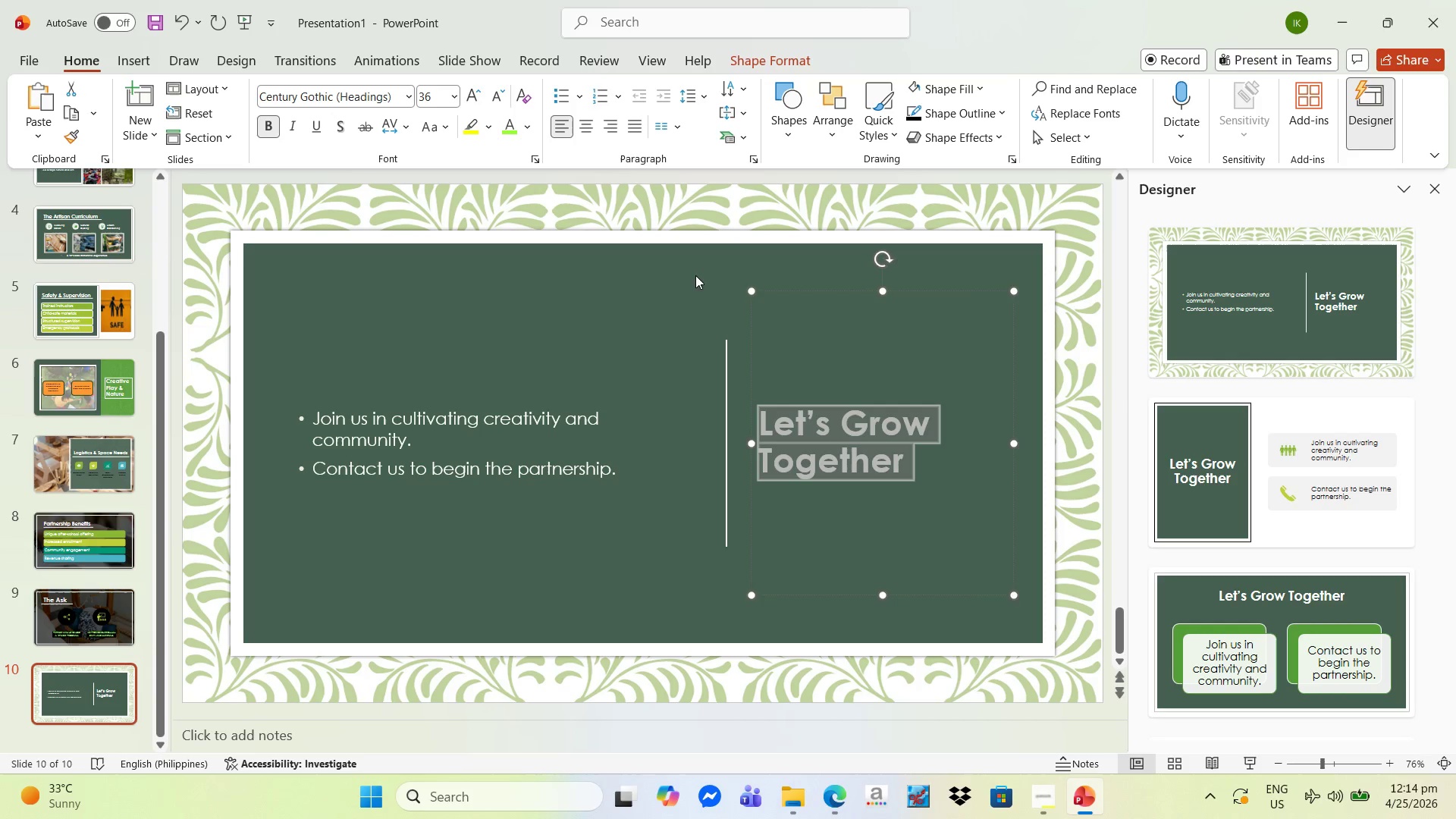 
left_click([696, 275])
 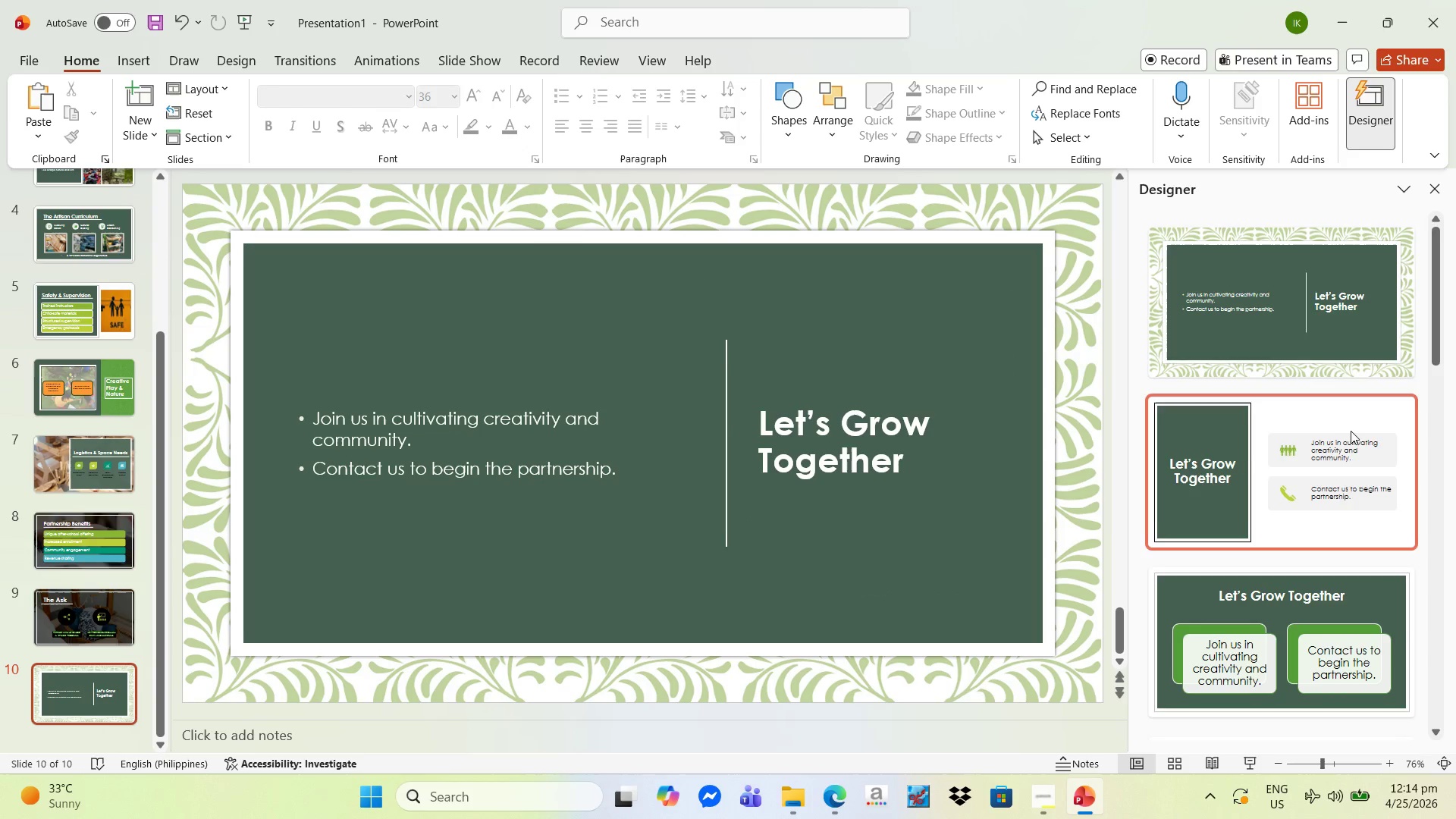 
scroll: coordinate [1344, 501], scroll_direction: down, amount: 18.0
 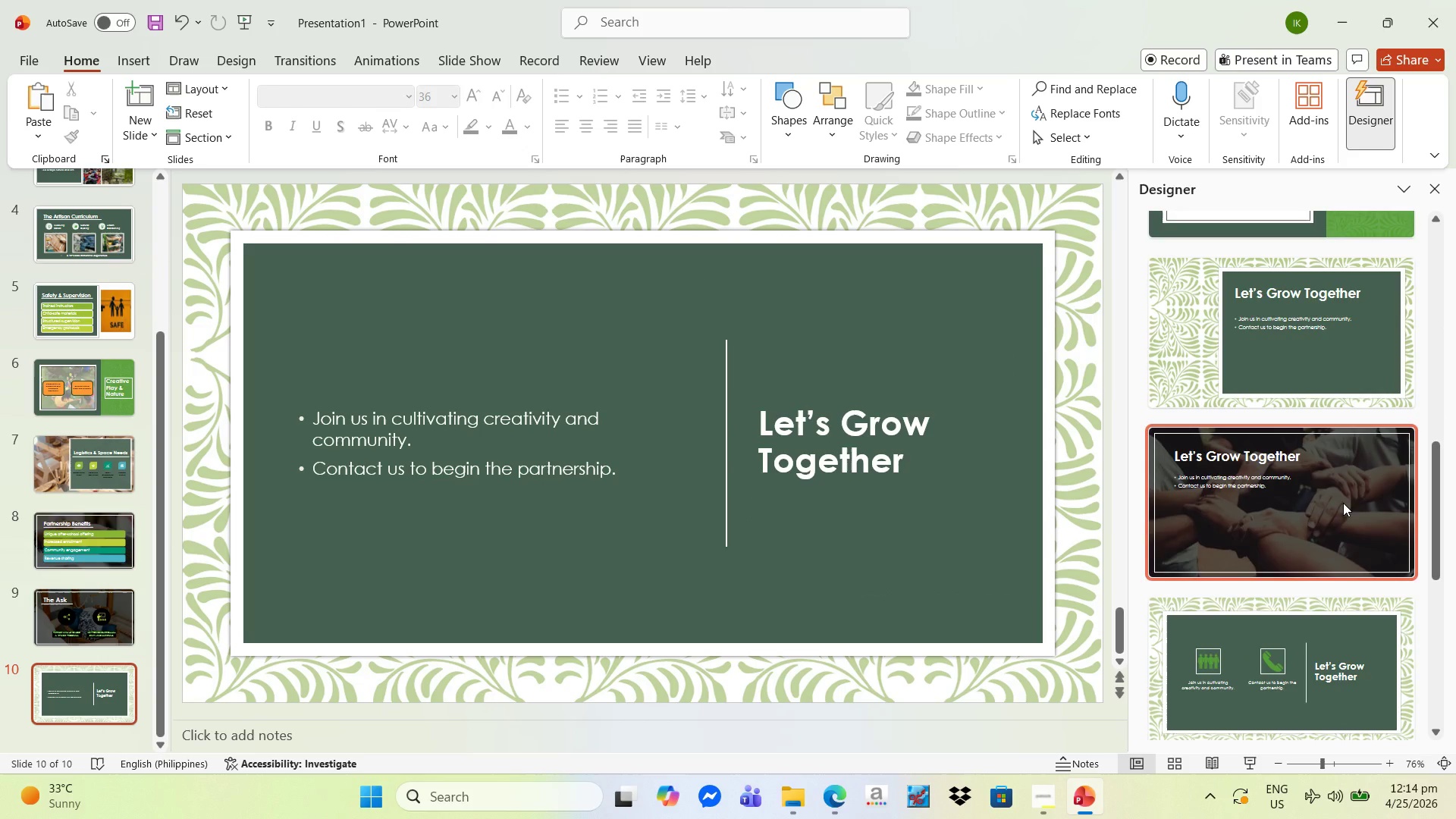 
scroll: coordinate [112, 369], scroll_direction: up, amount: 41.0
 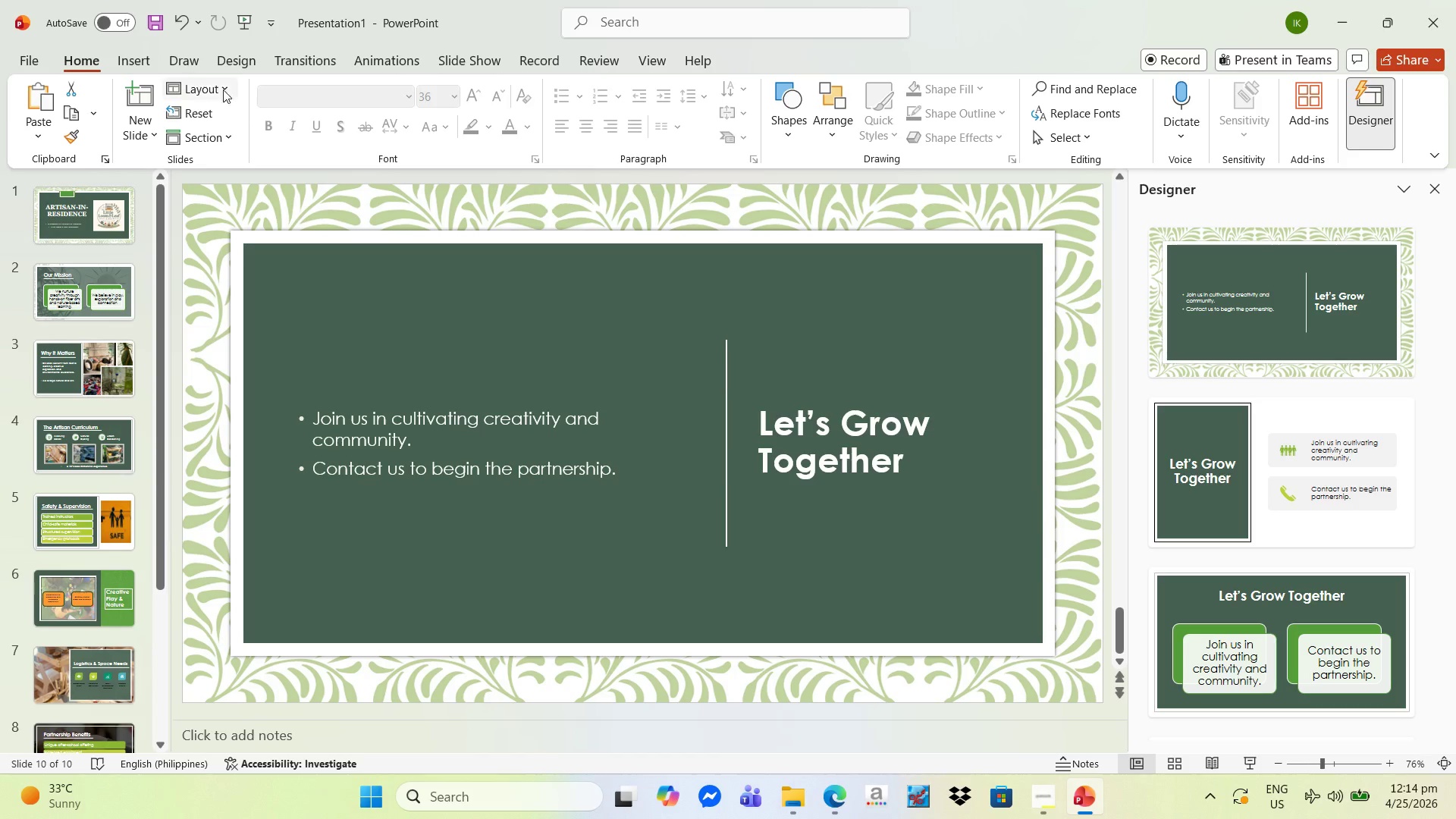 
left_click([118, 67])
 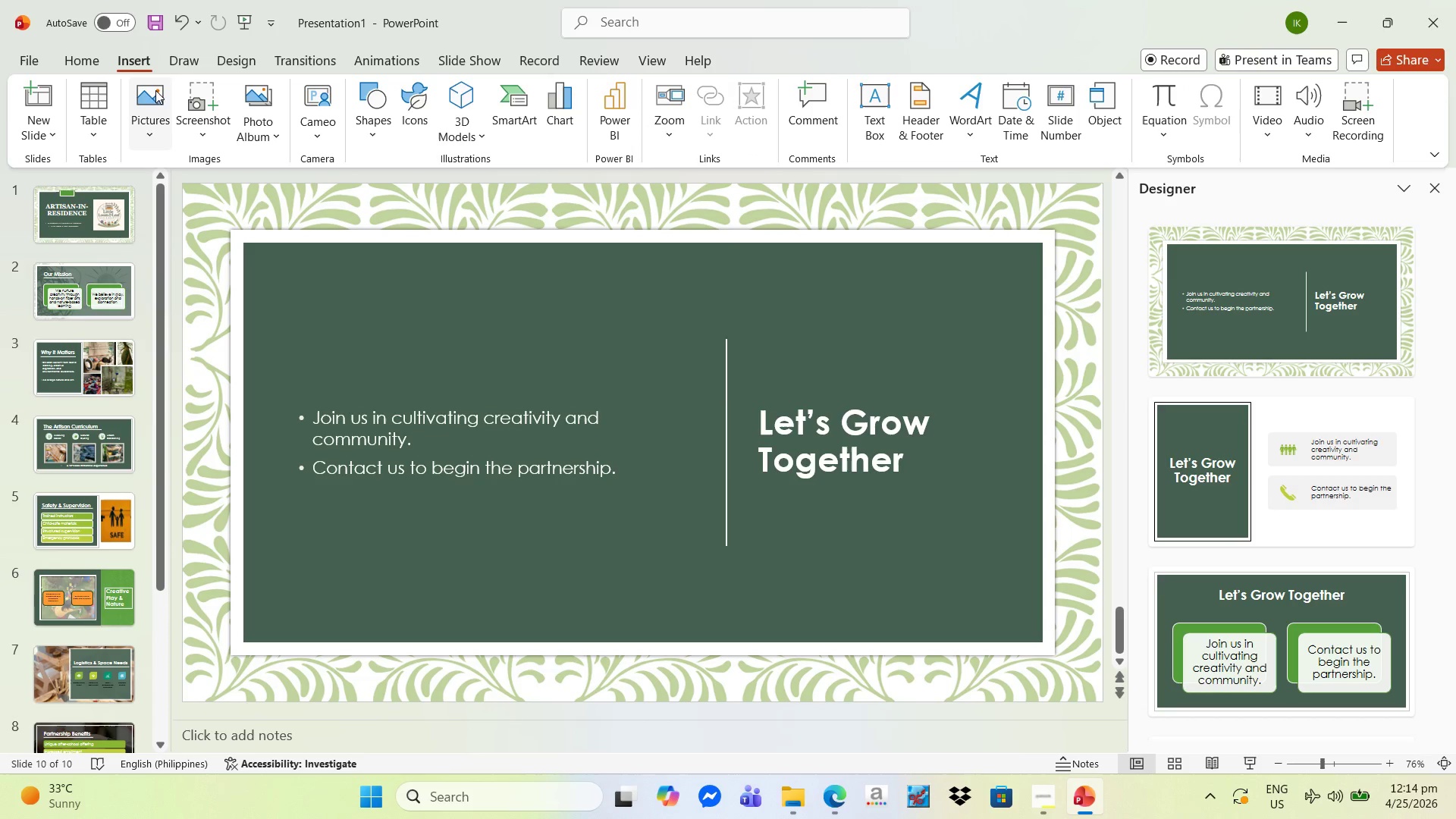 
left_click([162, 98])
 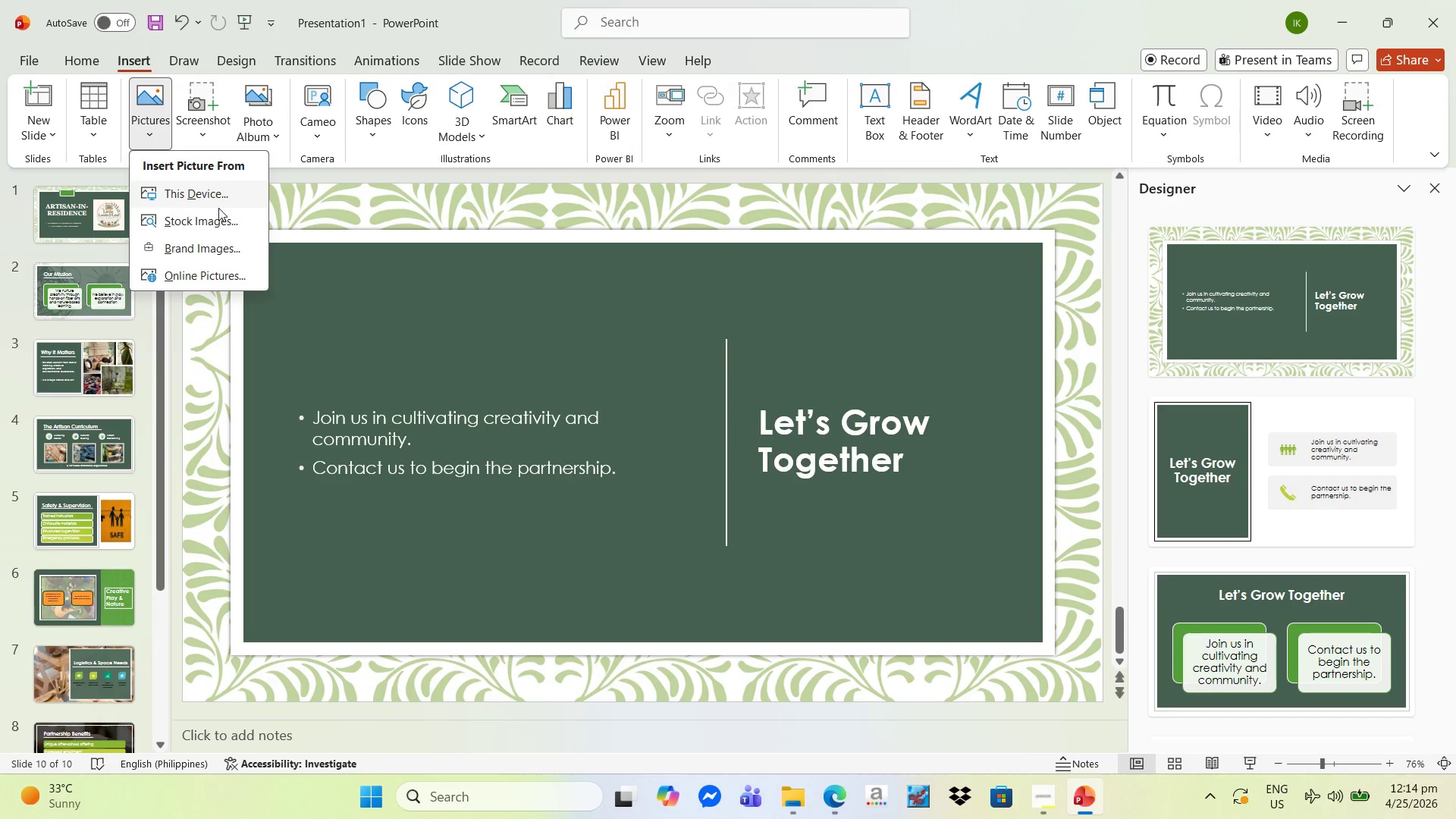 
left_click([218, 208])
 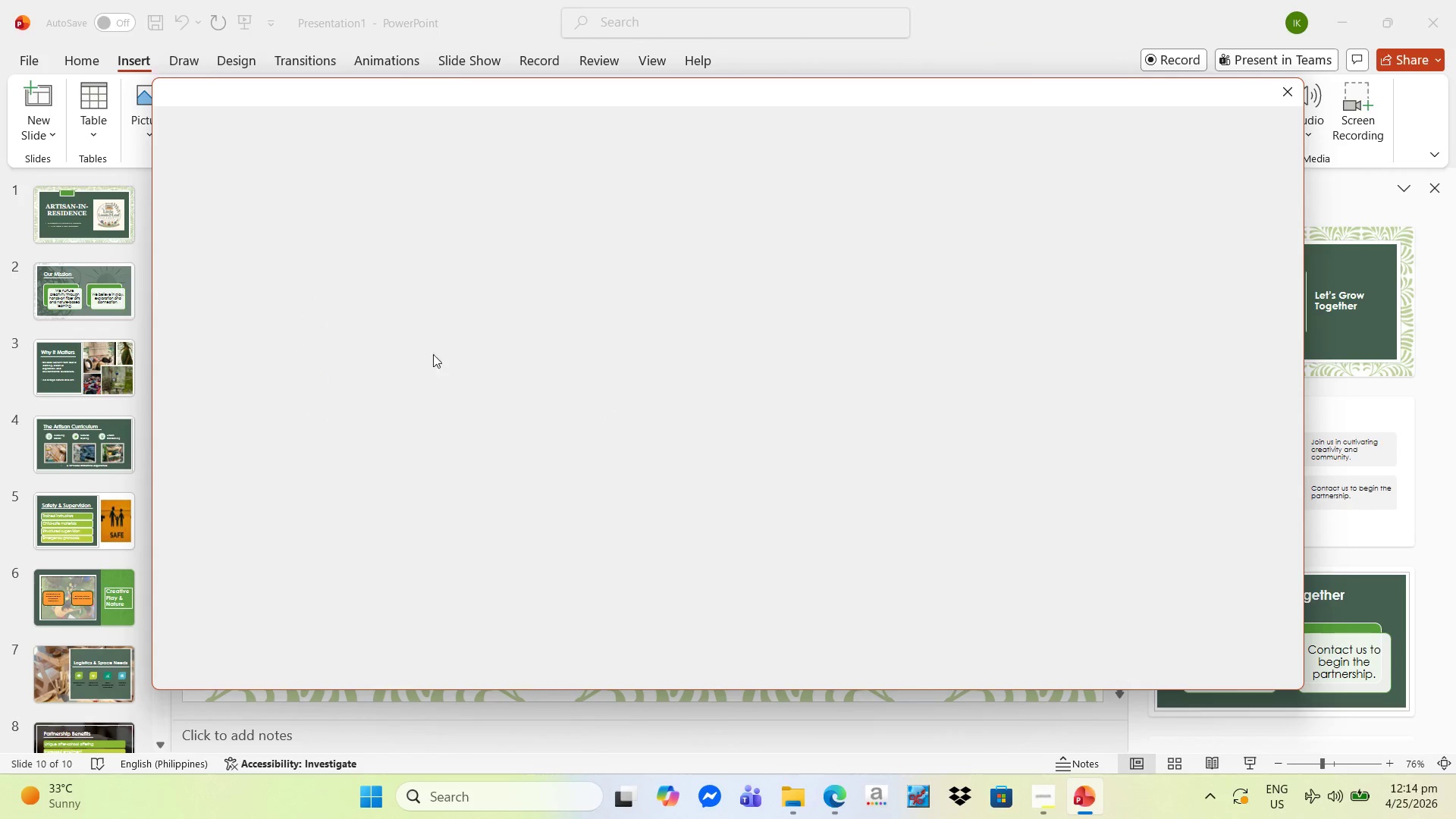 
scroll: coordinate [677, 435], scroll_direction: down, amount: 4.0
 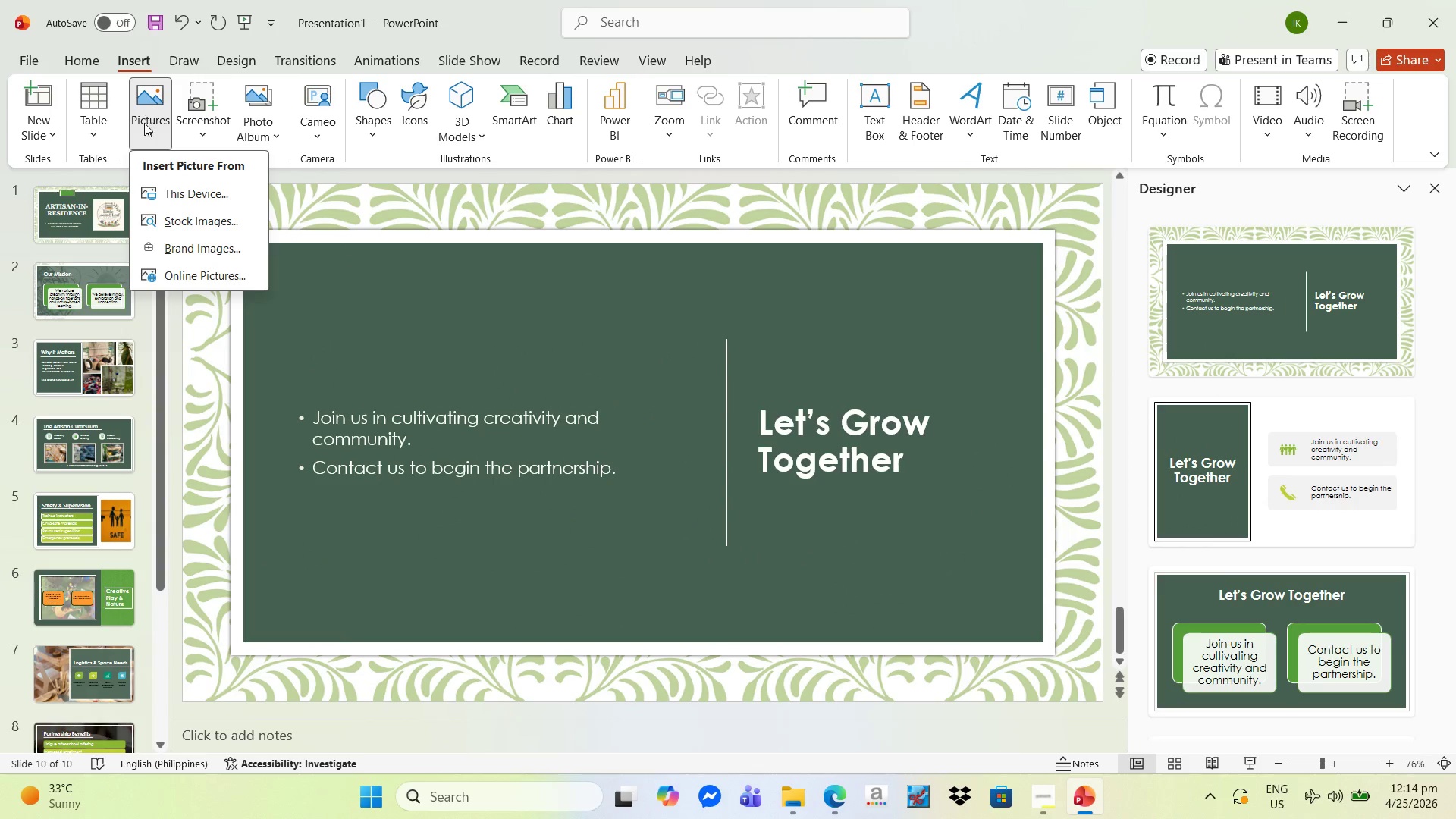 
wait(5.13)
 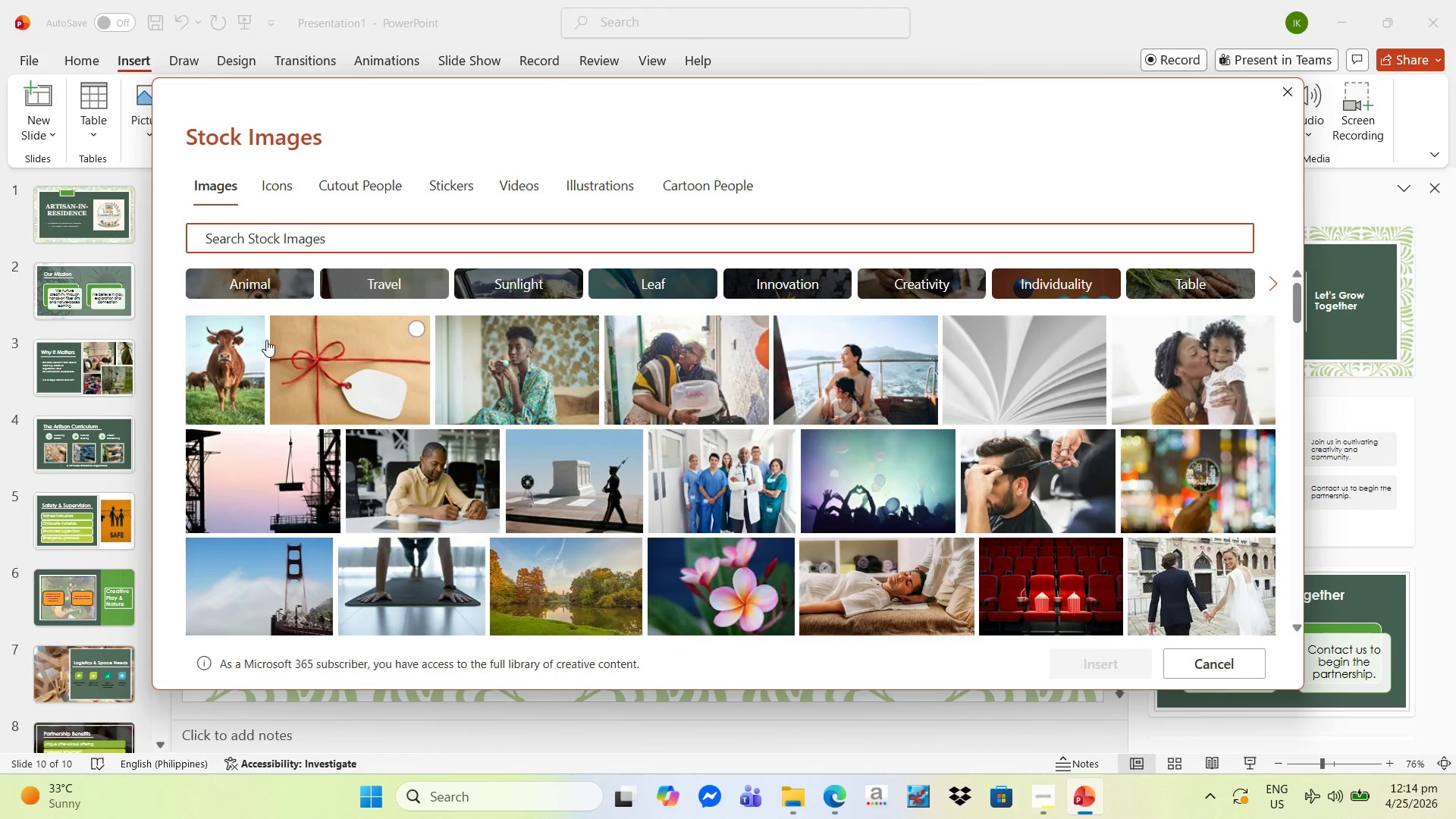 
left_click([181, 193])
 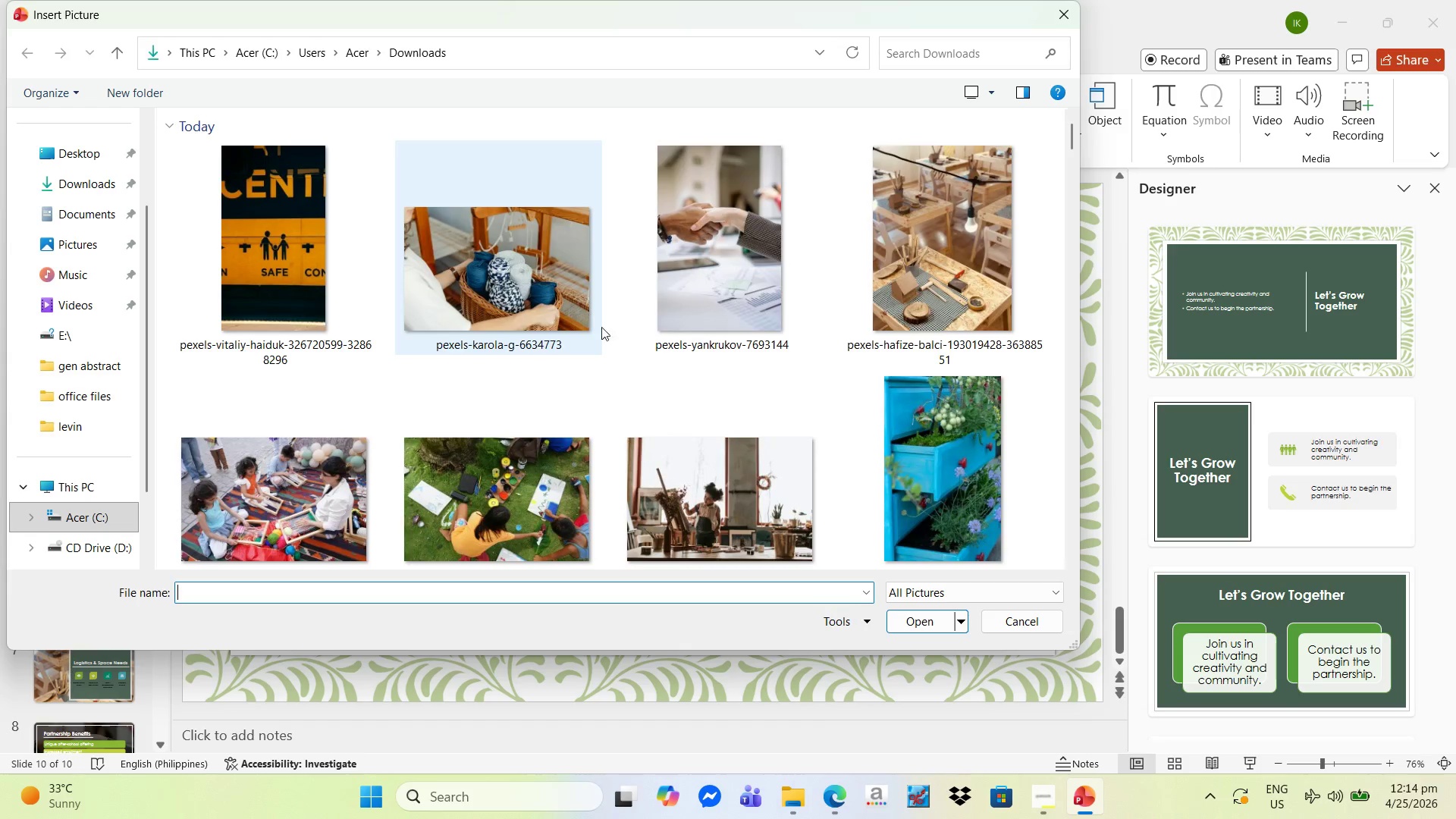 
scroll: coordinate [667, 369], scroll_direction: down, amount: 4.0
 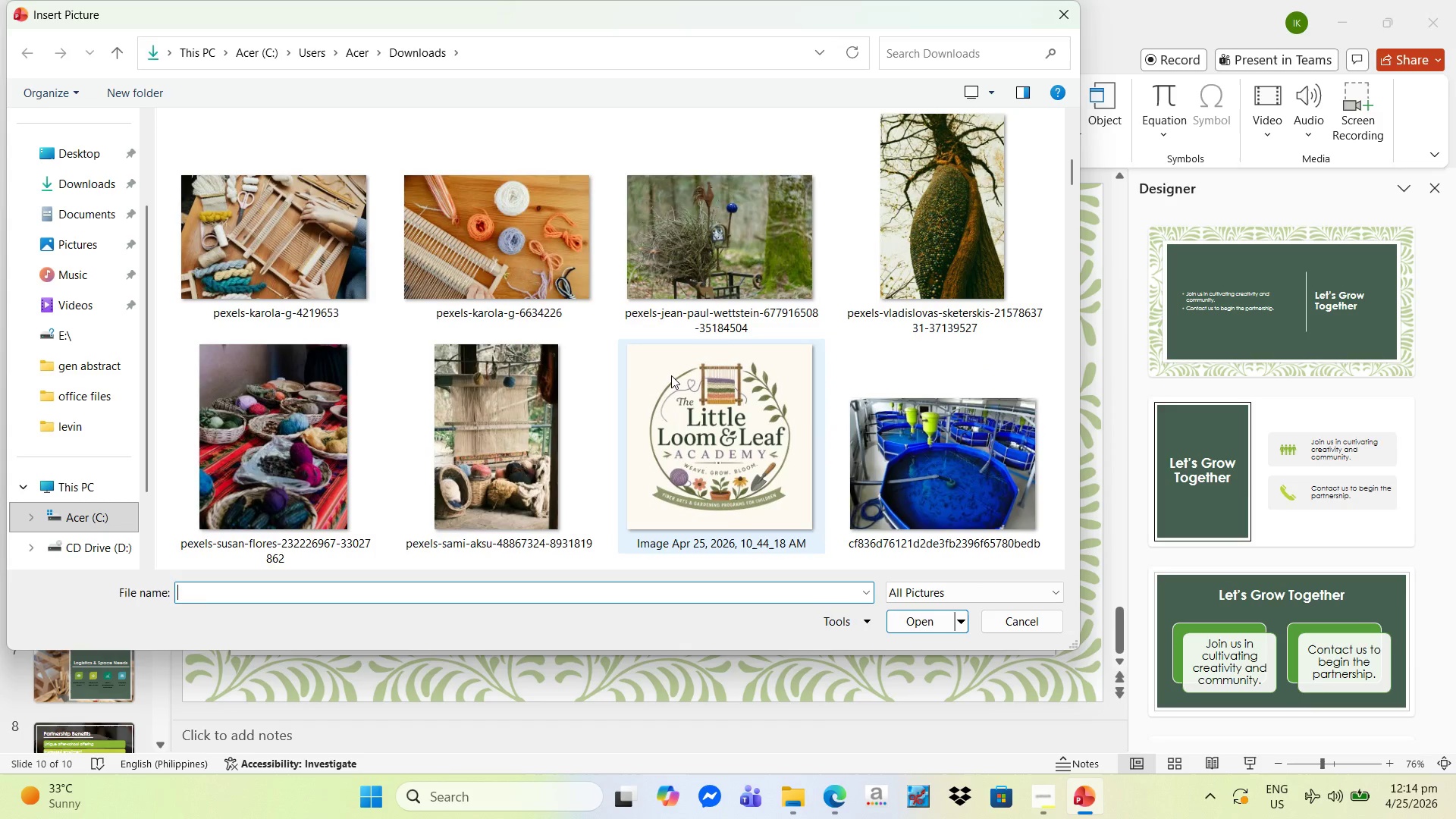 
left_click([671, 375])
 